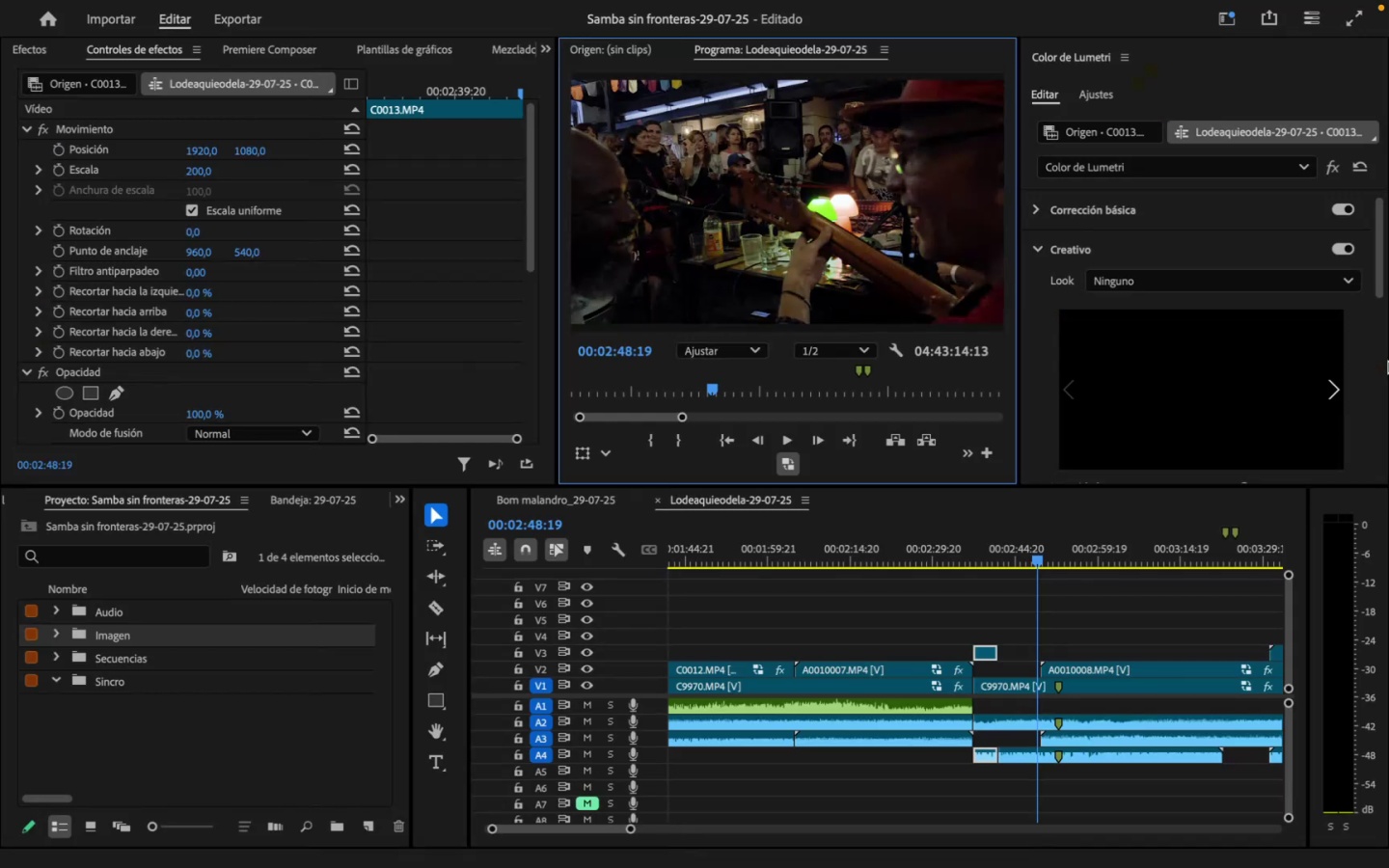 
key(J)
 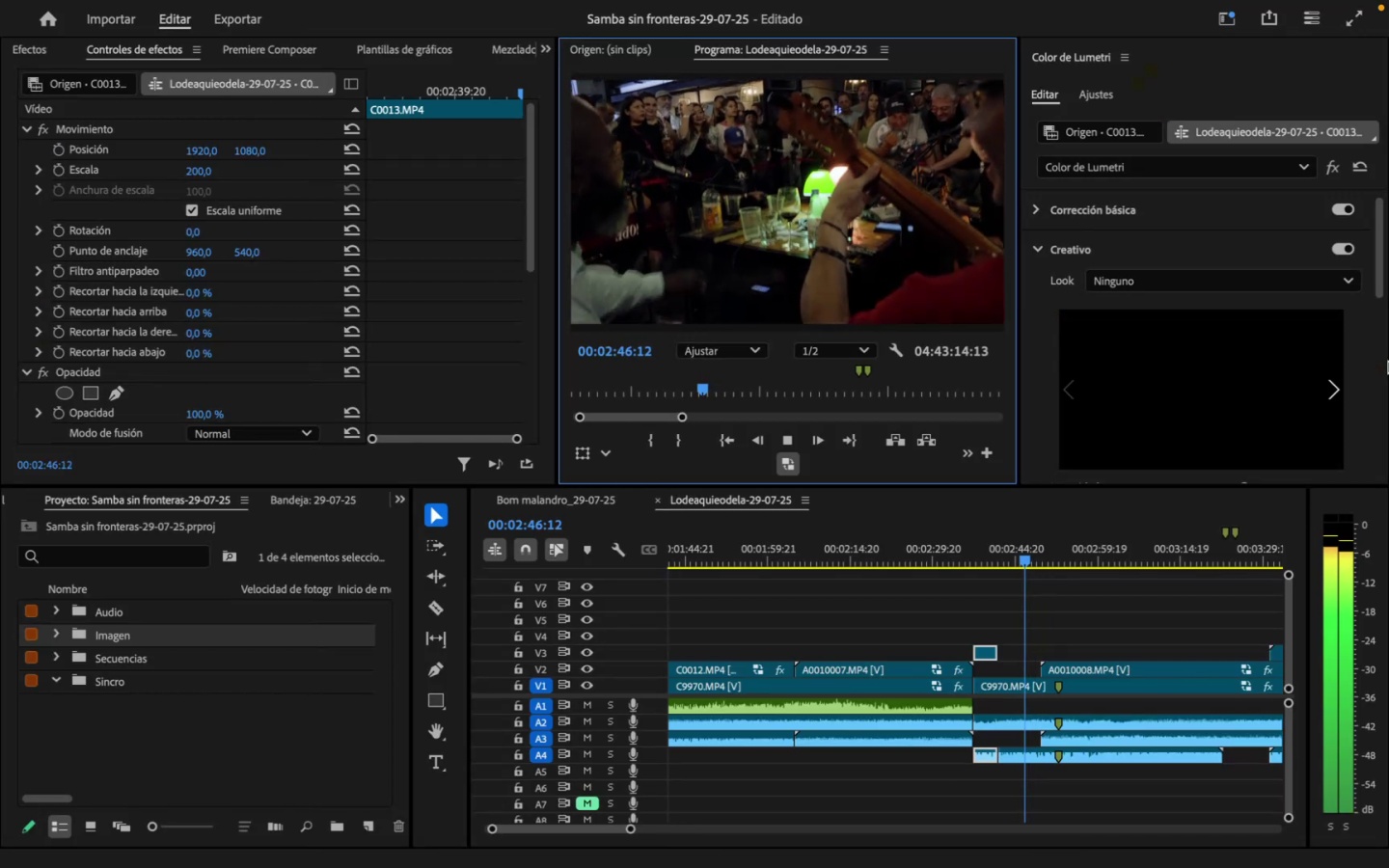 
key(Space)
 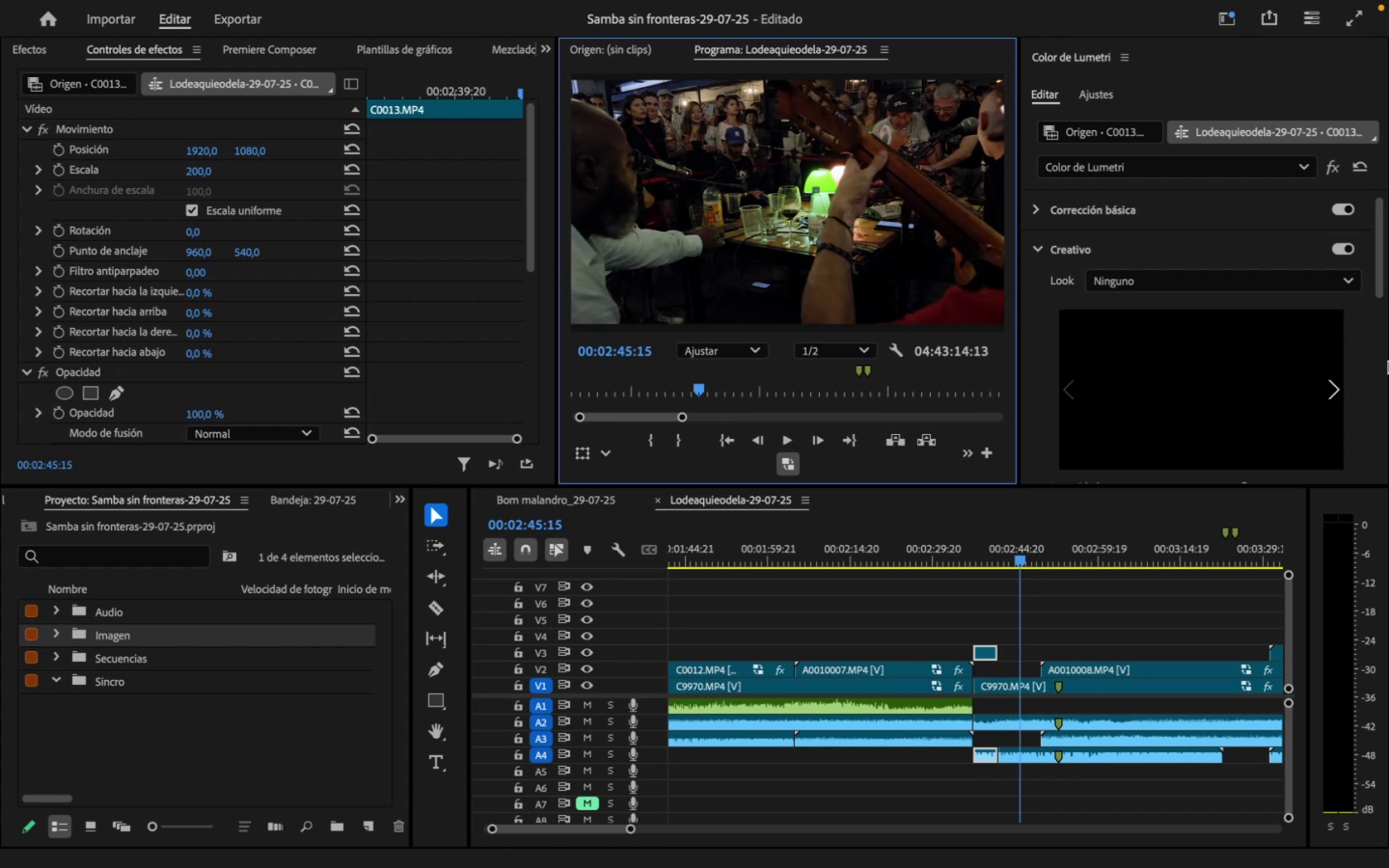 
key(ArrowRight)
 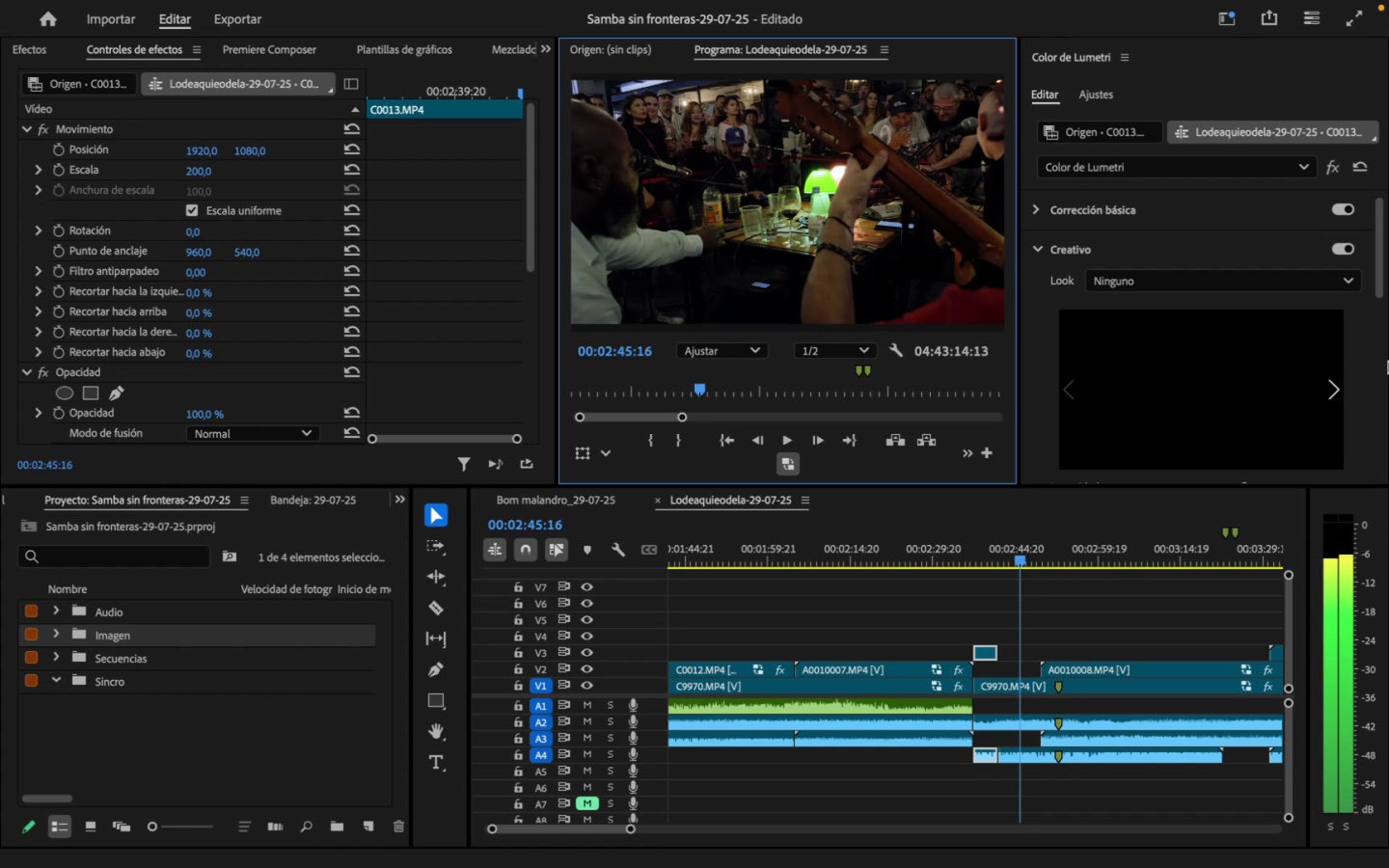 
key(ArrowRight)
 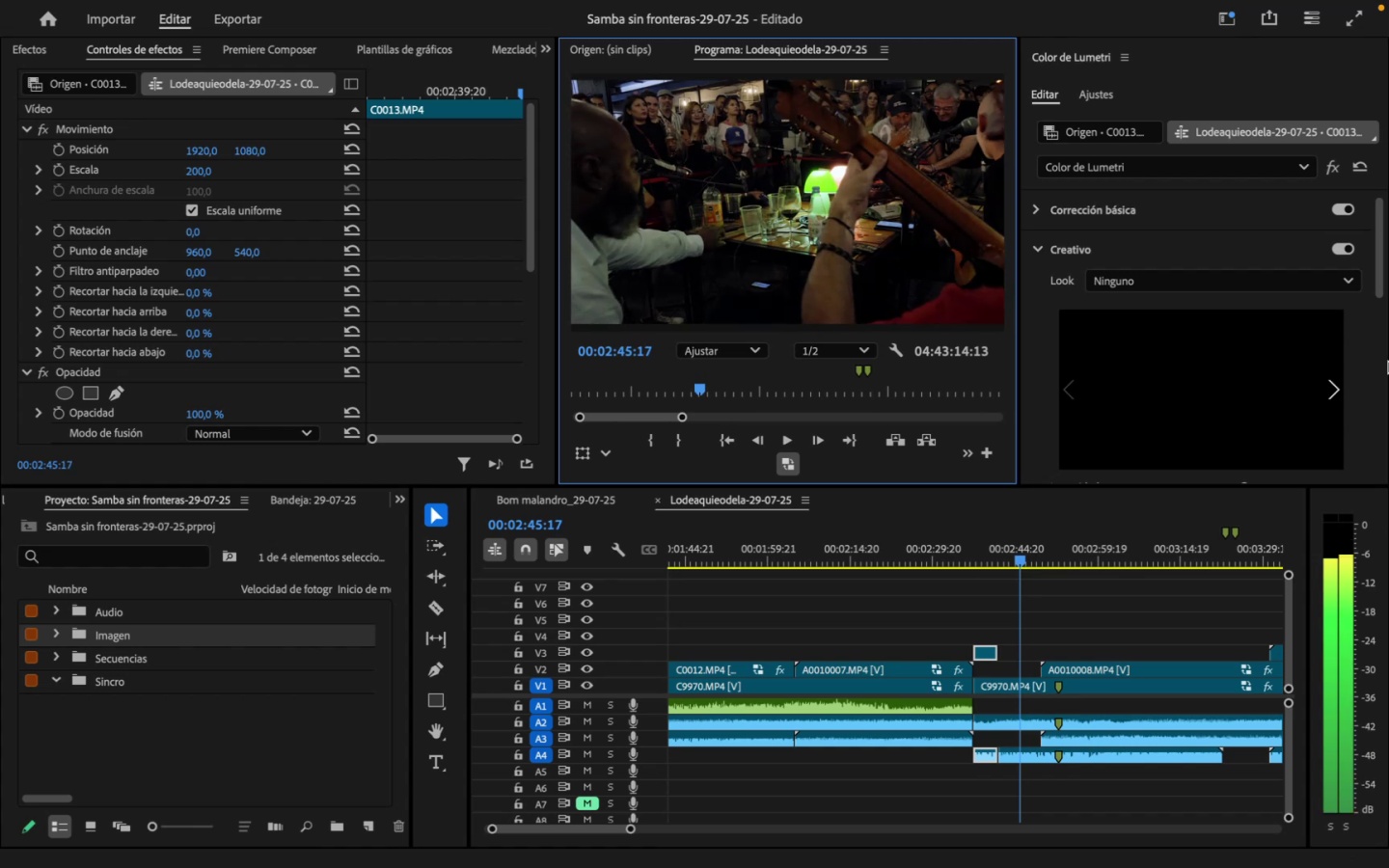 
key(ArrowRight)
 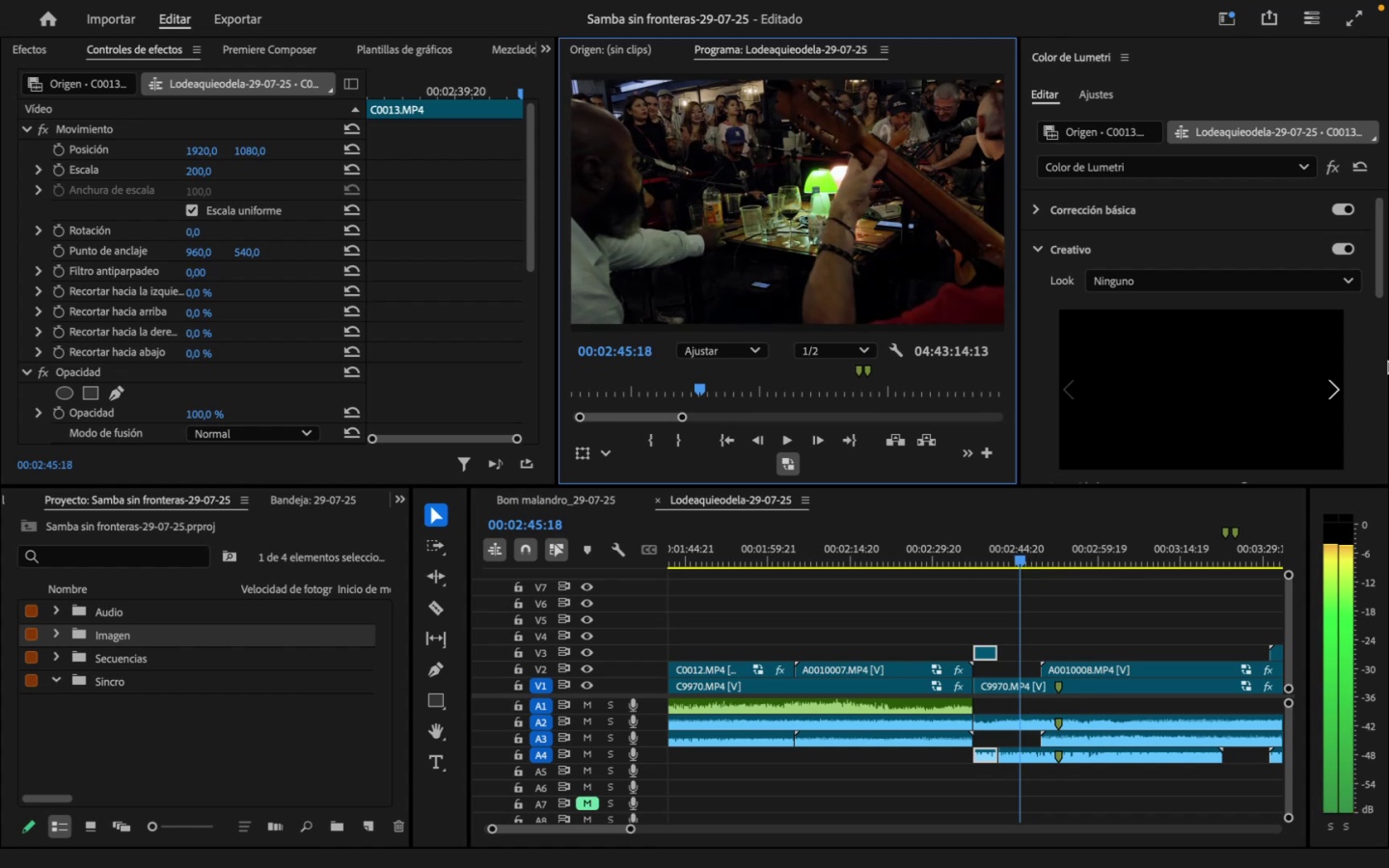 
key(ArrowRight)
 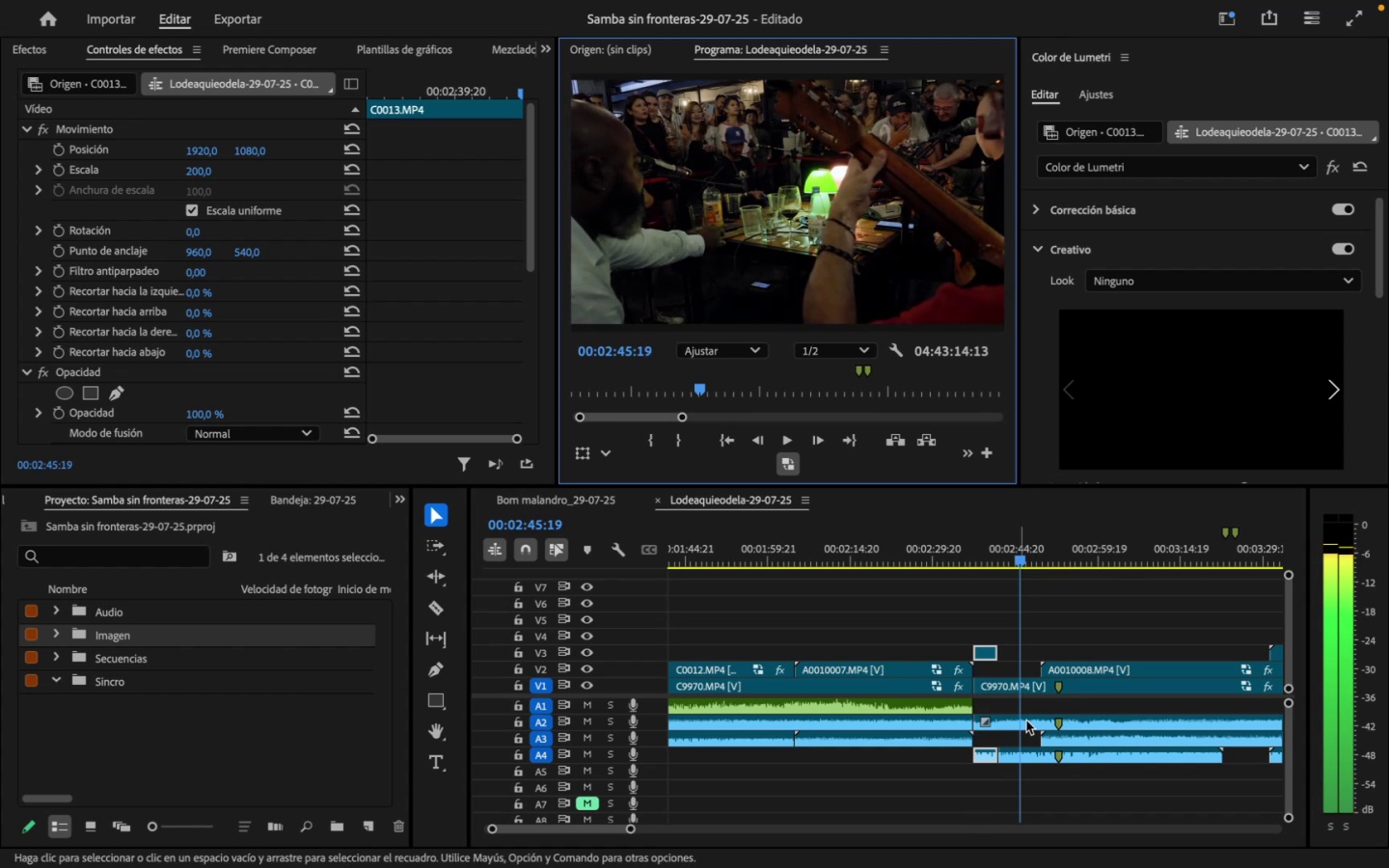 
left_click([1010, 691])
 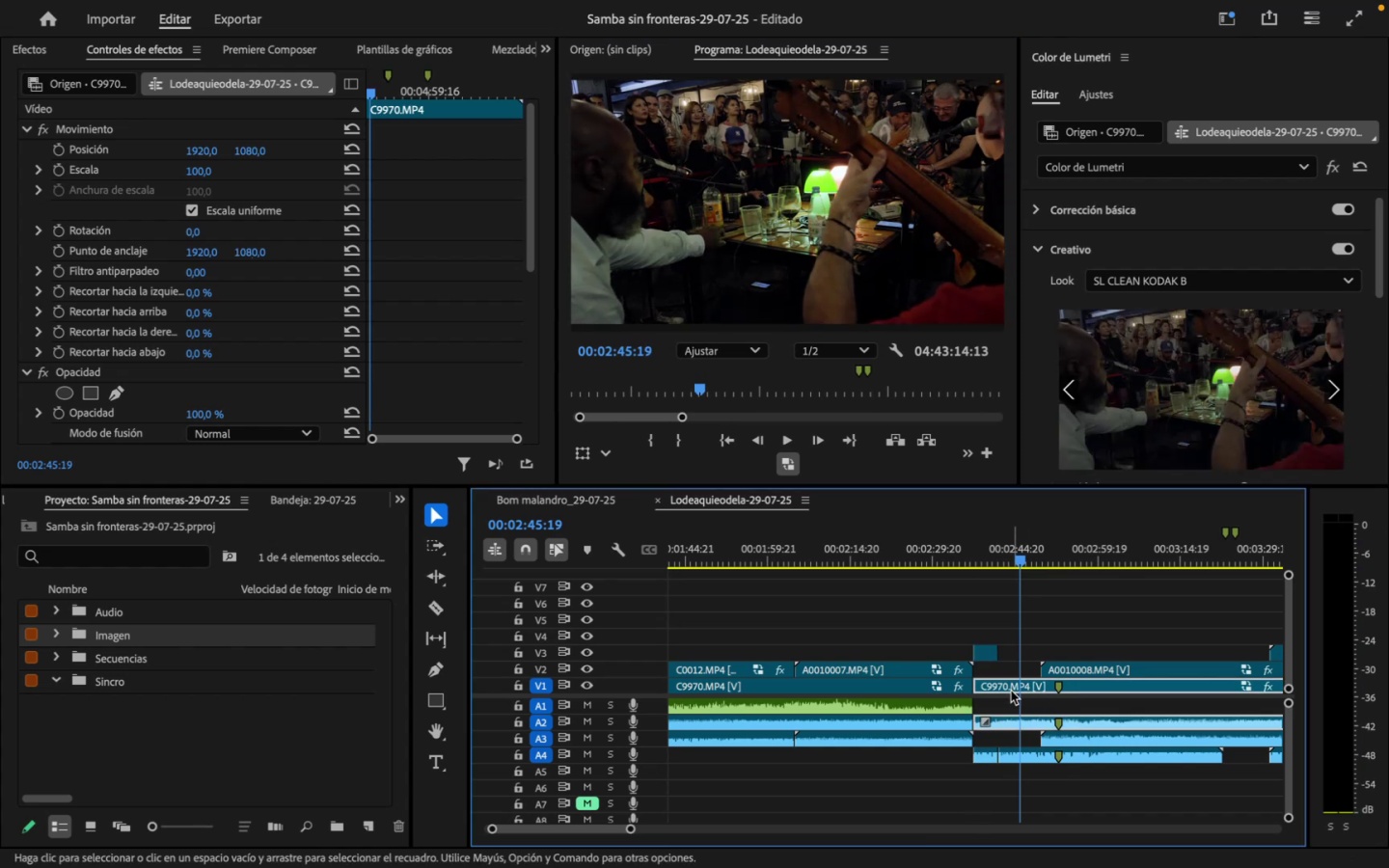 
key(C)
 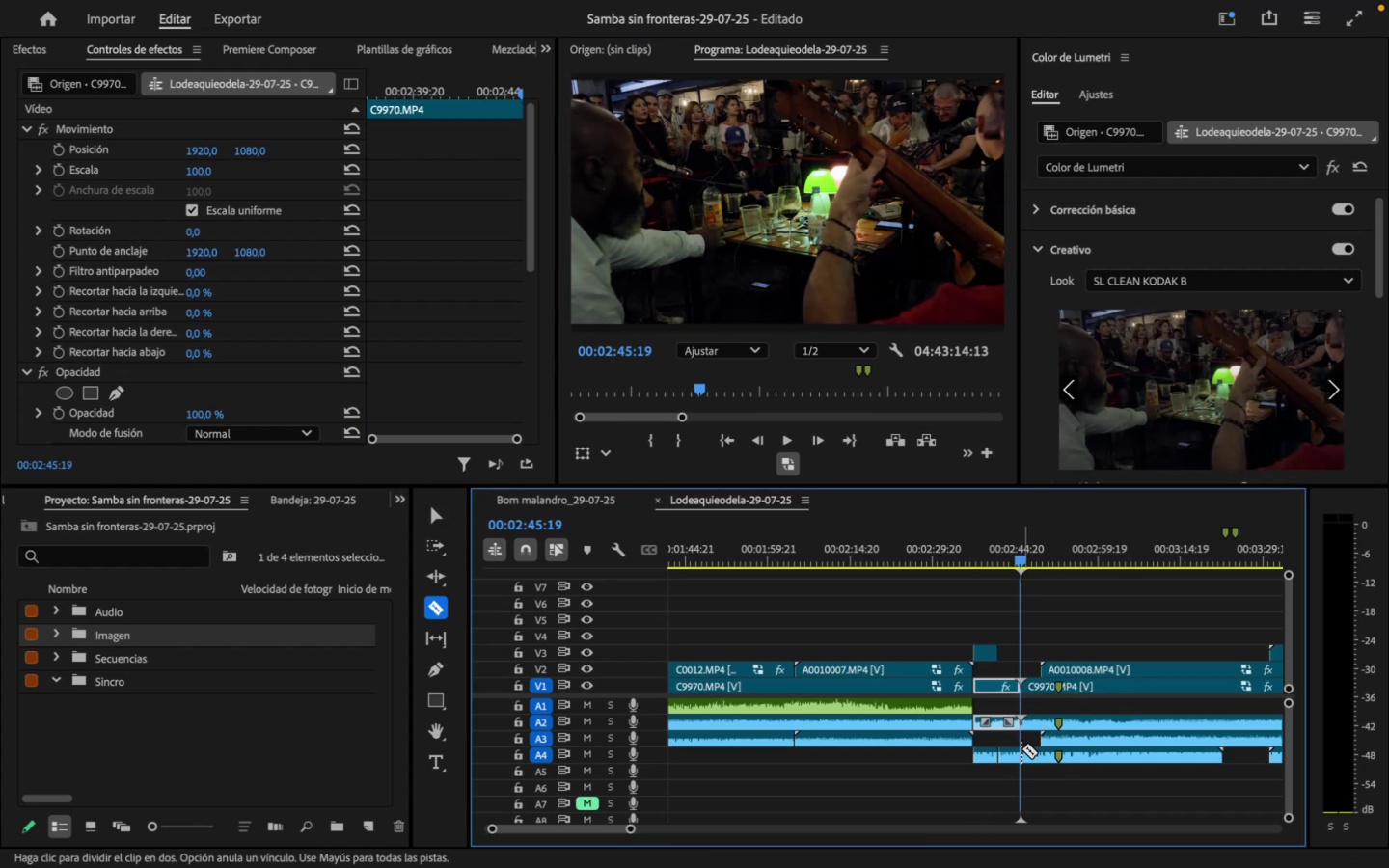 
left_click([1020, 756])
 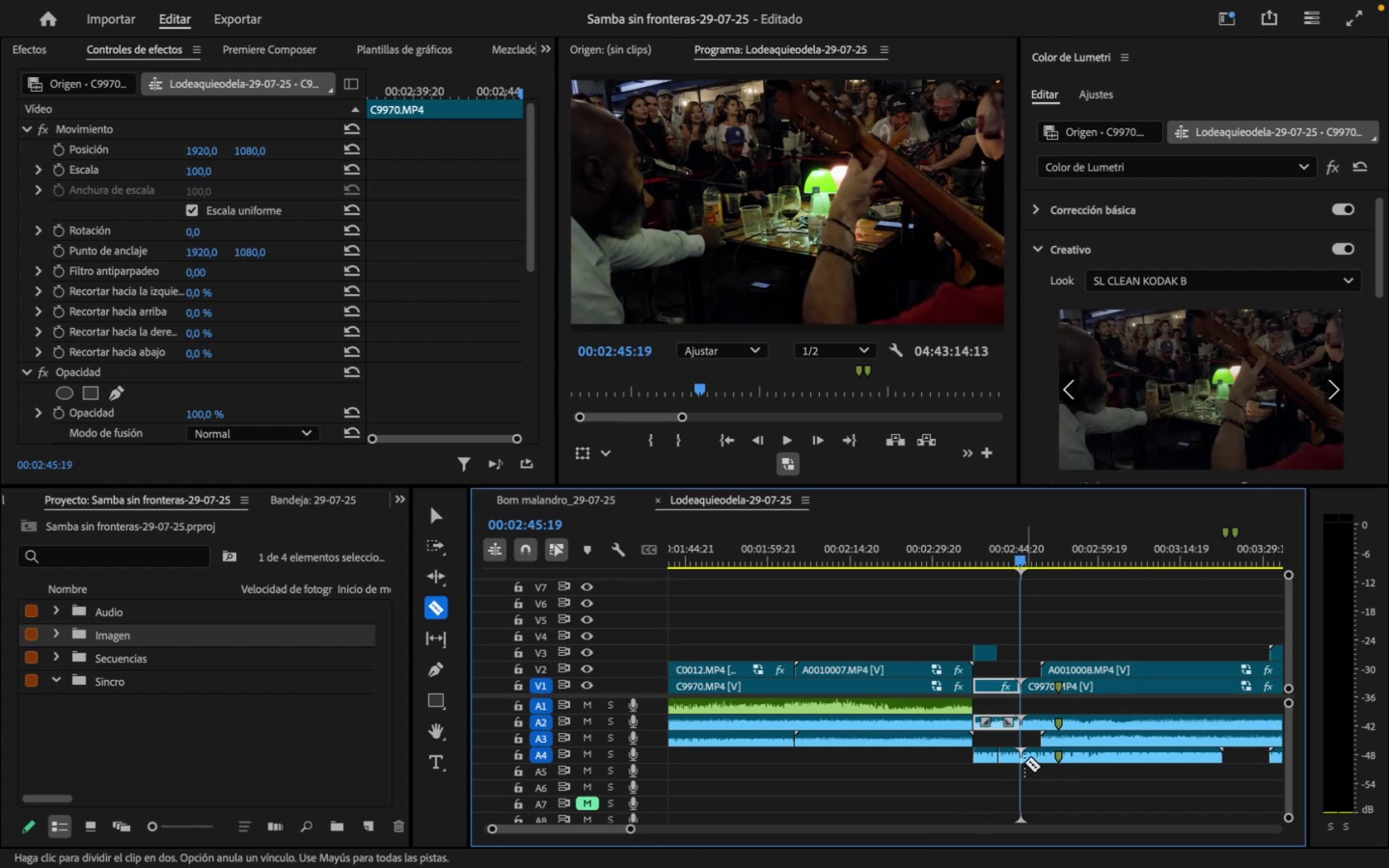 
left_click([1024, 762])
 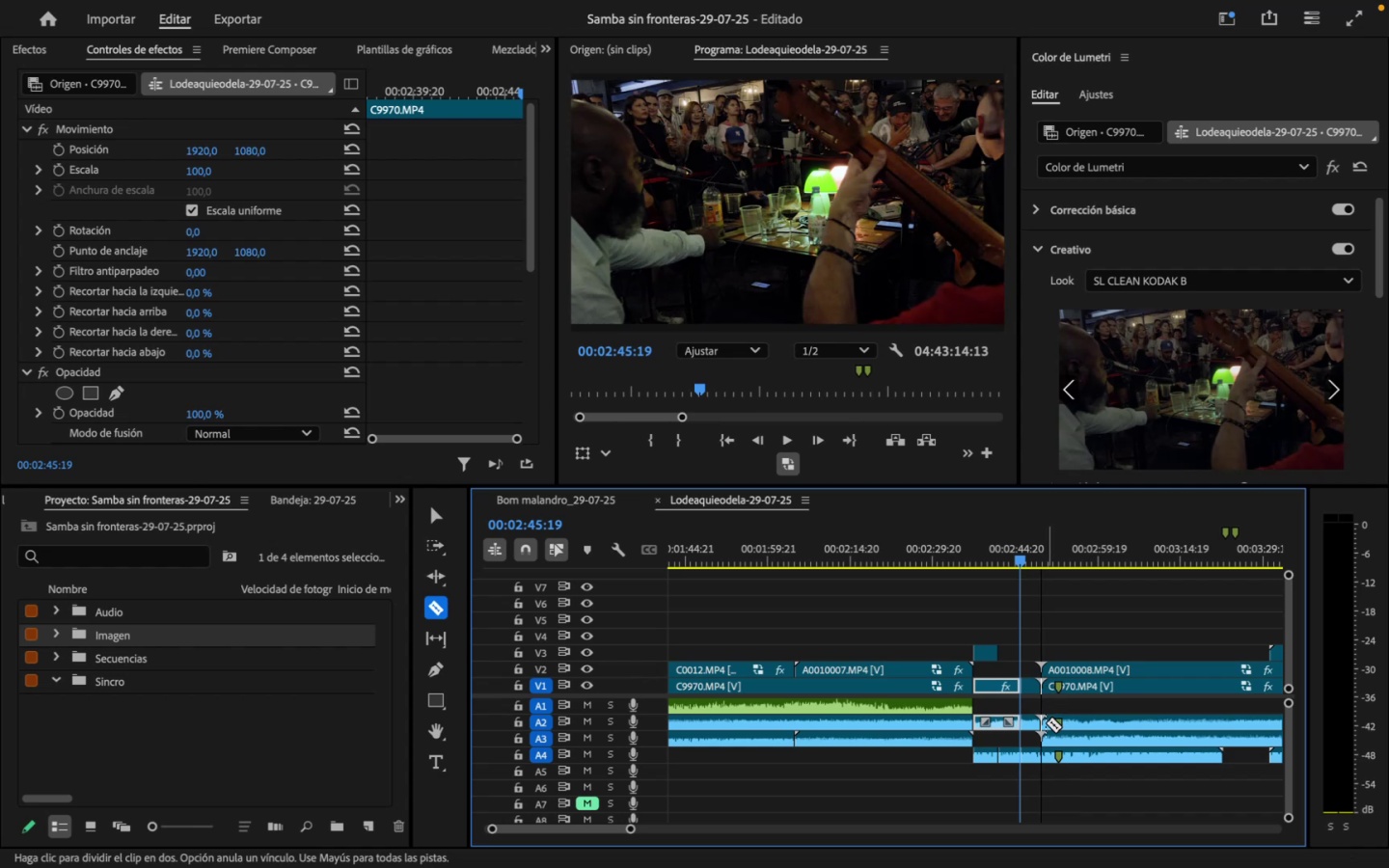 
left_click([1046, 722])
 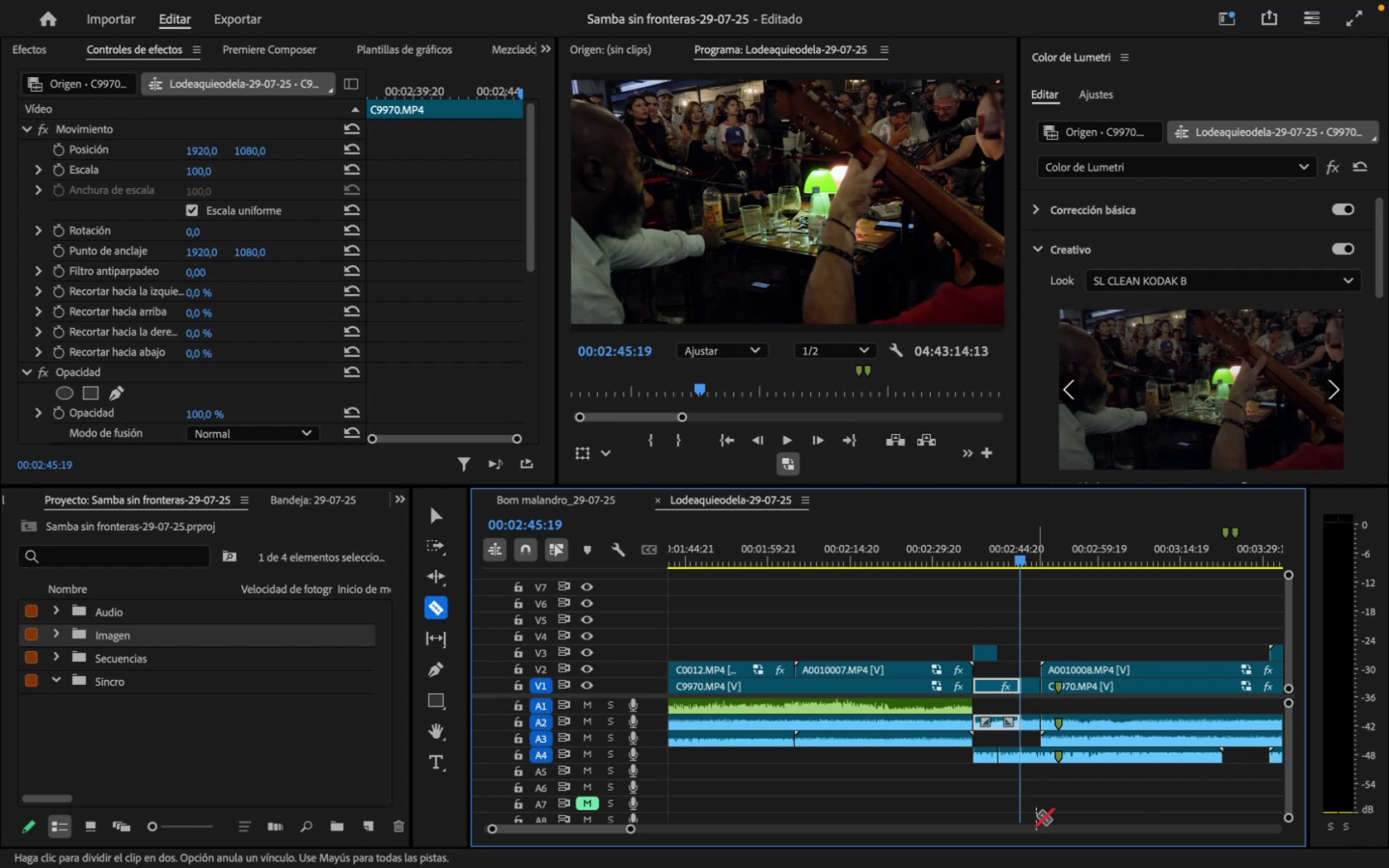 
wait(16.57)
 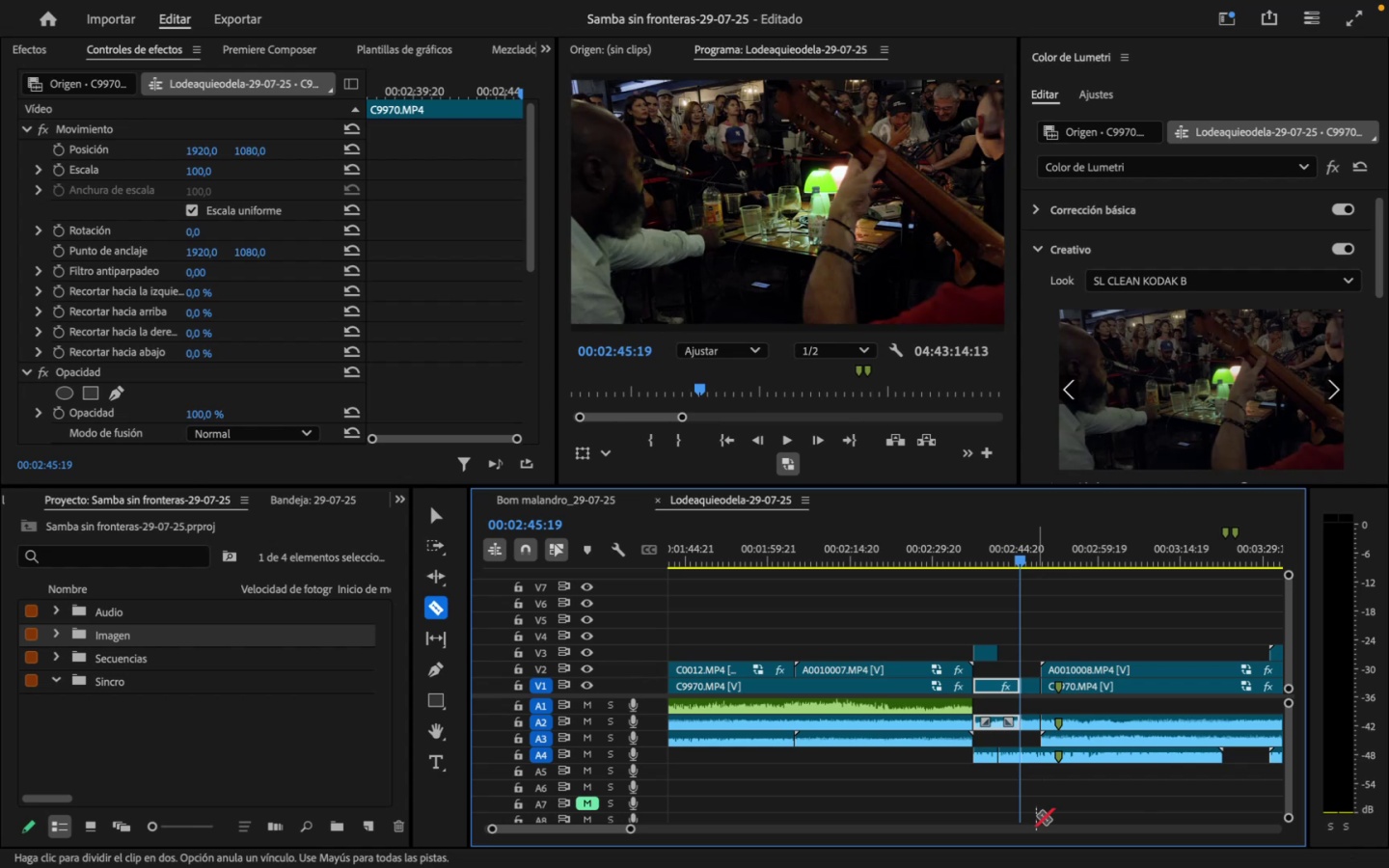 
key(V)
 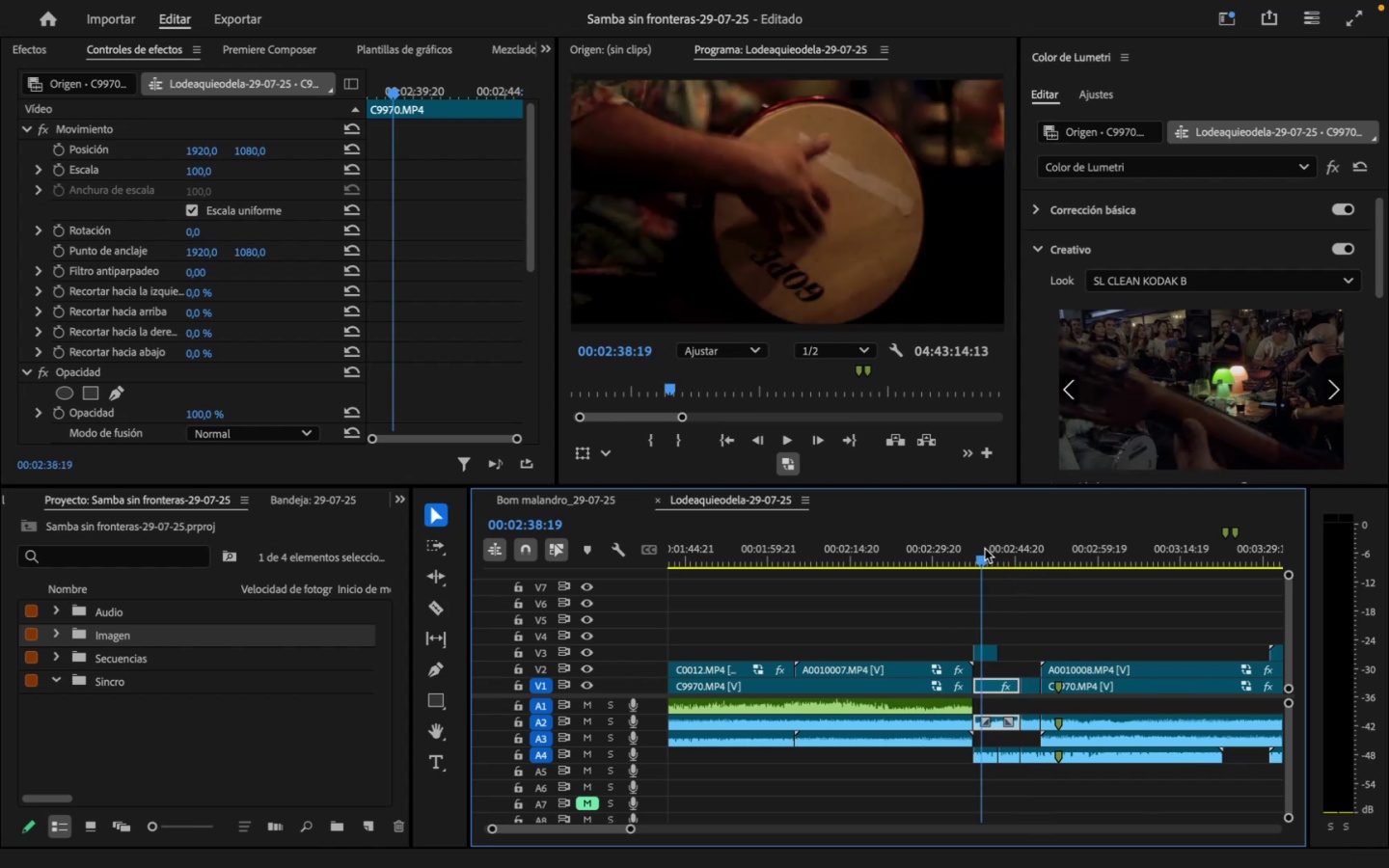 
left_click_drag(start_coordinate=[990, 550], to_coordinate=[1003, 553])
 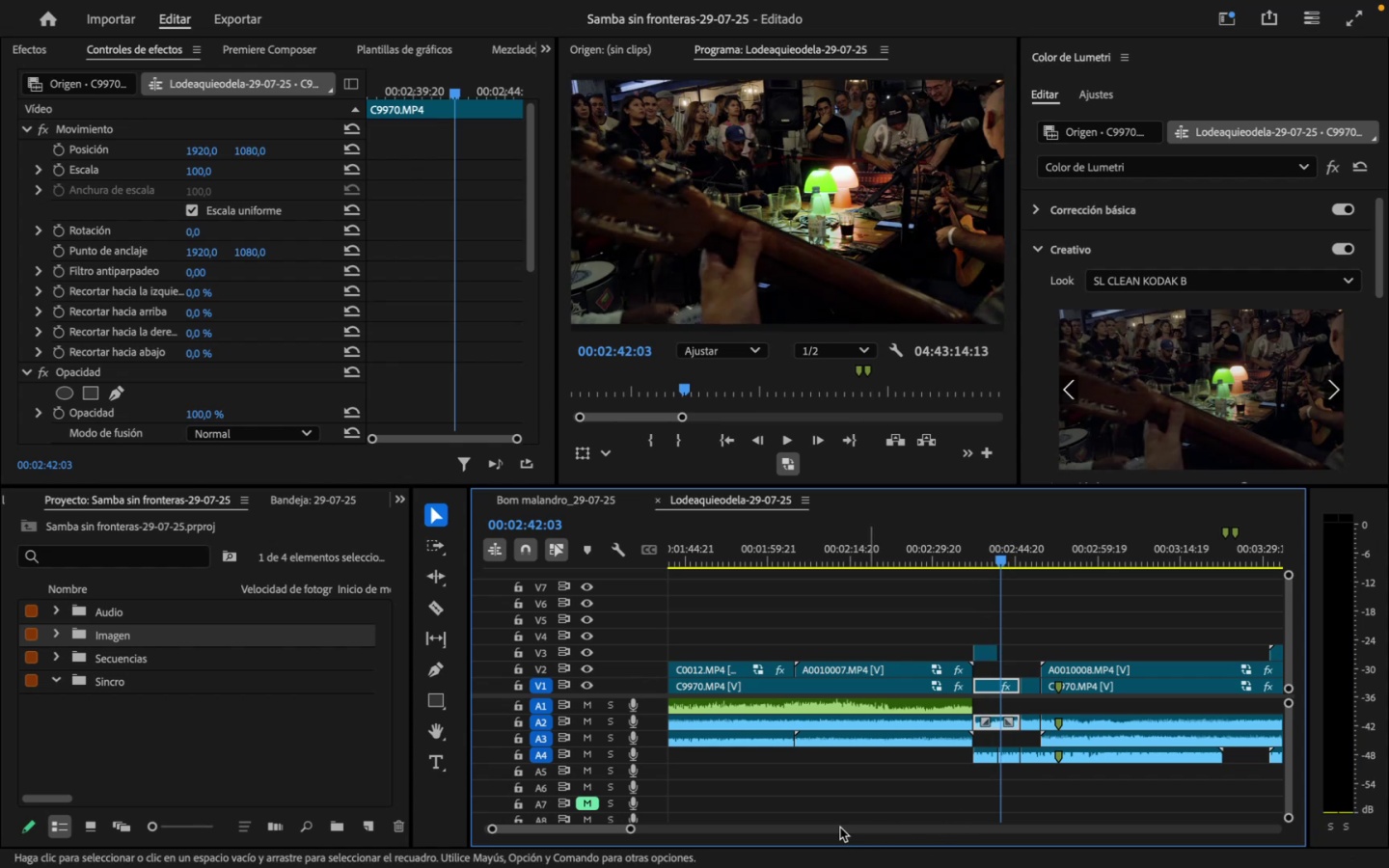 
left_click_drag(start_coordinate=[629, 831], to_coordinate=[586, 839])
 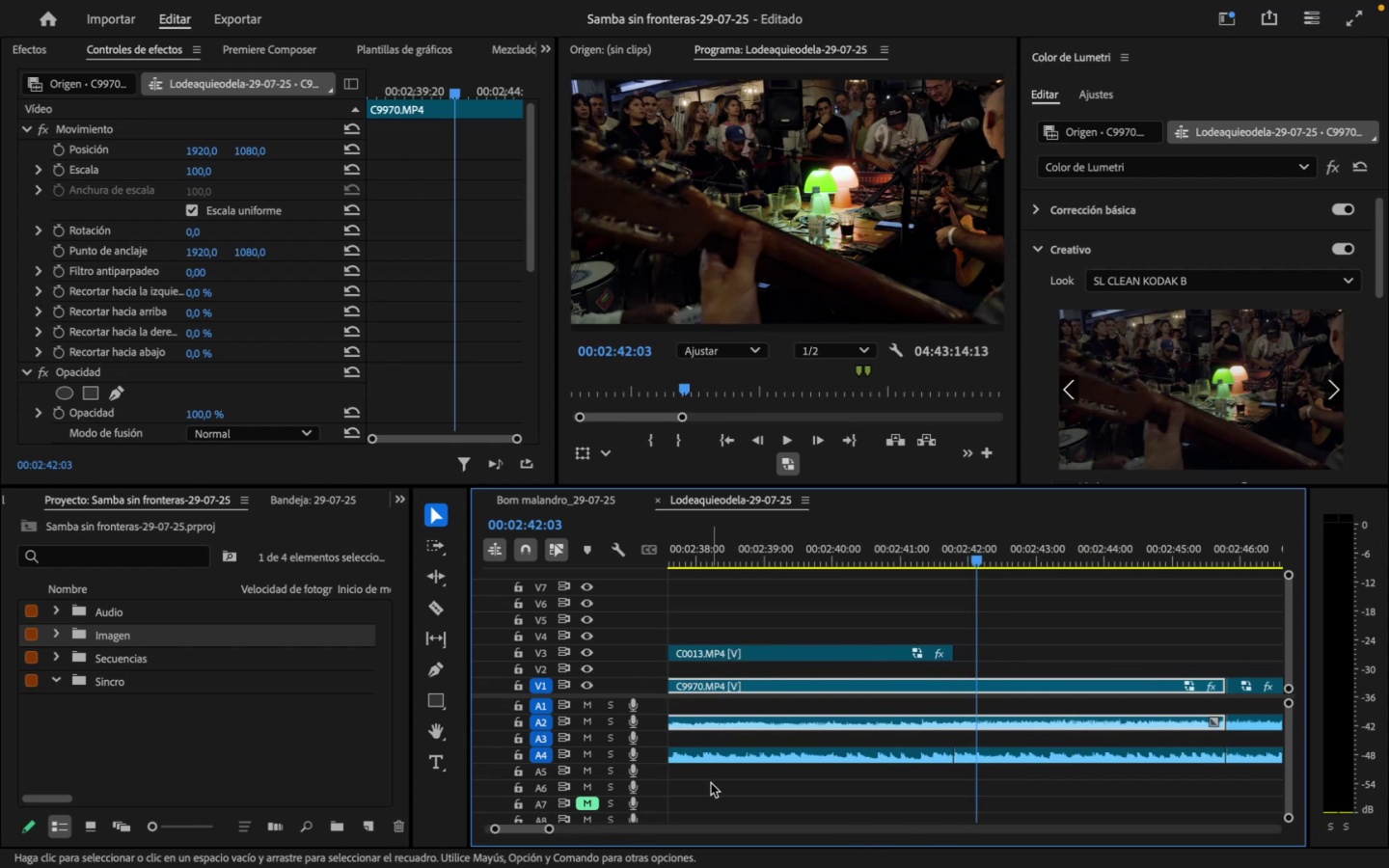 
key(C)
 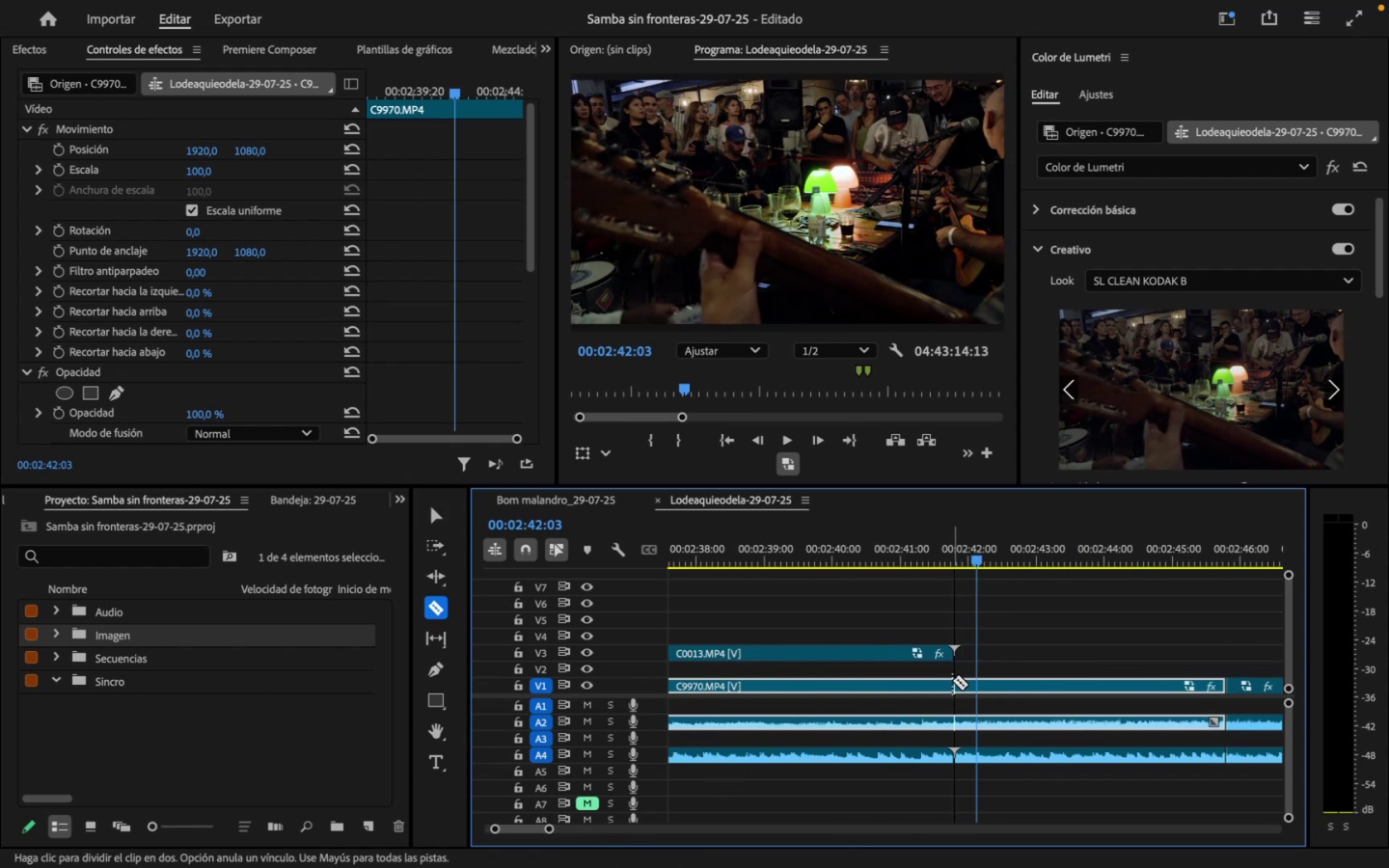 
left_click([954, 679])
 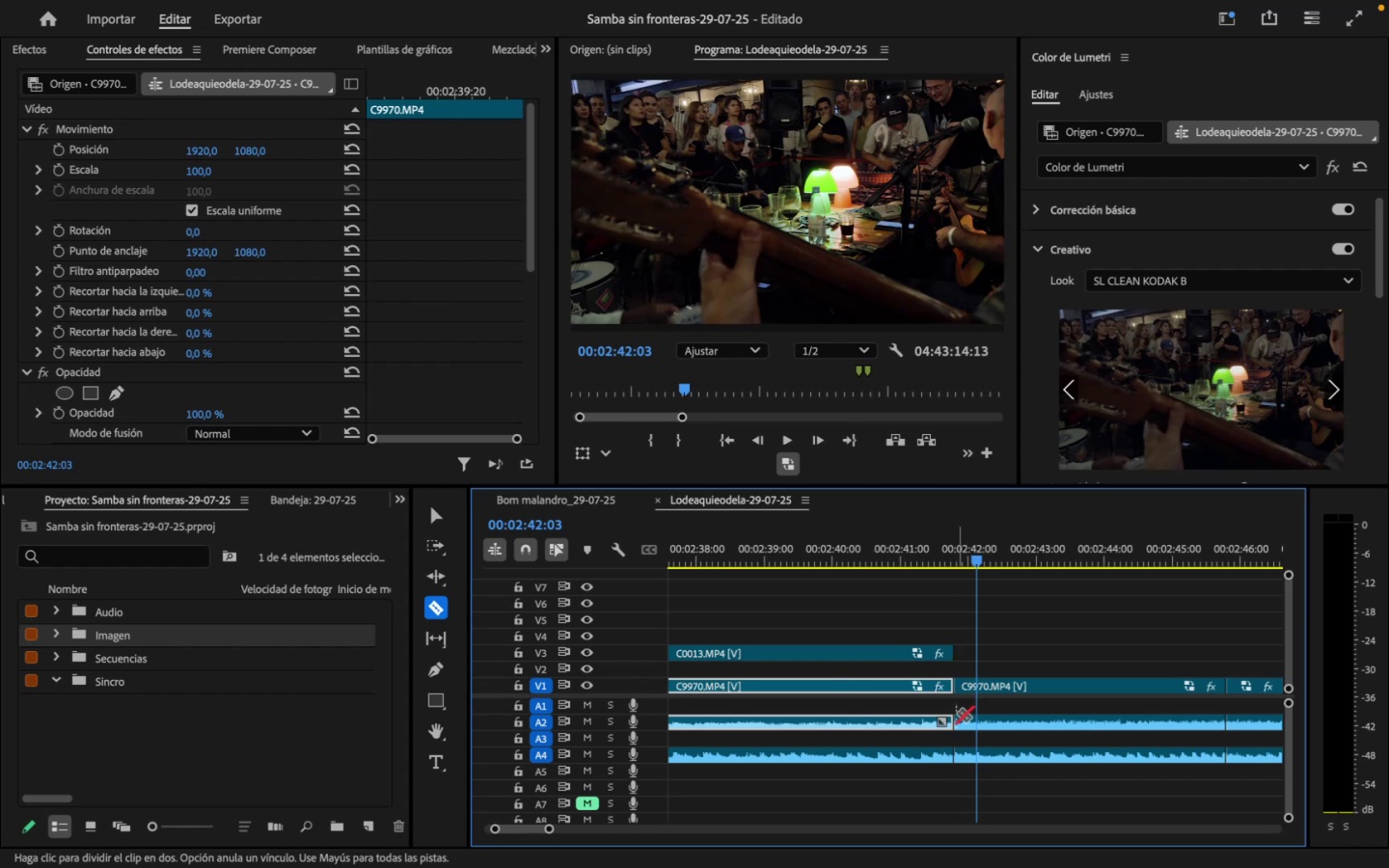 
key(V)
 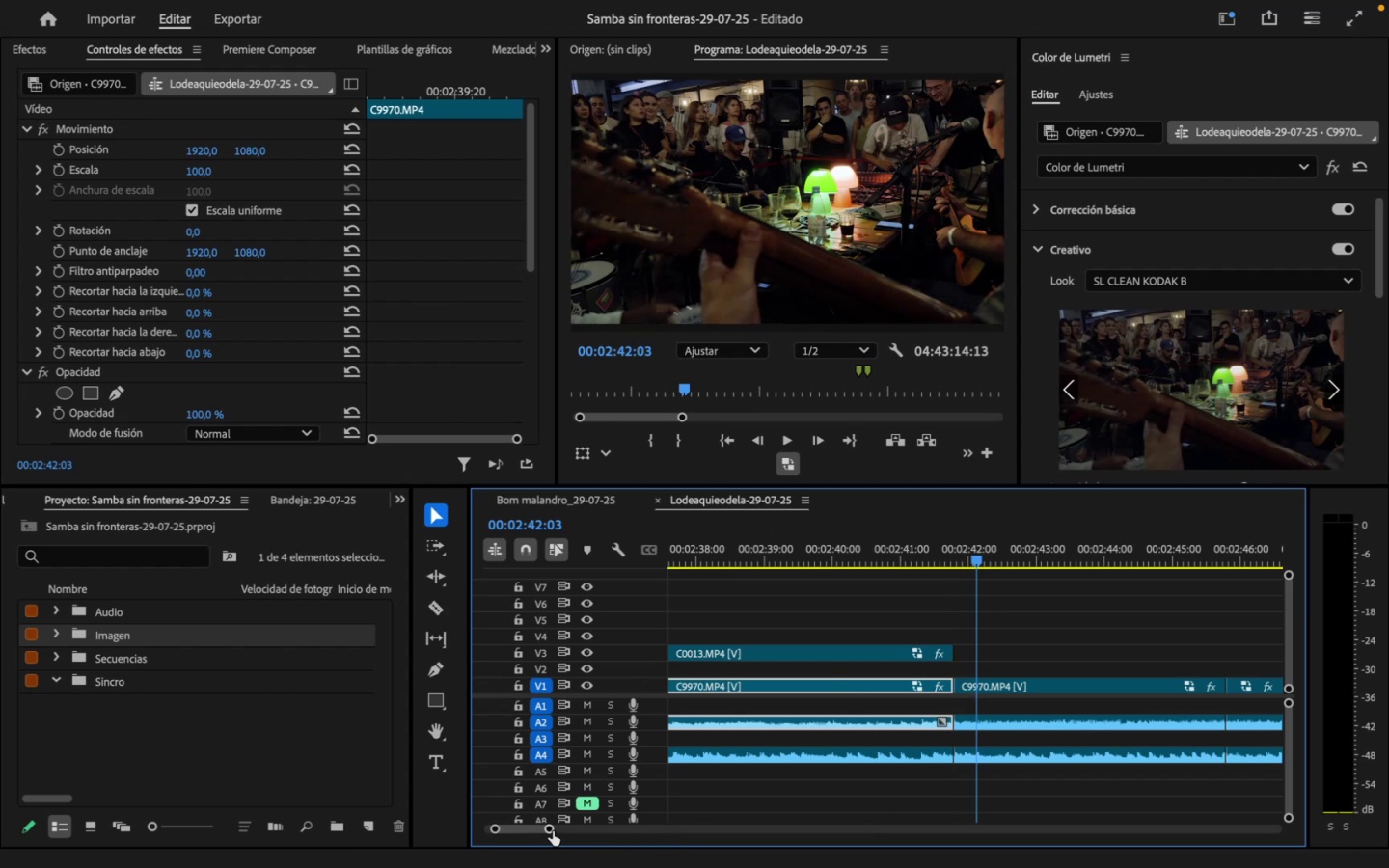 
left_click_drag(start_coordinate=[552, 831], to_coordinate=[576, 829])
 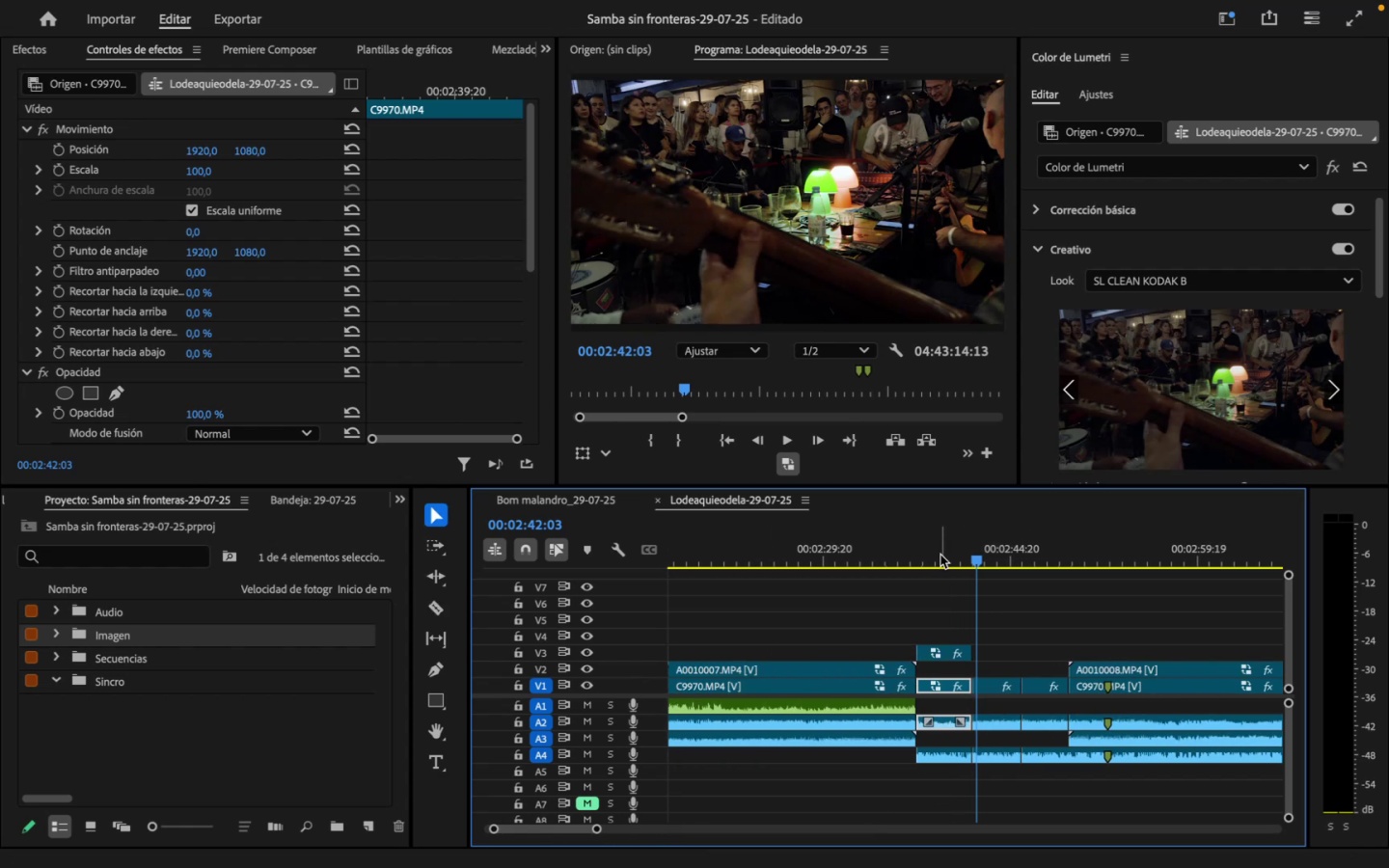 
left_click_drag(start_coordinate=[940, 555], to_coordinate=[1024, 610])
 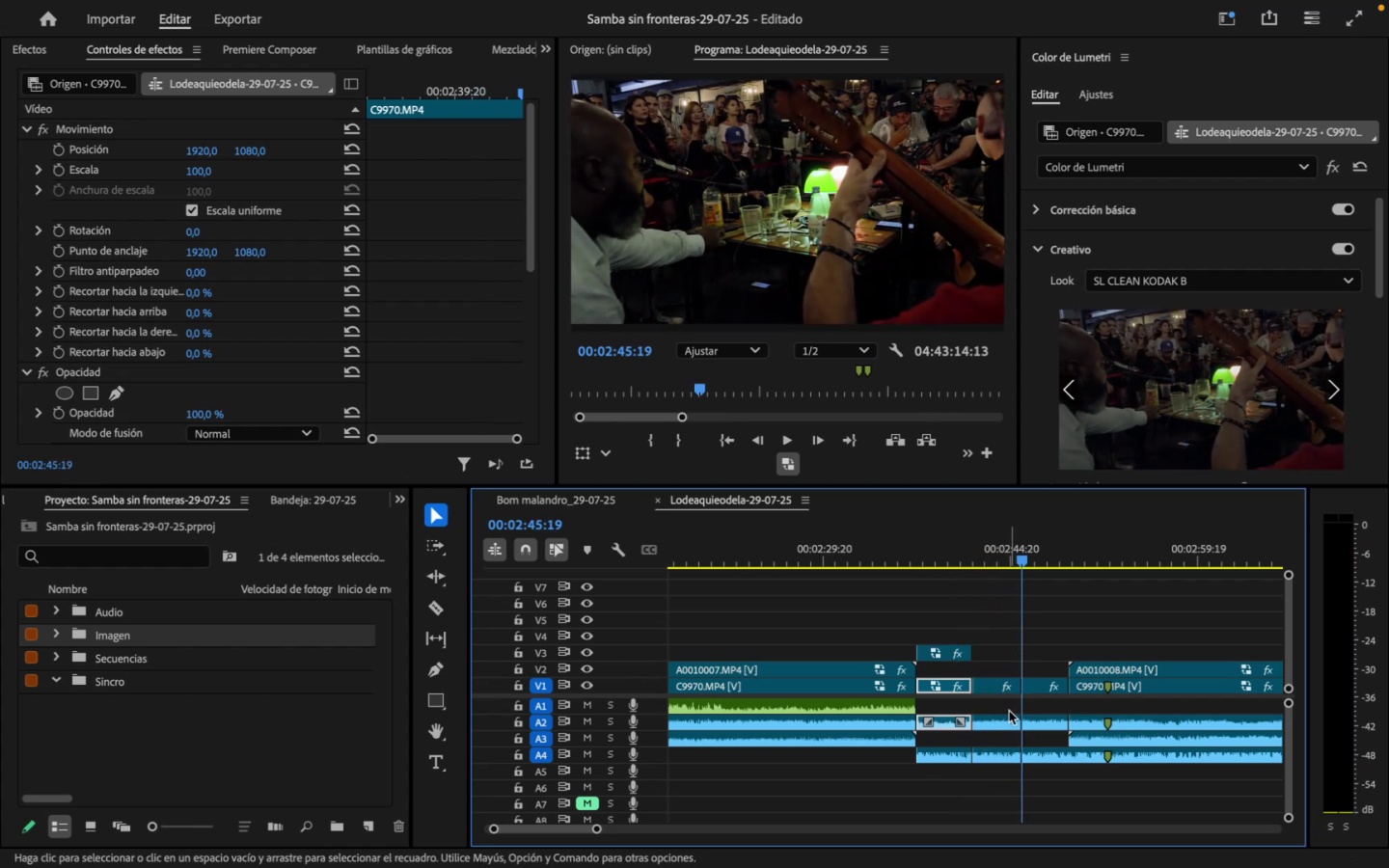 
type(cv)
key(Backspace)
key(Backspace)
 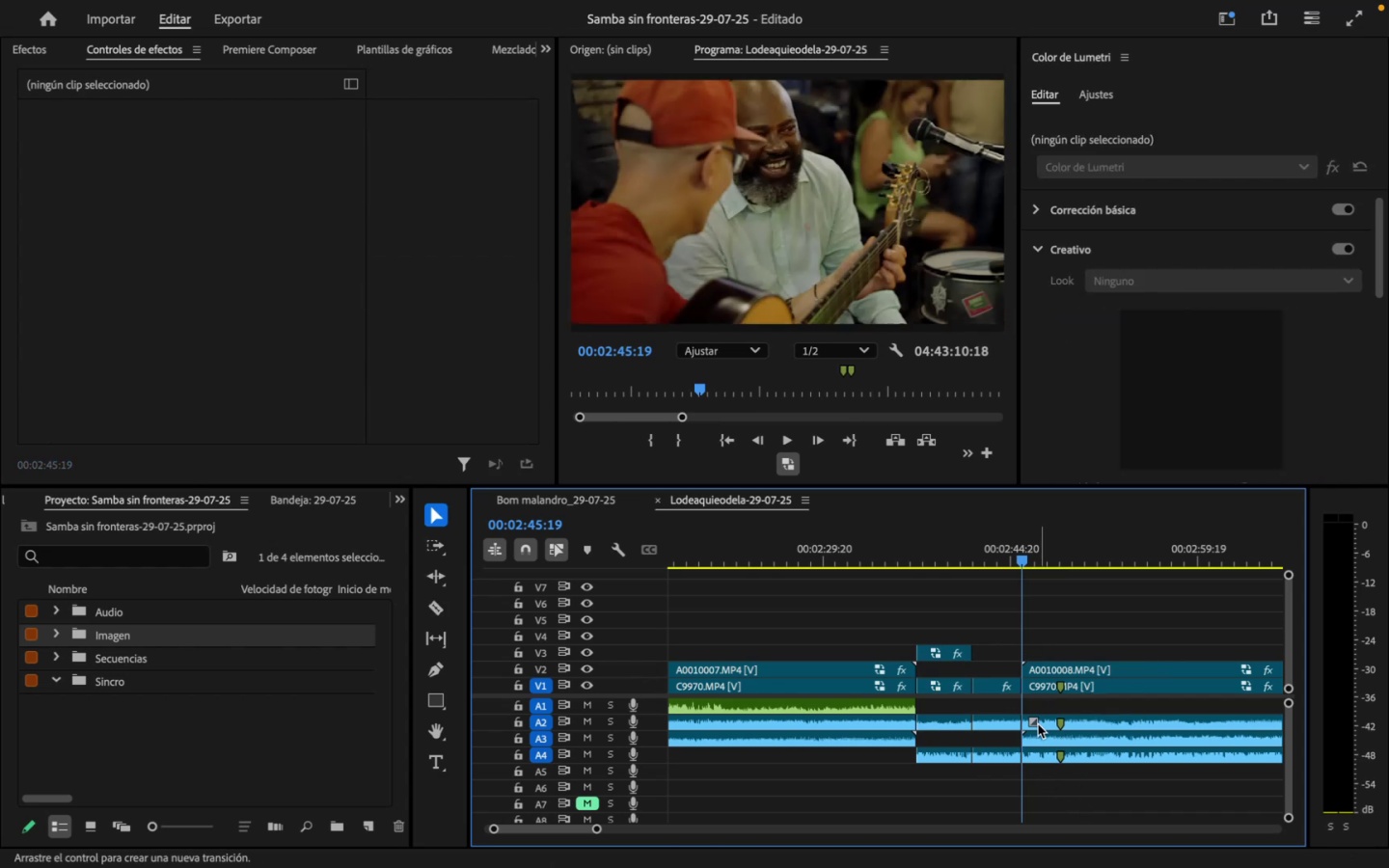 
left_click_drag(start_coordinate=[1042, 637], to_coordinate=[1050, 784])
 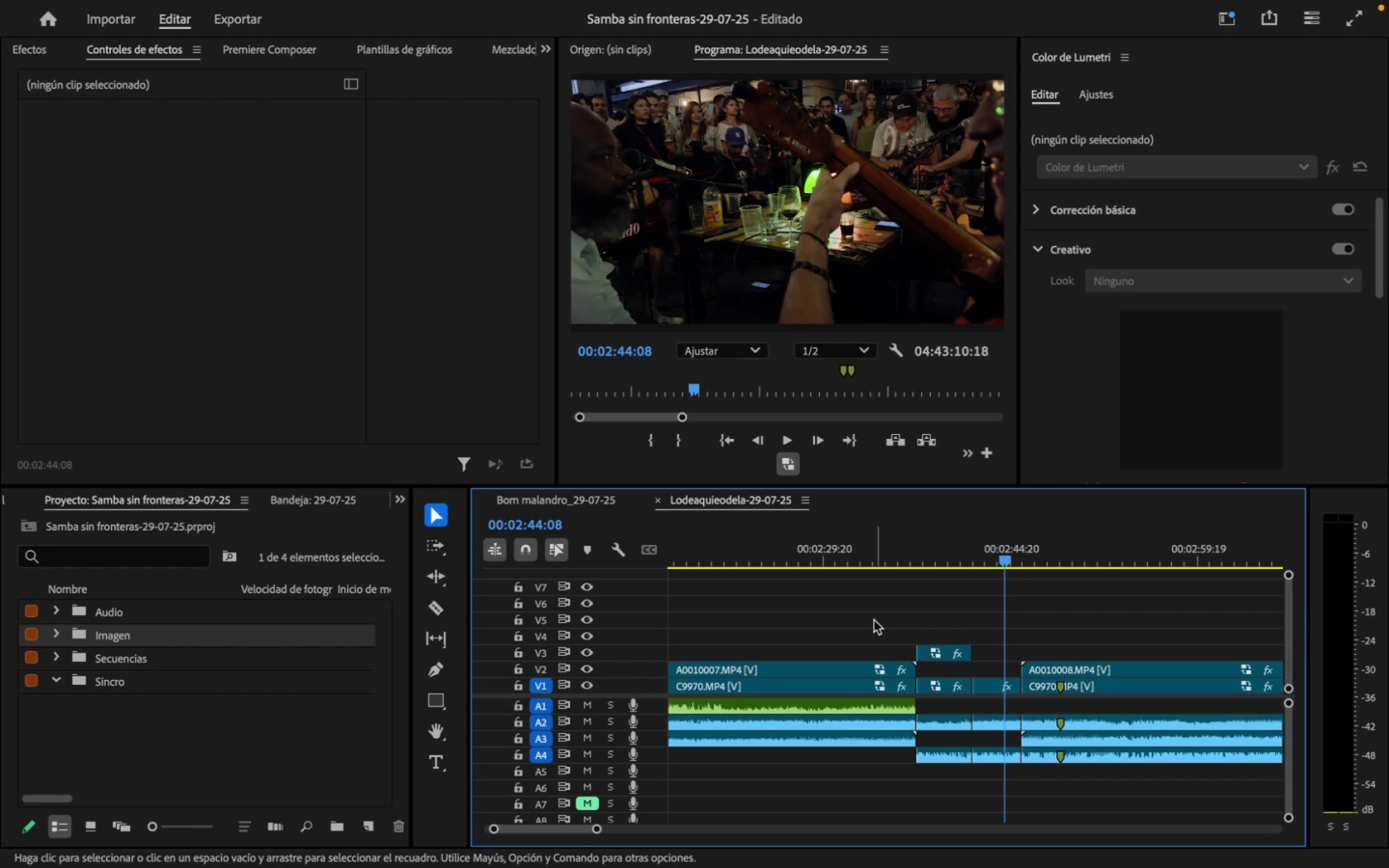 
wait(25.57)
 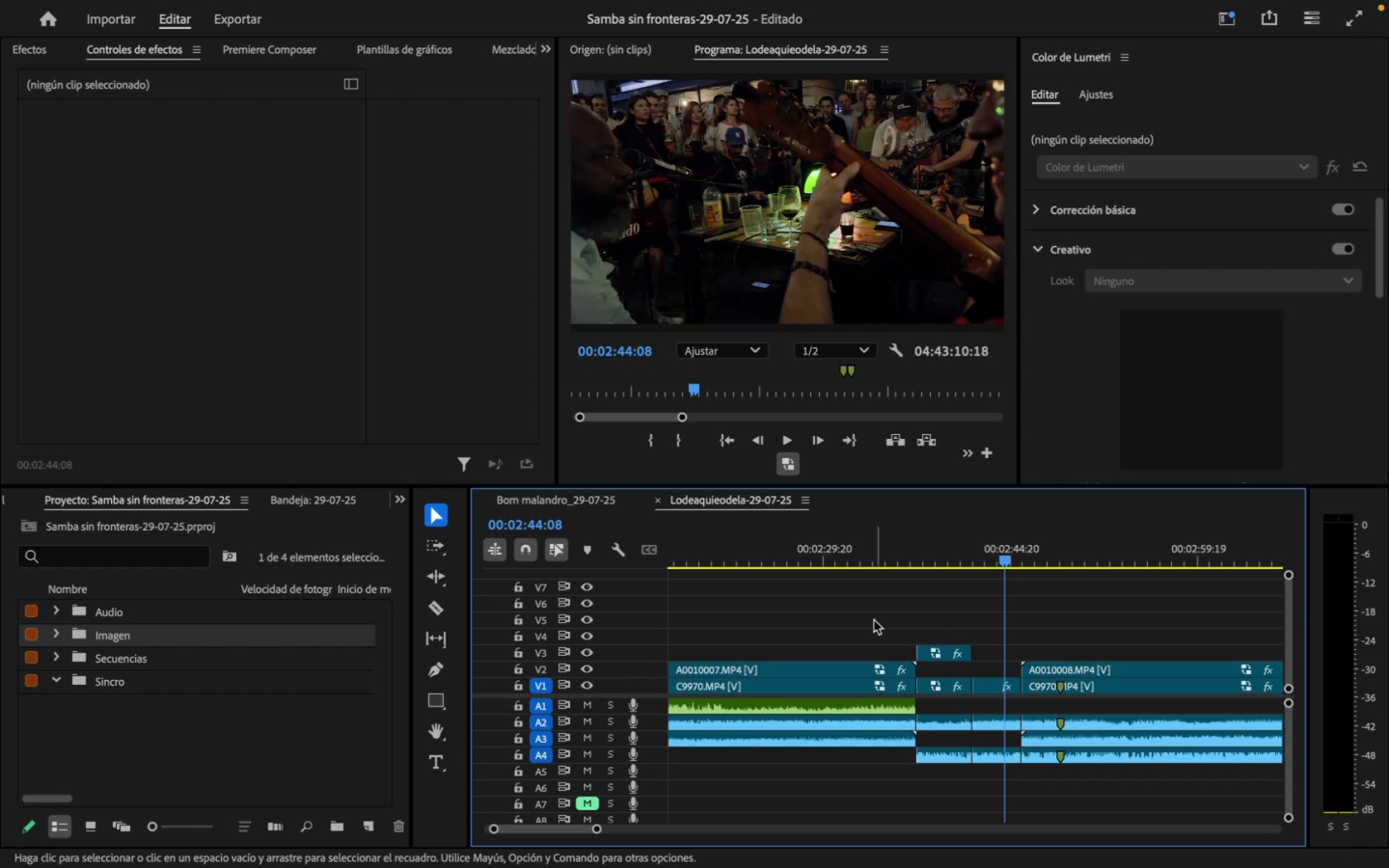 
left_click([909, 540])
 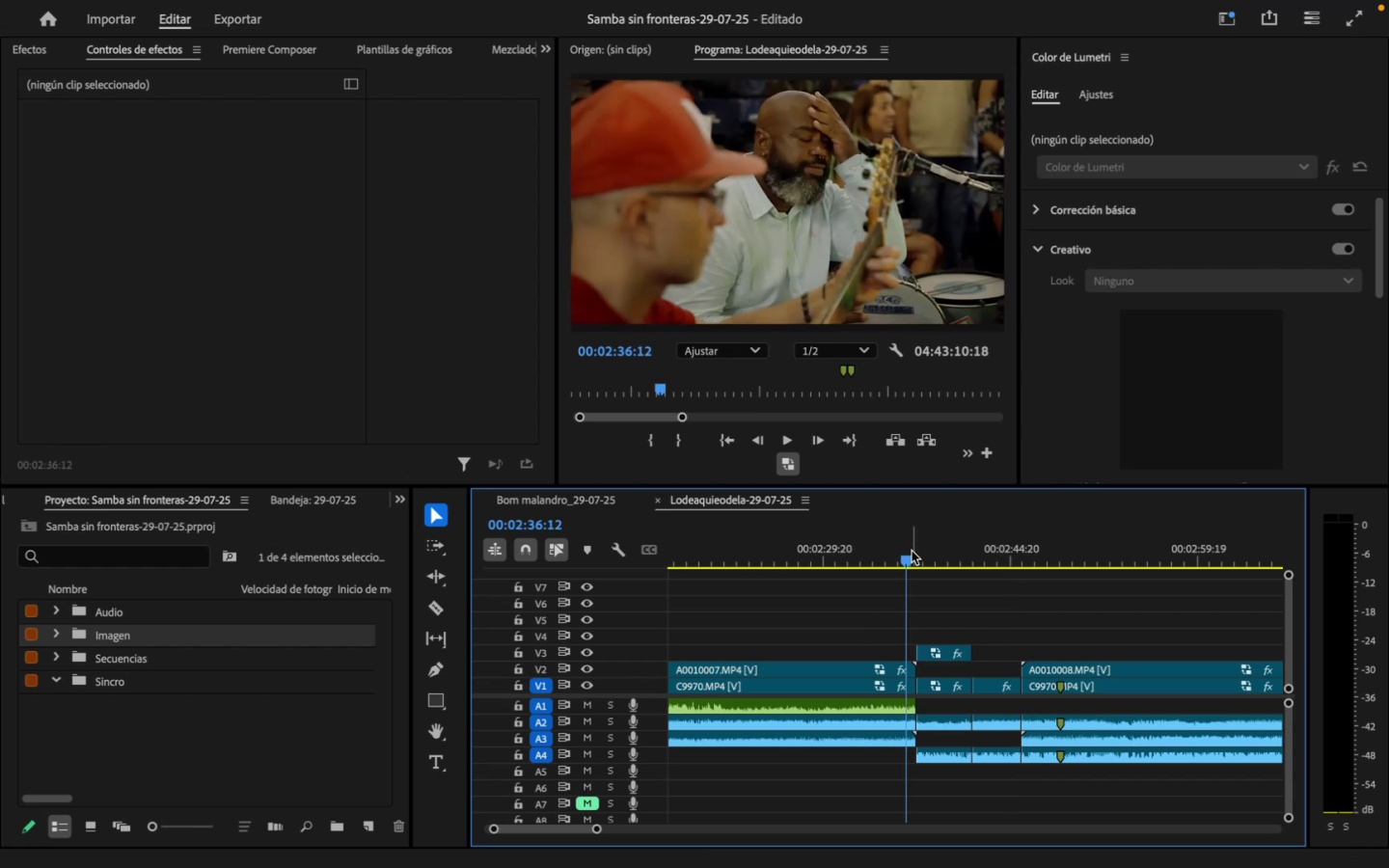 
left_click_drag(start_coordinate=[927, 545], to_coordinate=[932, 544])
 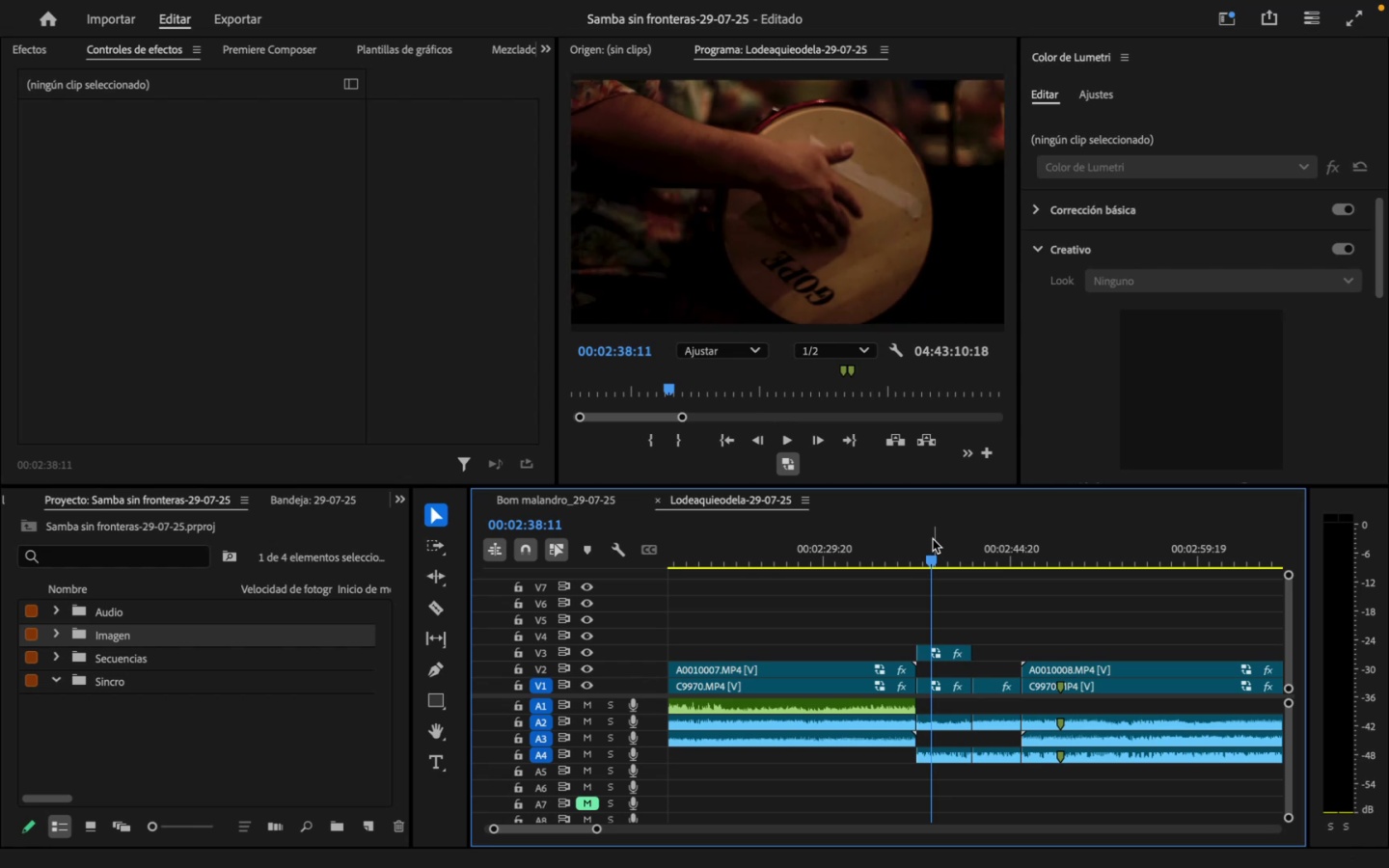 
wait(25.46)
 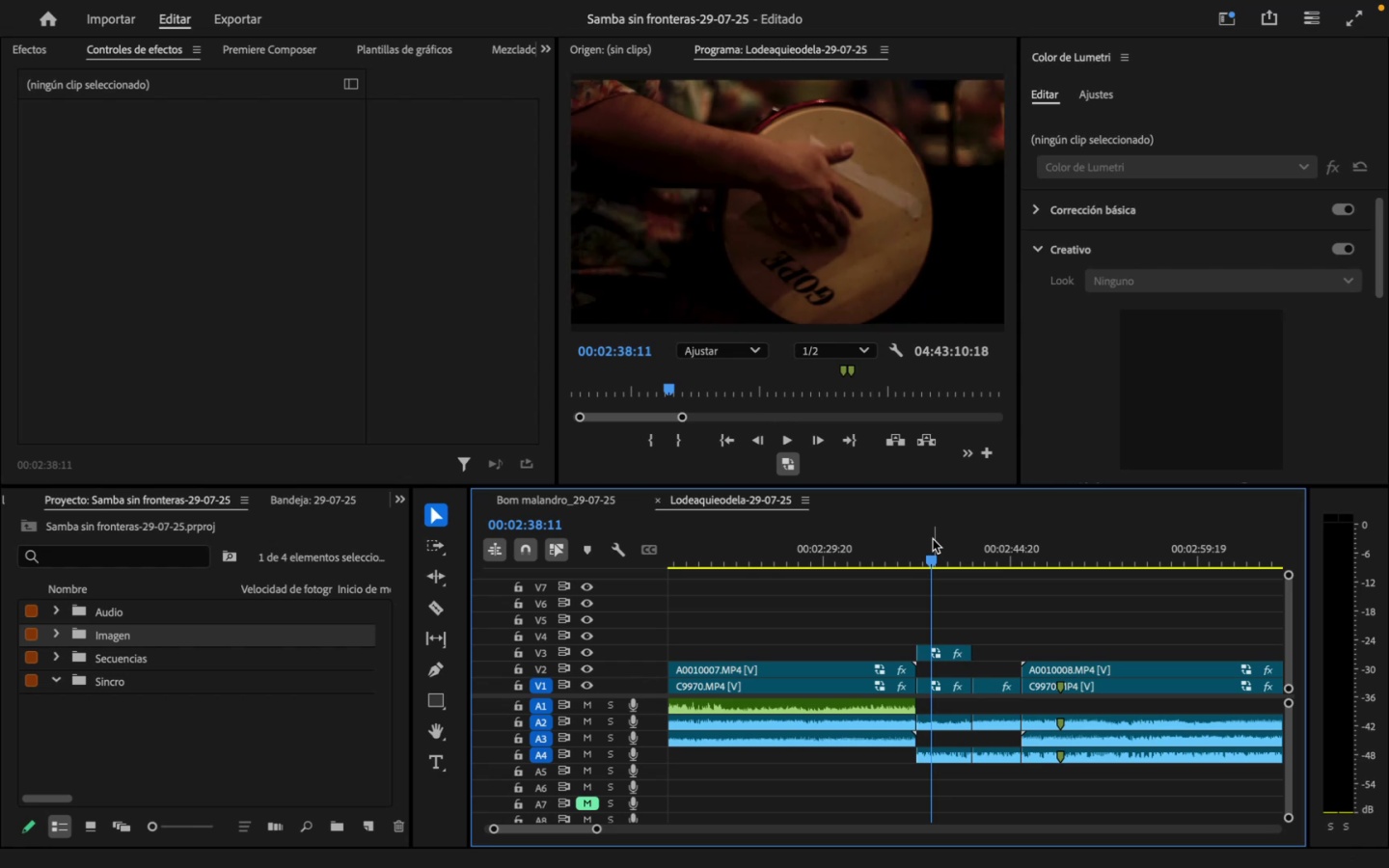 
key(Space)
 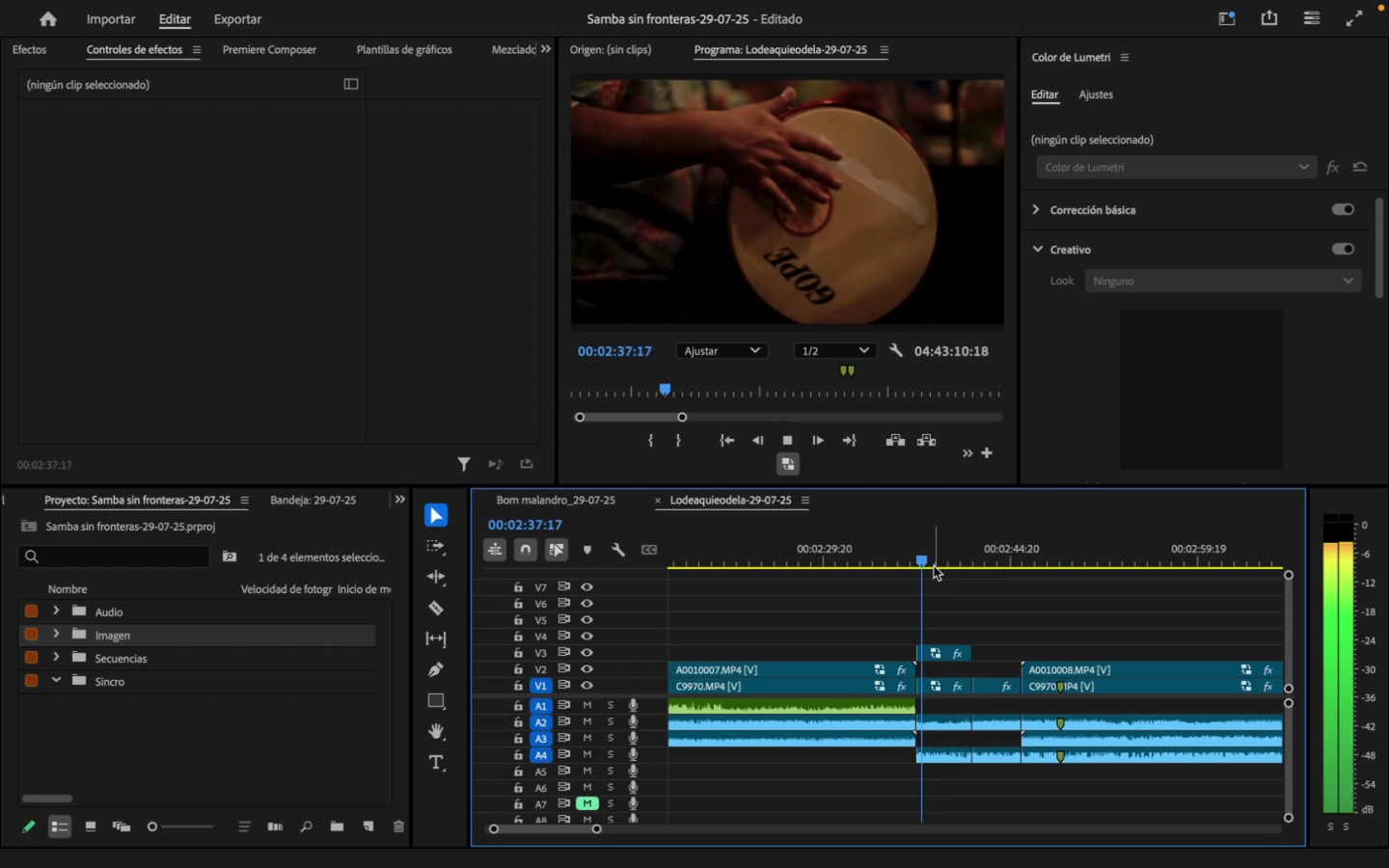 
key(Space)
 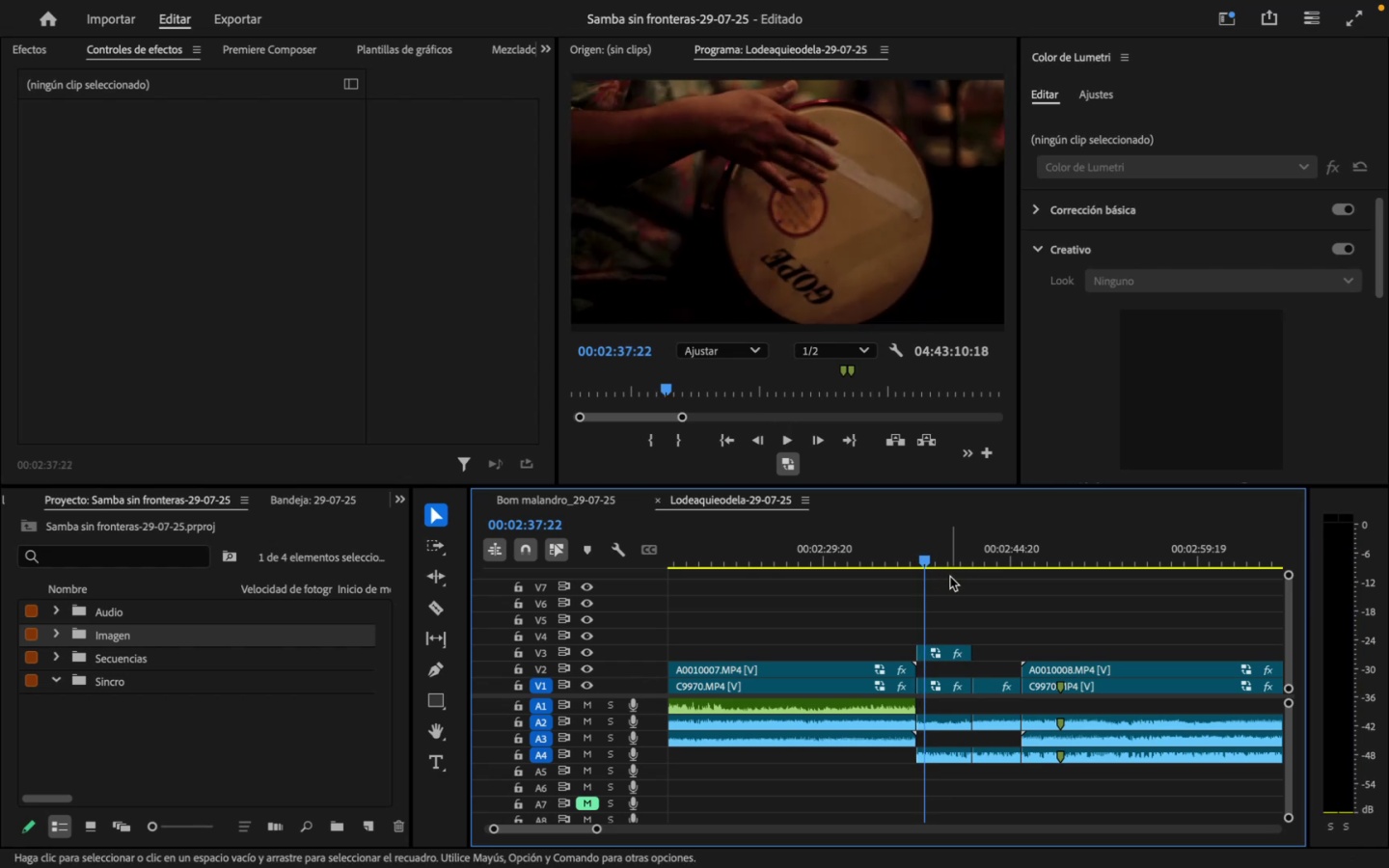 
key(Space)
 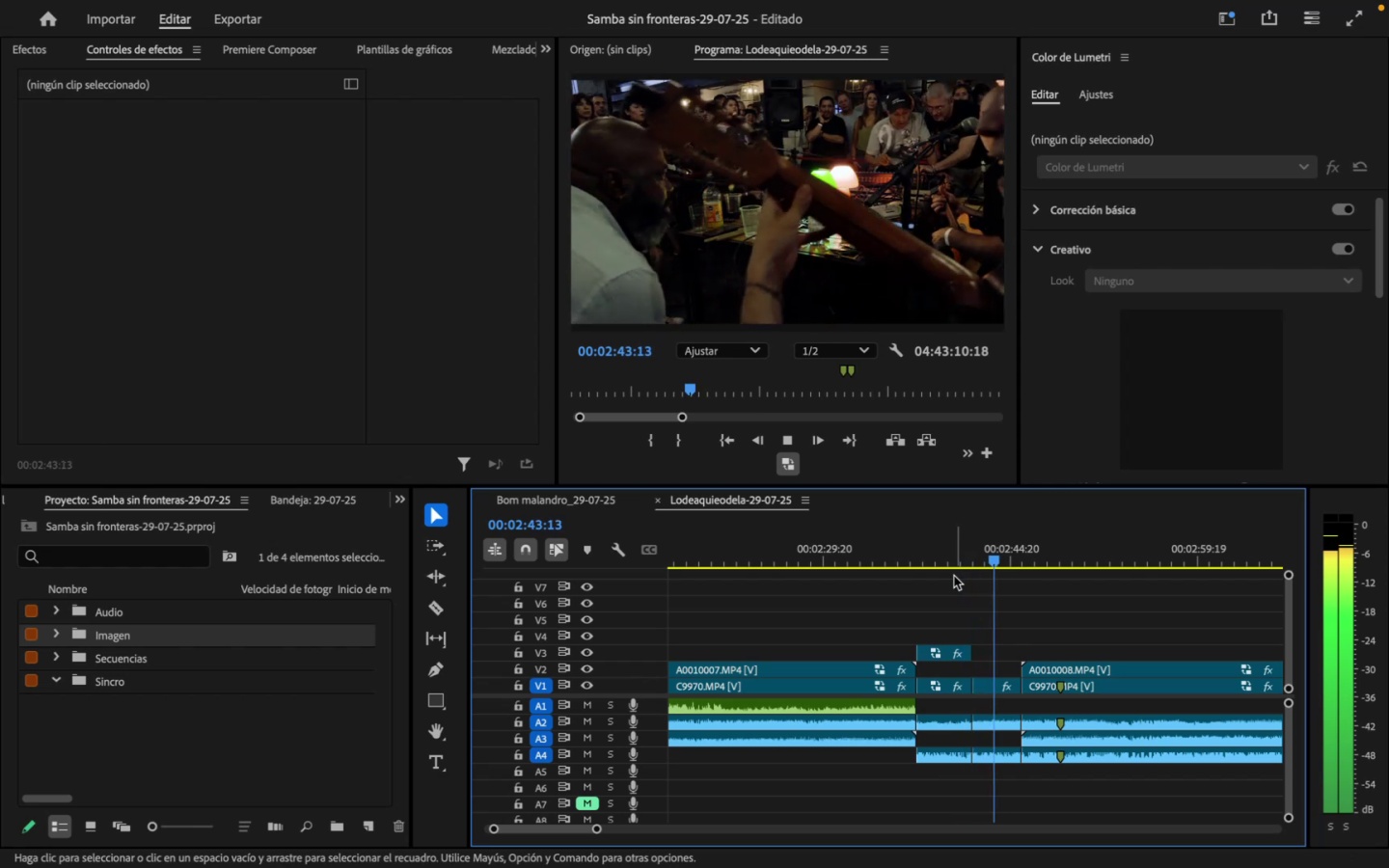 
wait(10.76)
 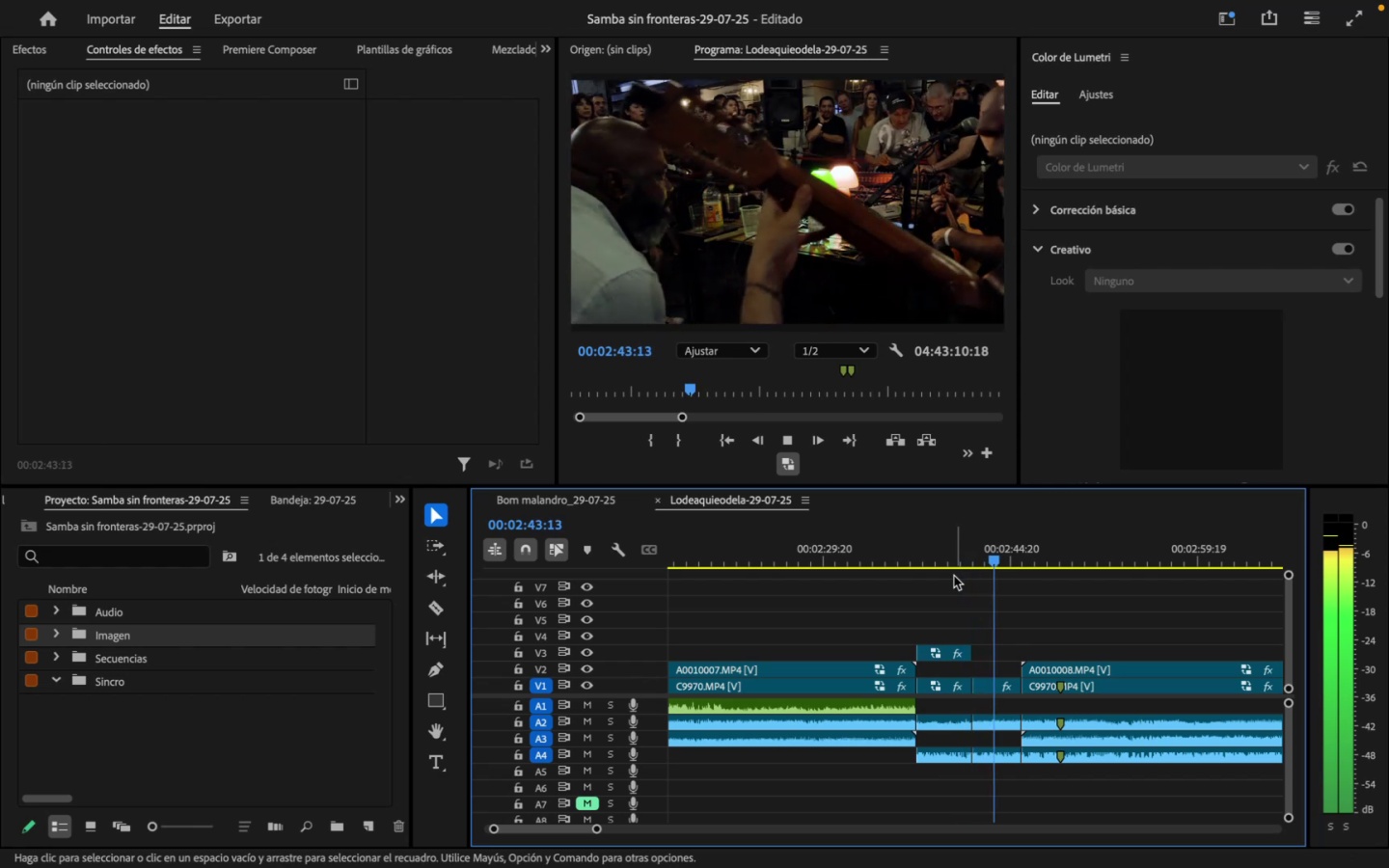 
key(Space)
 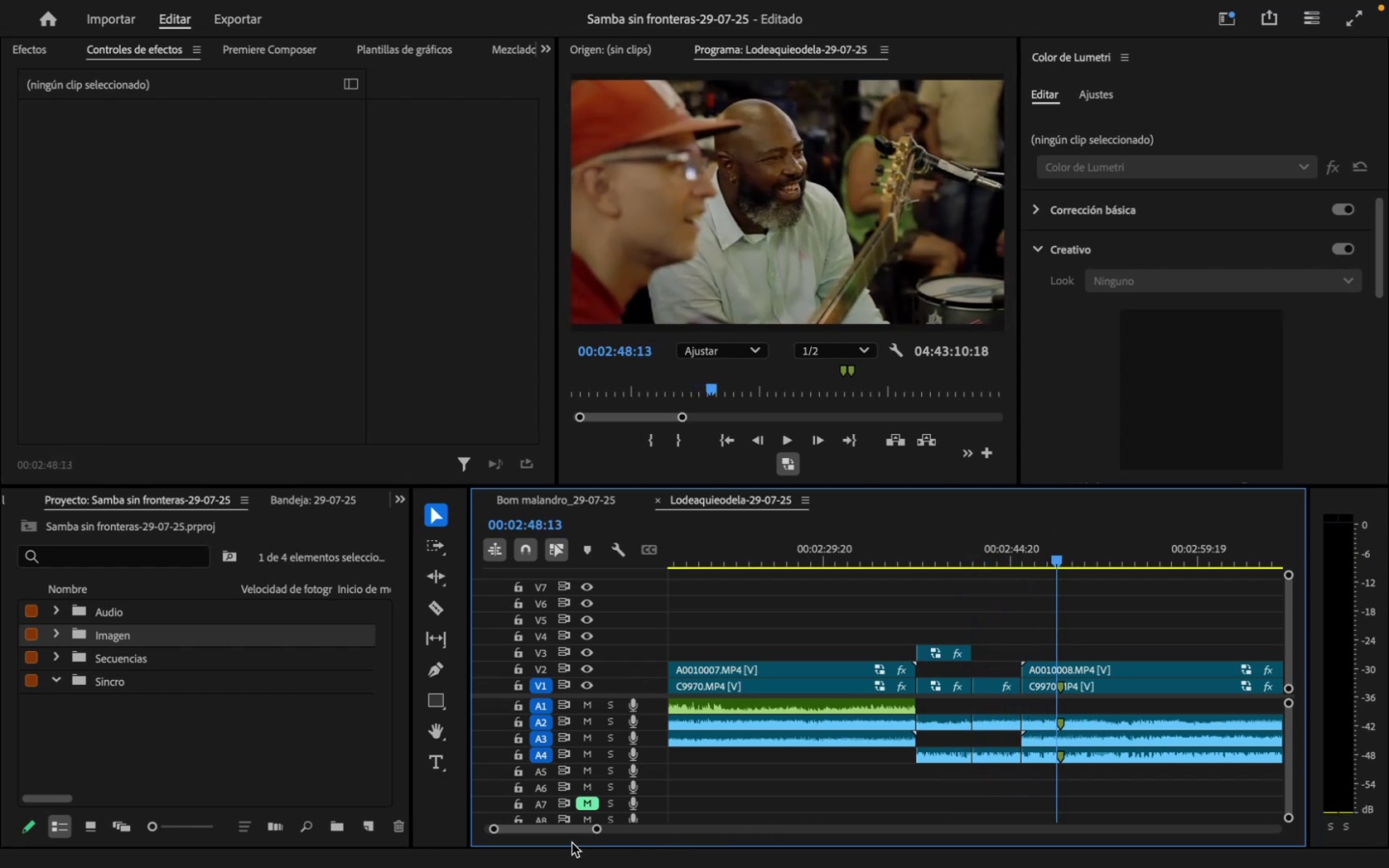 
left_click_drag(start_coordinate=[596, 833], to_coordinate=[615, 835])
 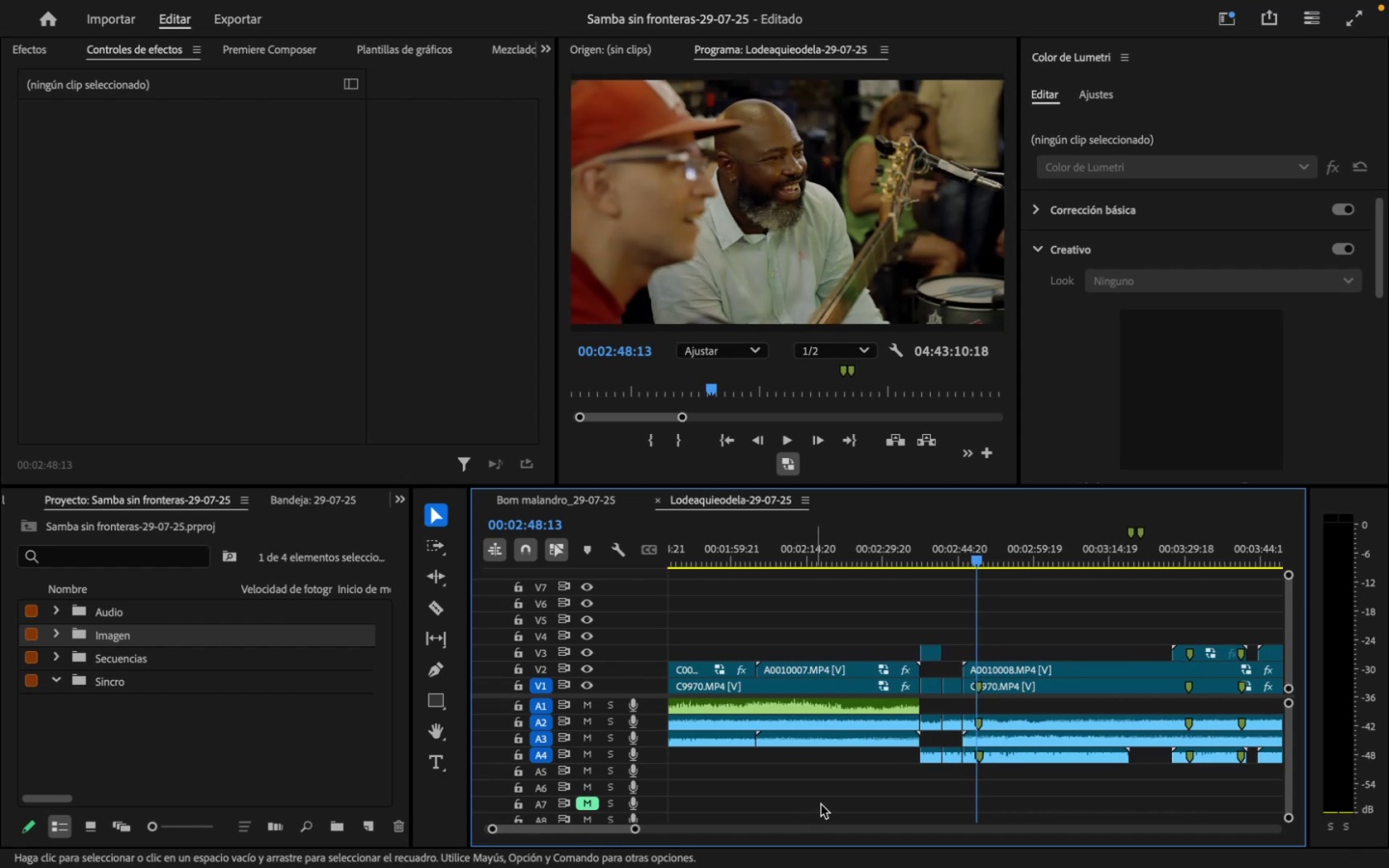 
key(Space)
 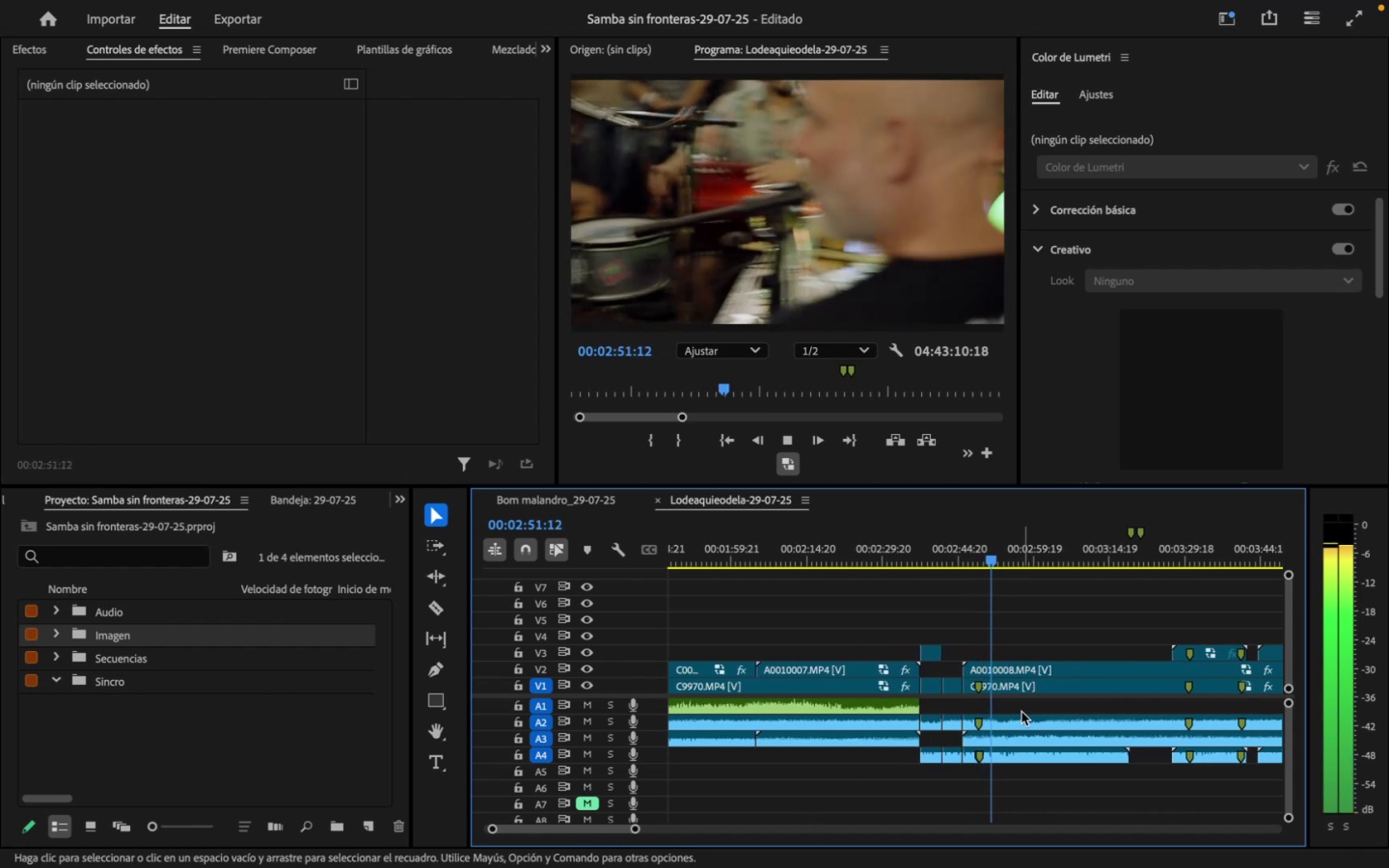 
key(Space)
 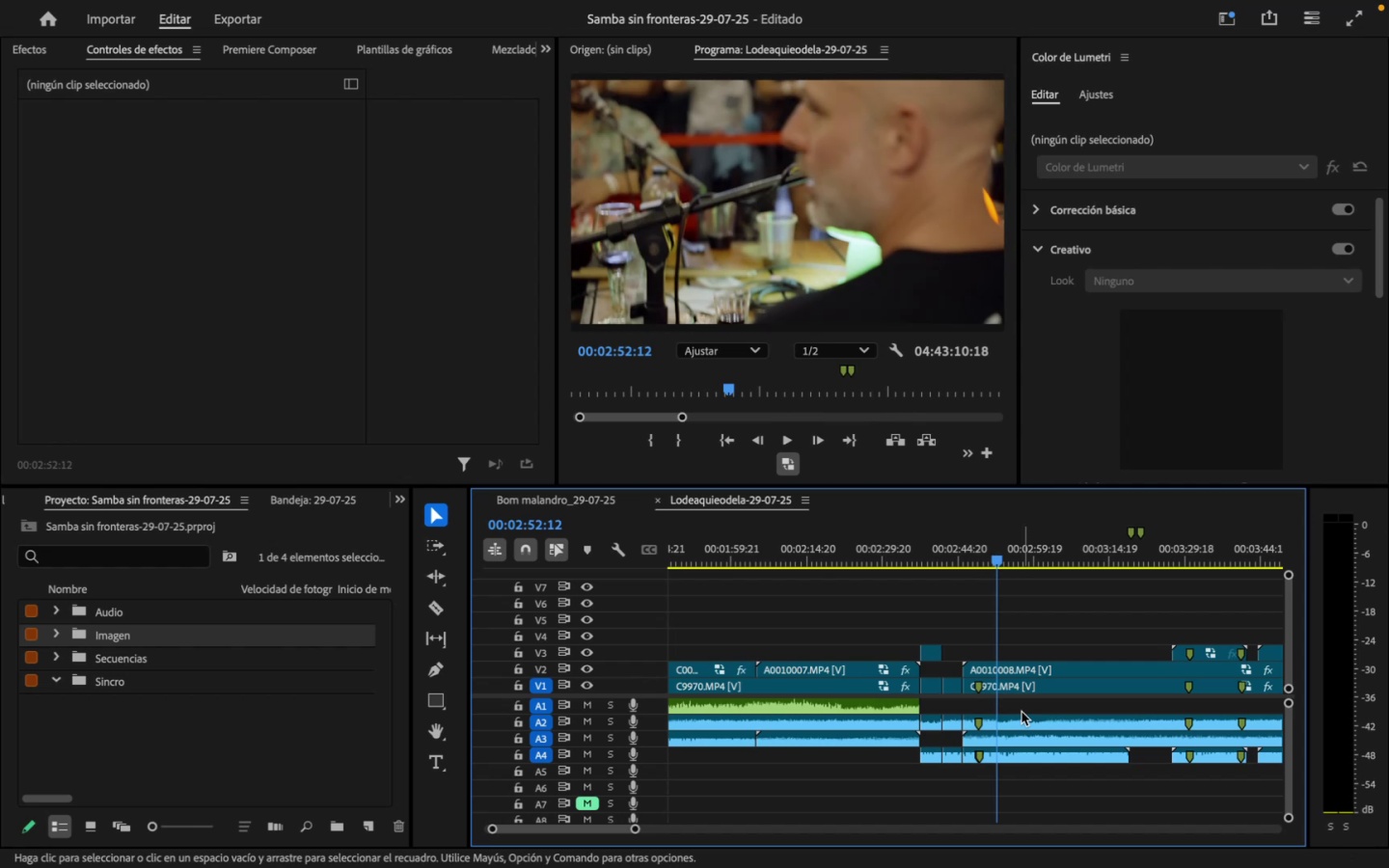 
wait(5.41)
 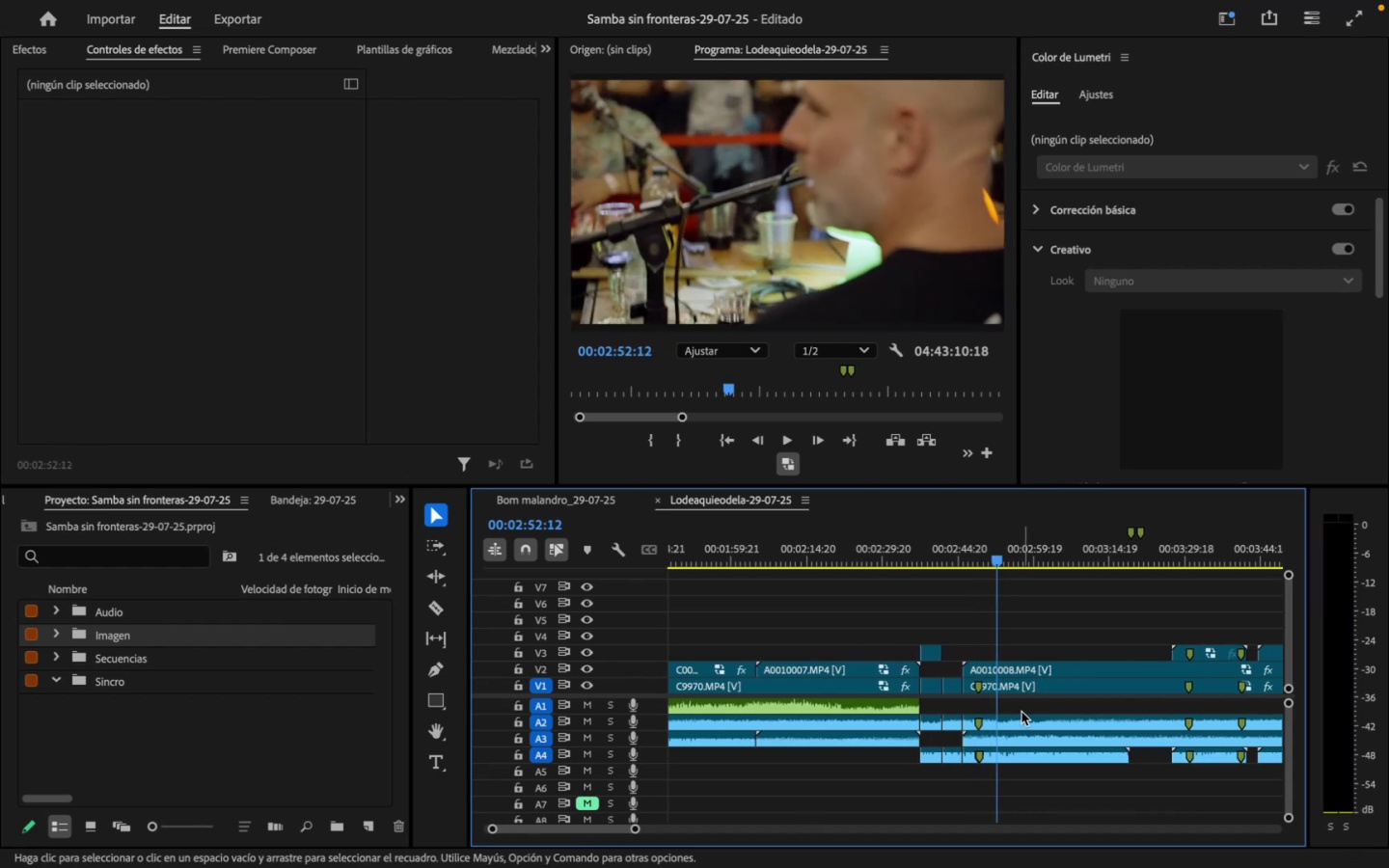 
mouse_move([968, 746])
 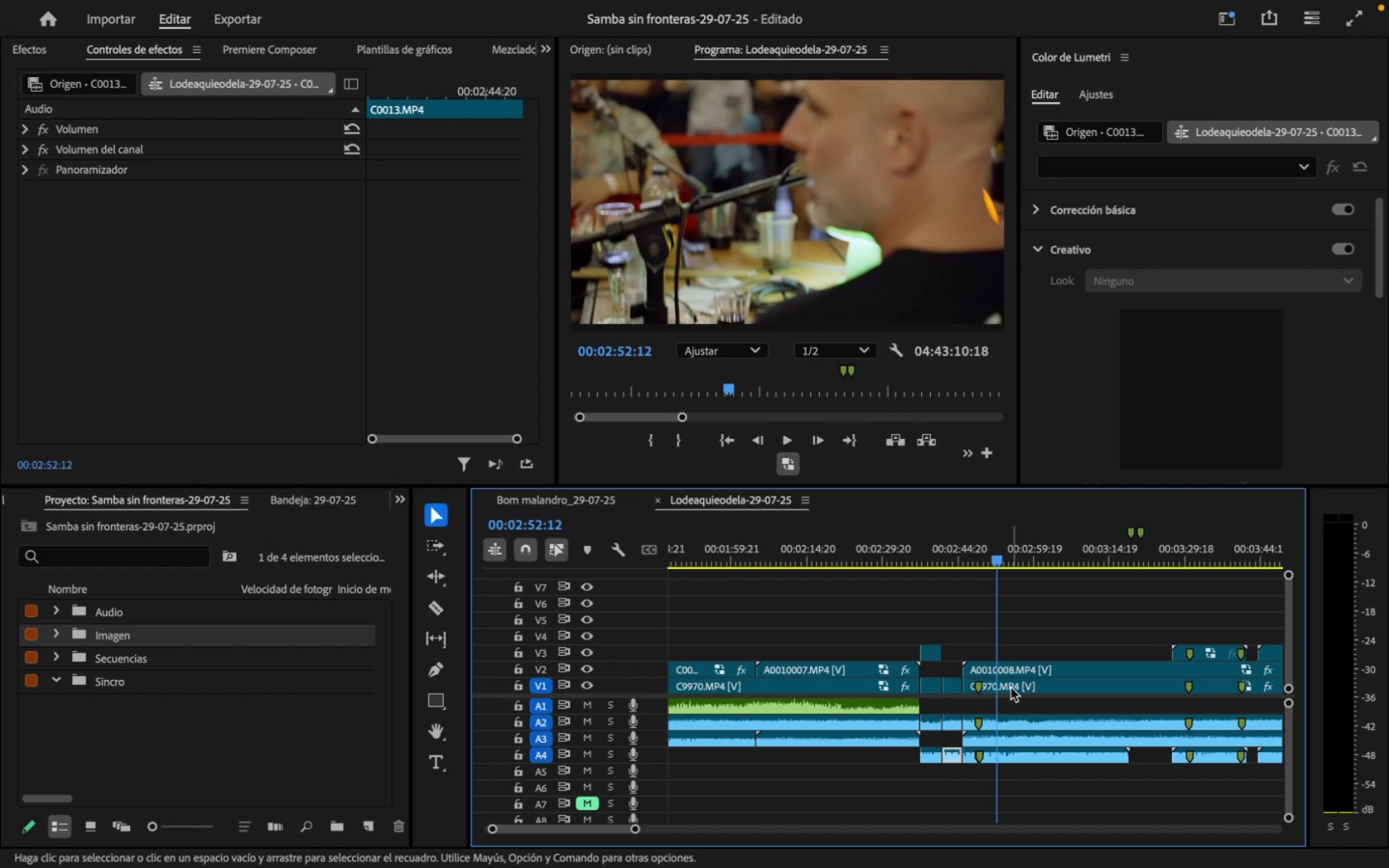 
mouse_move([999, 761])
 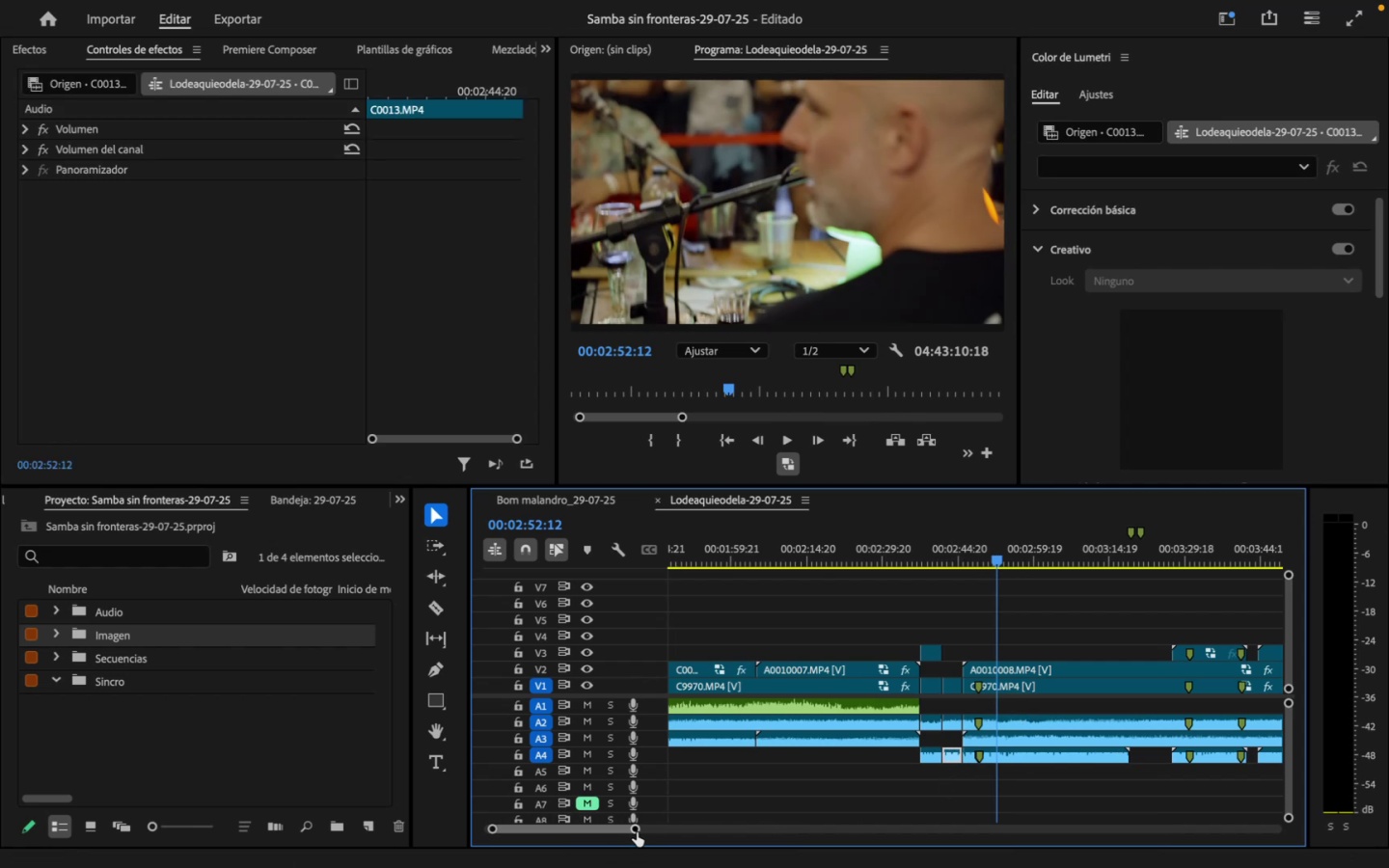 
left_click_drag(start_coordinate=[636, 831], to_coordinate=[607, 829])
 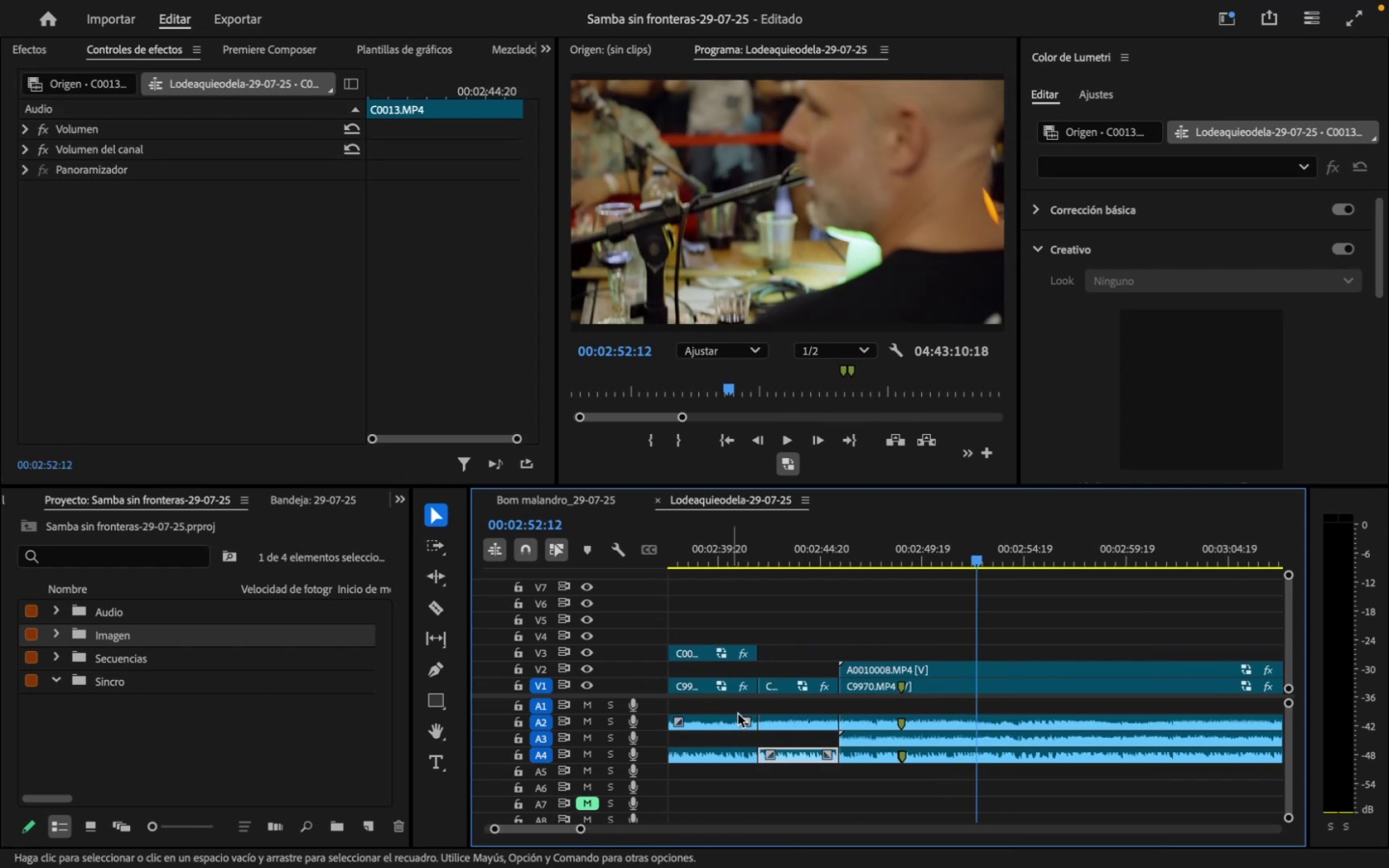 
mouse_move([790, 717])
 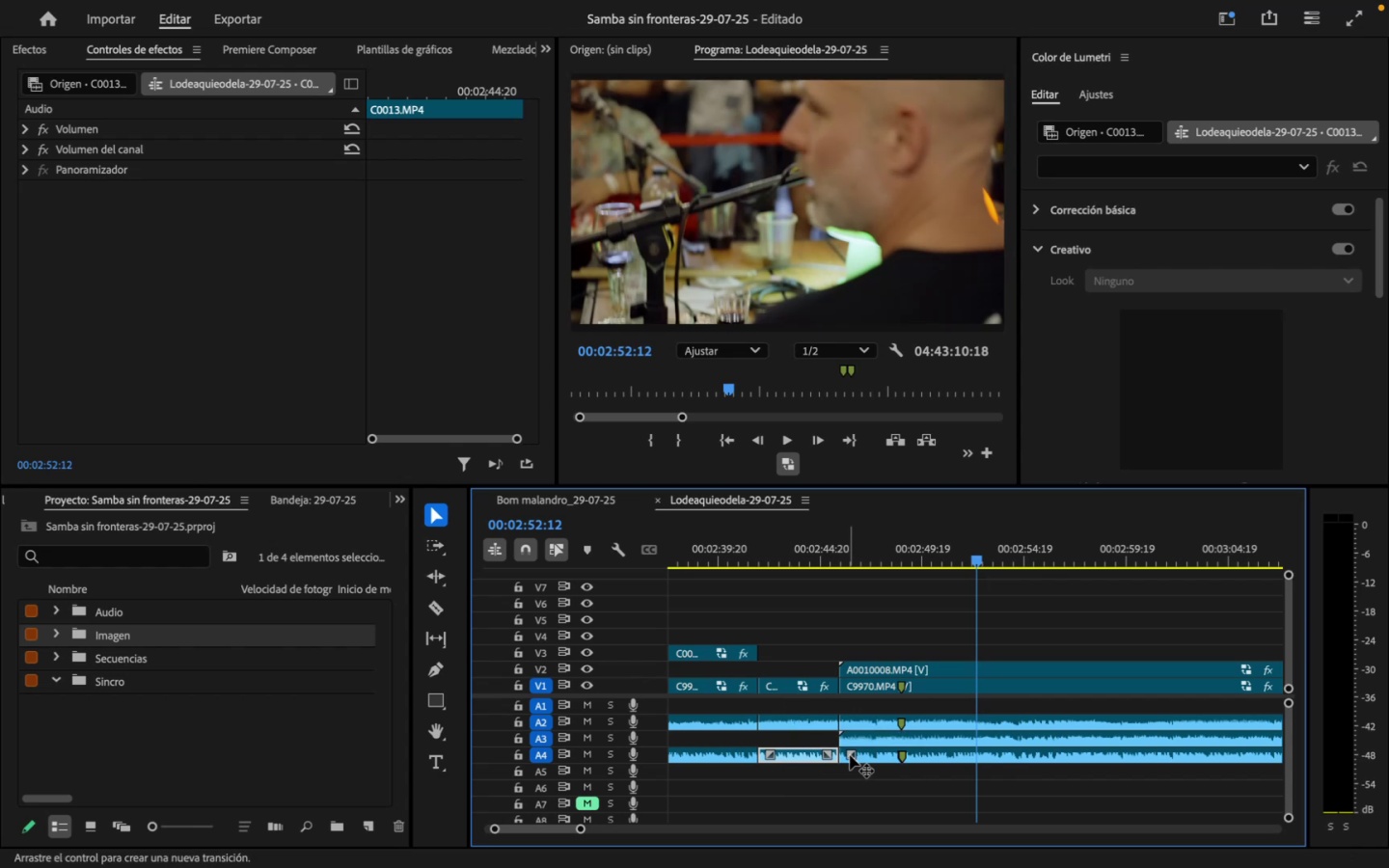 
mouse_move([867, 745])
 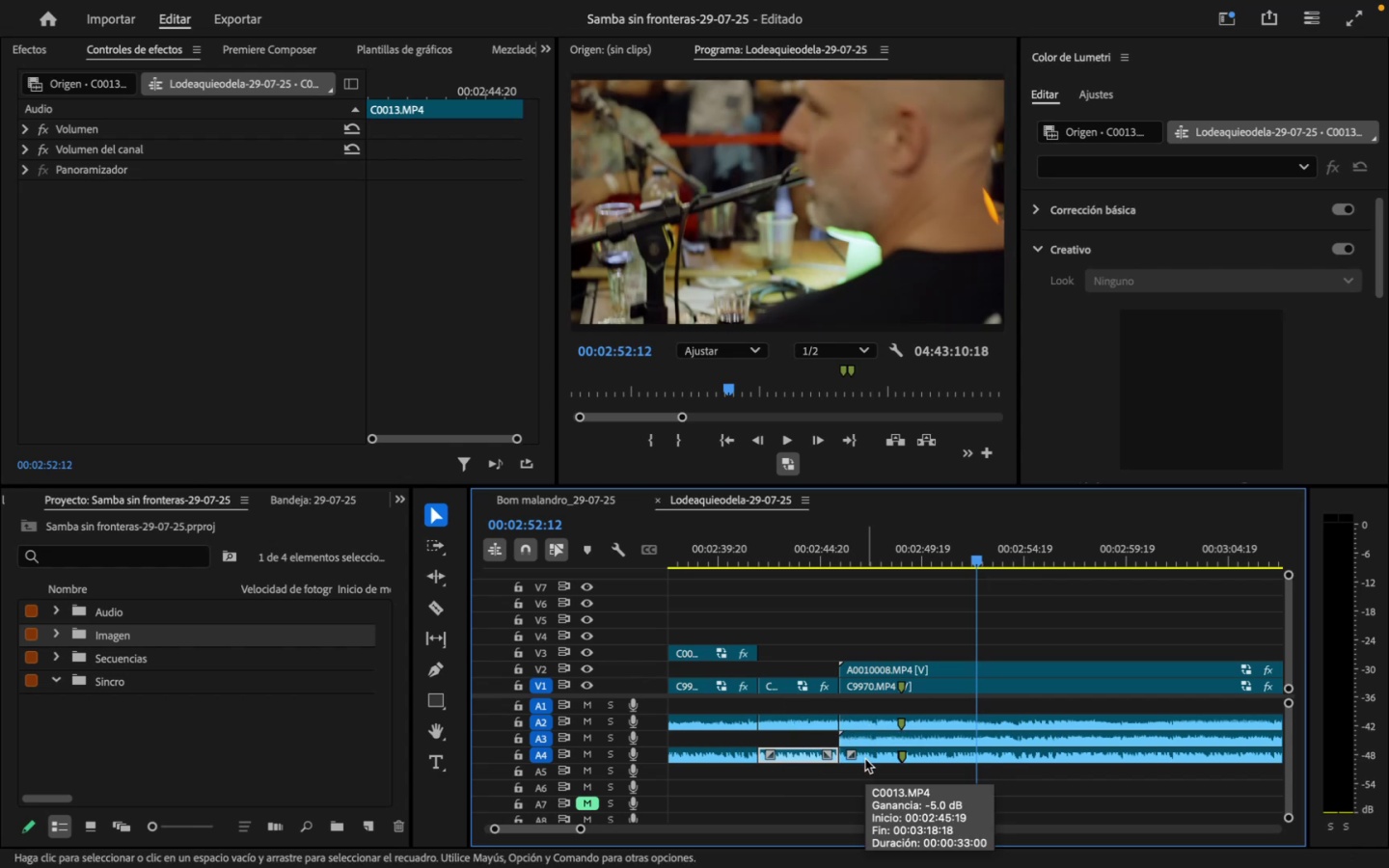 
left_click([865, 759])
 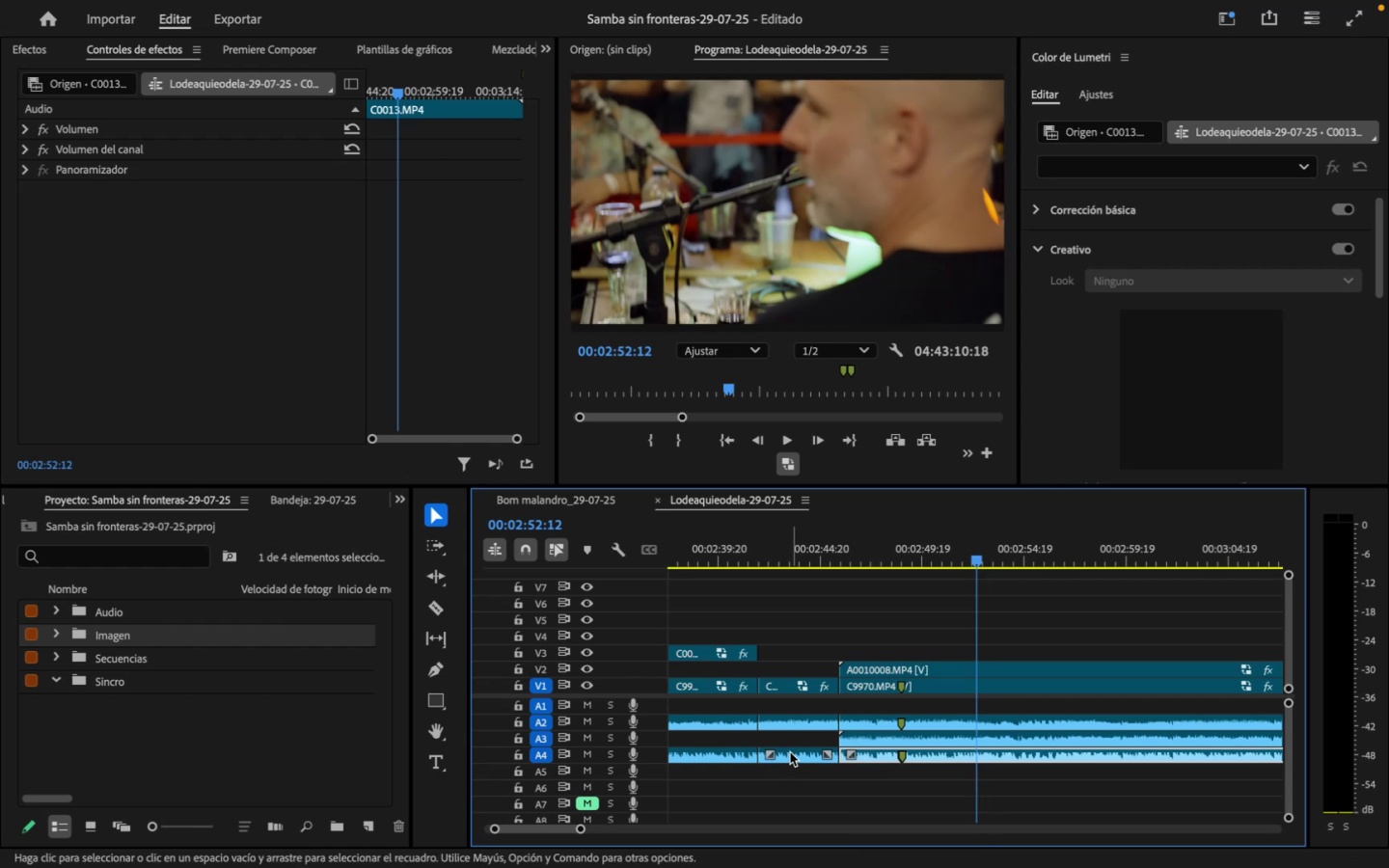 
left_click([790, 752])
 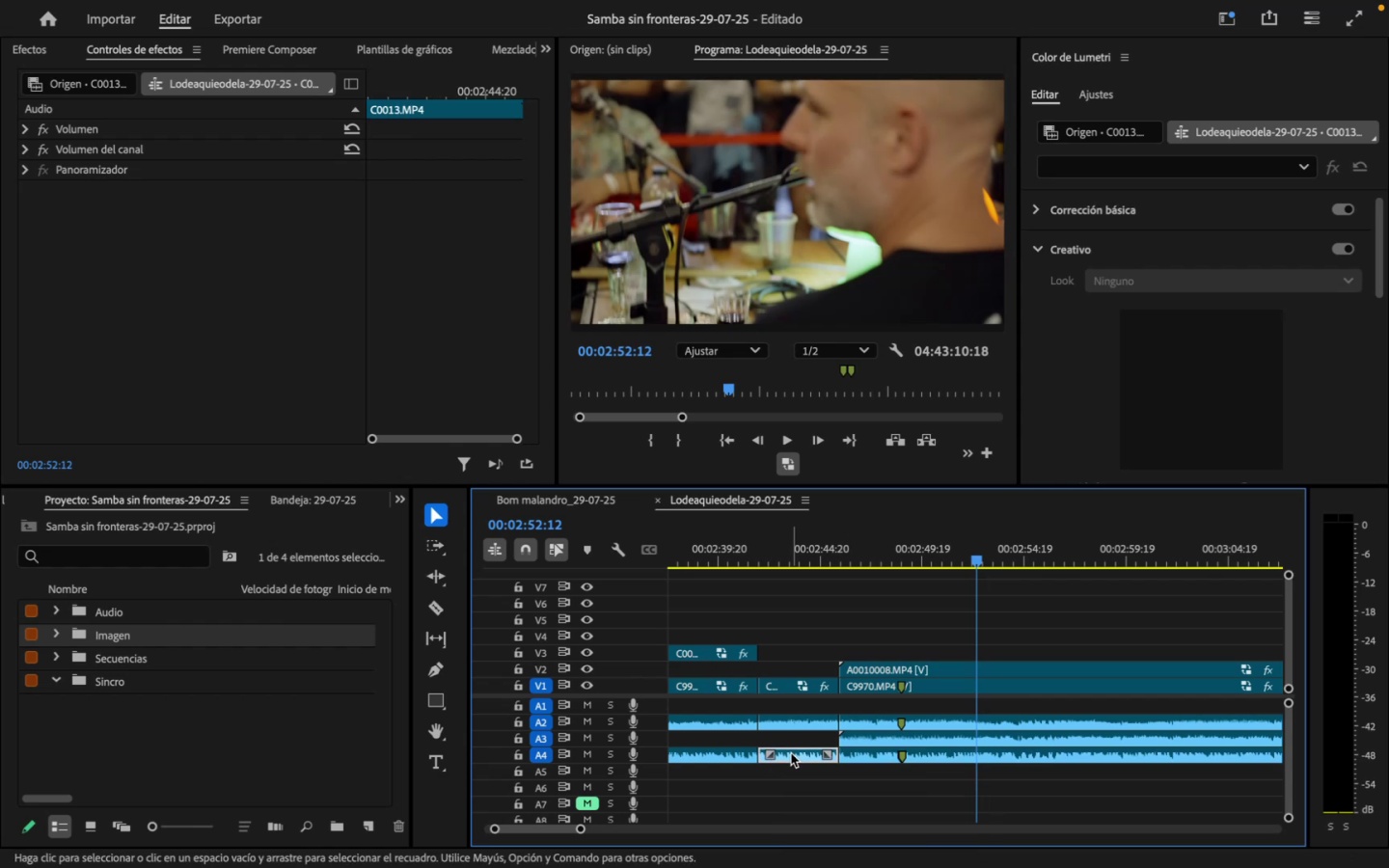 
right_click([791, 753])
 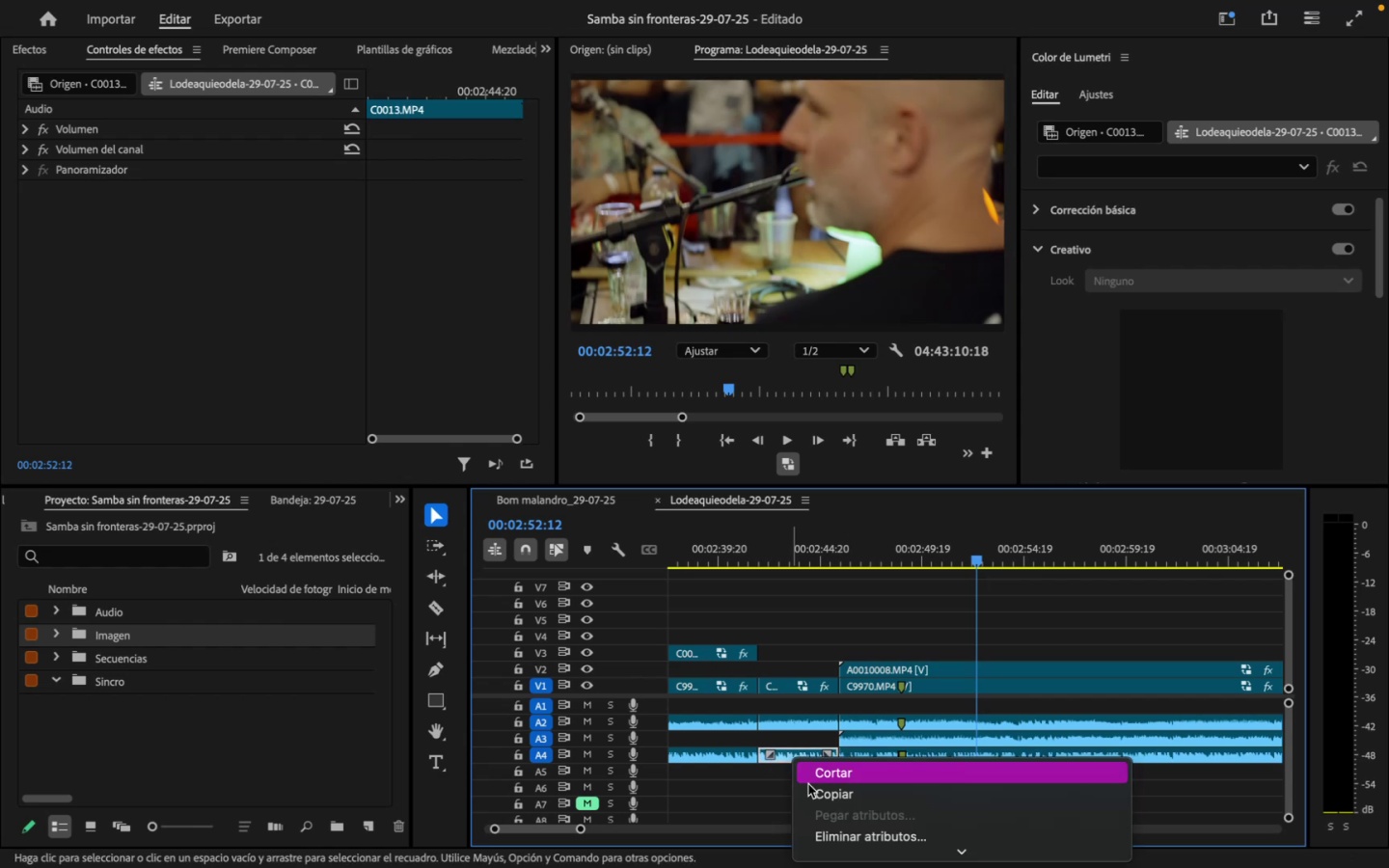 
mouse_move([875, 847])
 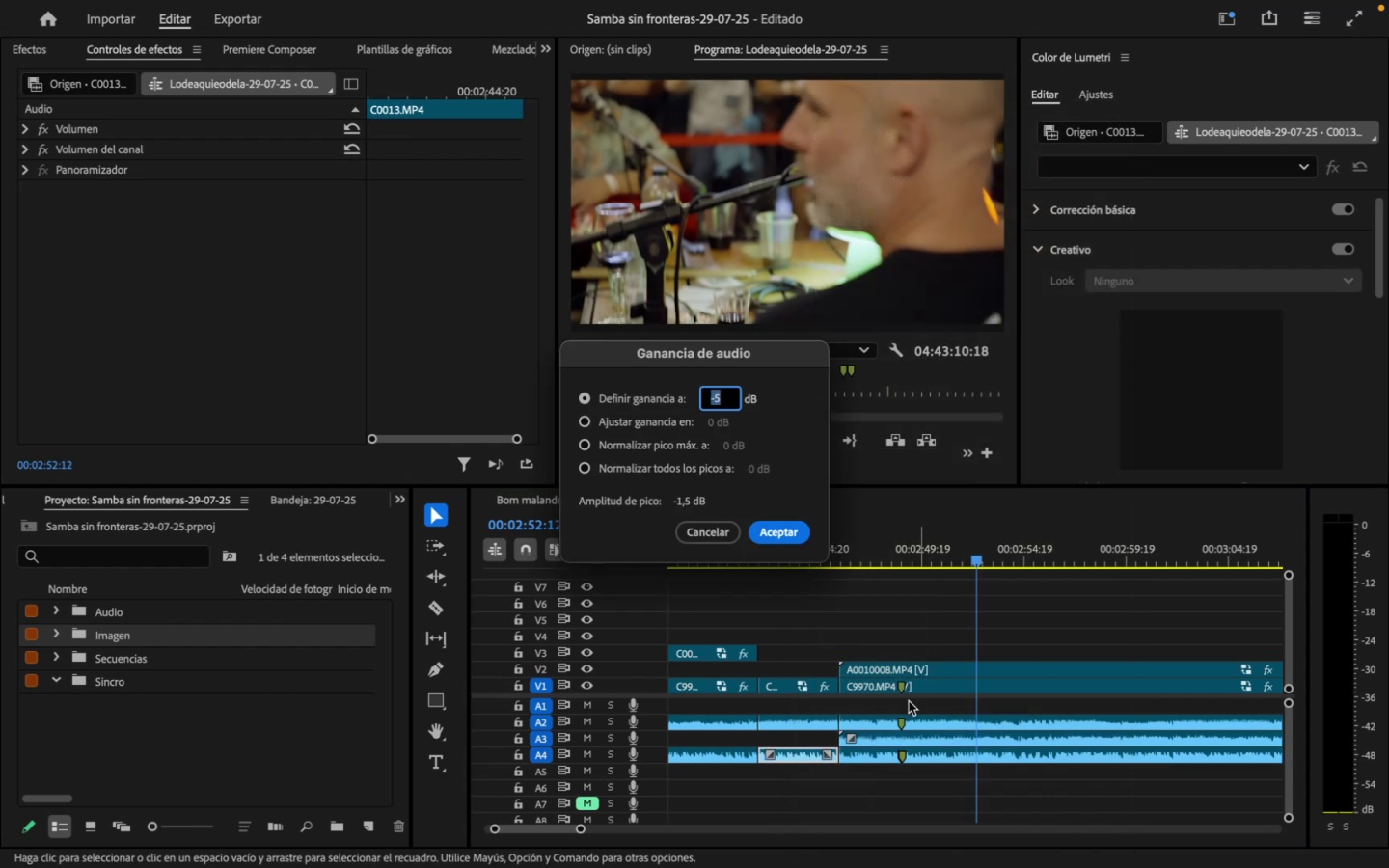 
left_click([794, 524])
 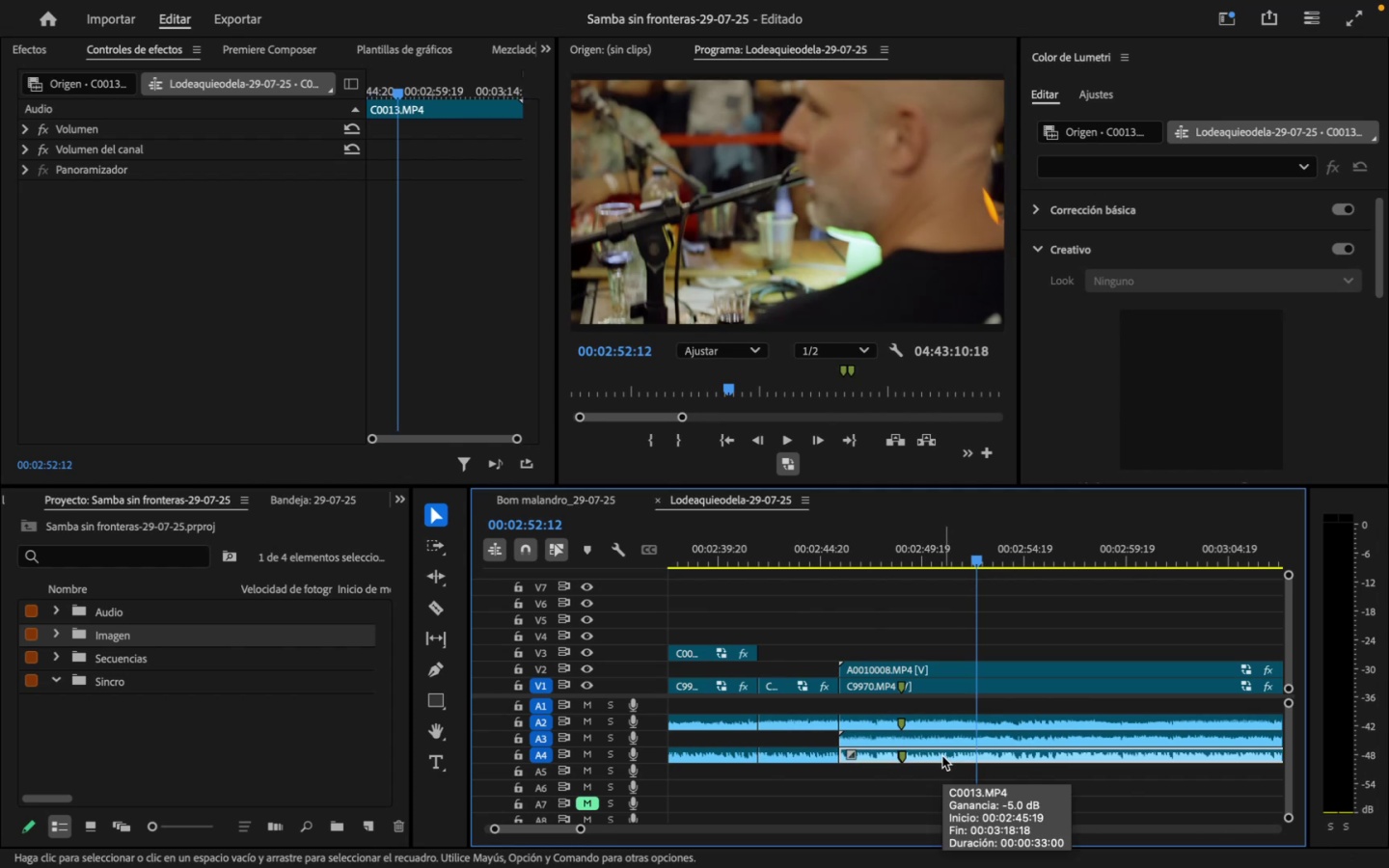 
mouse_move([1049, 846])
 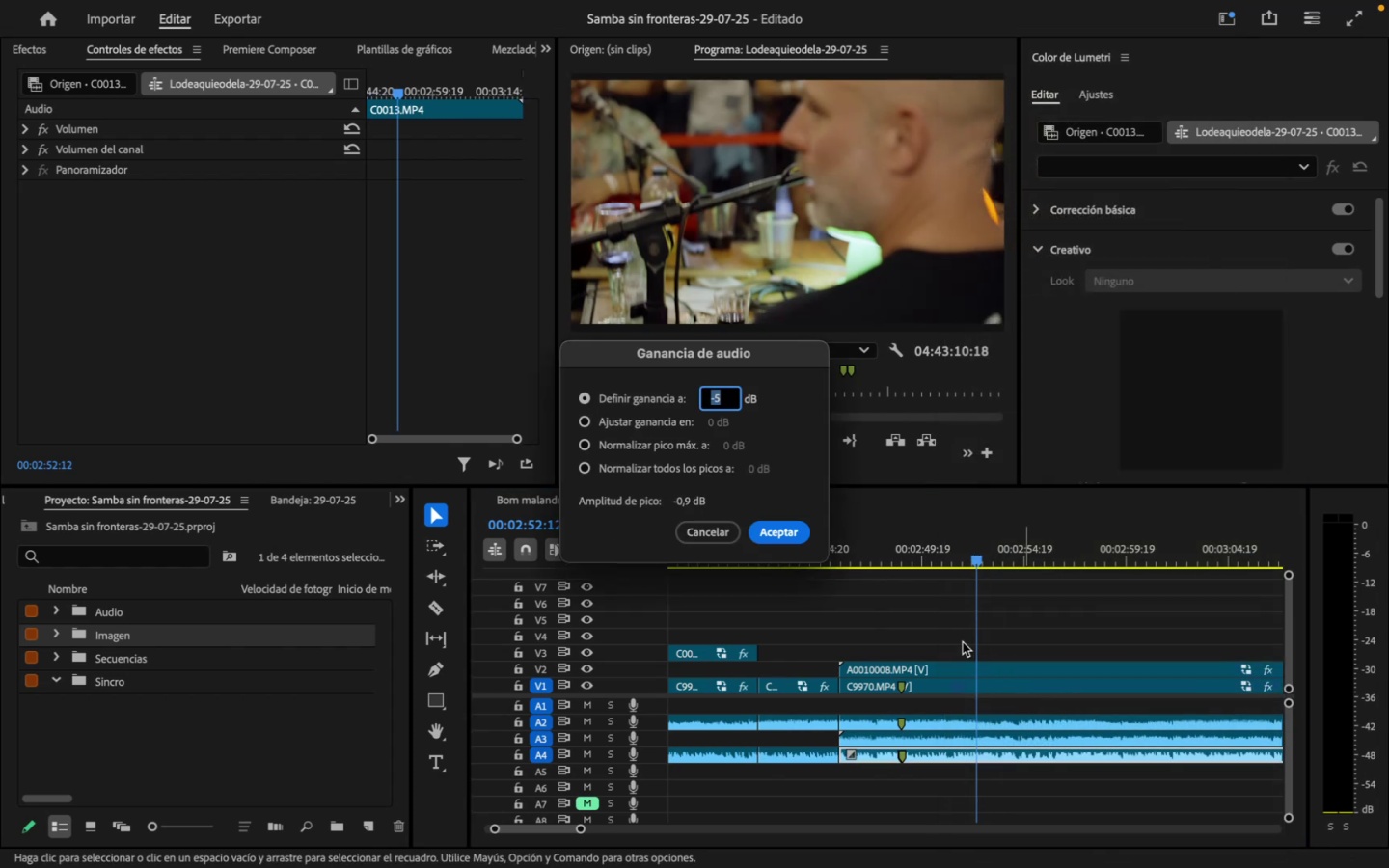 
left_click([781, 529])
 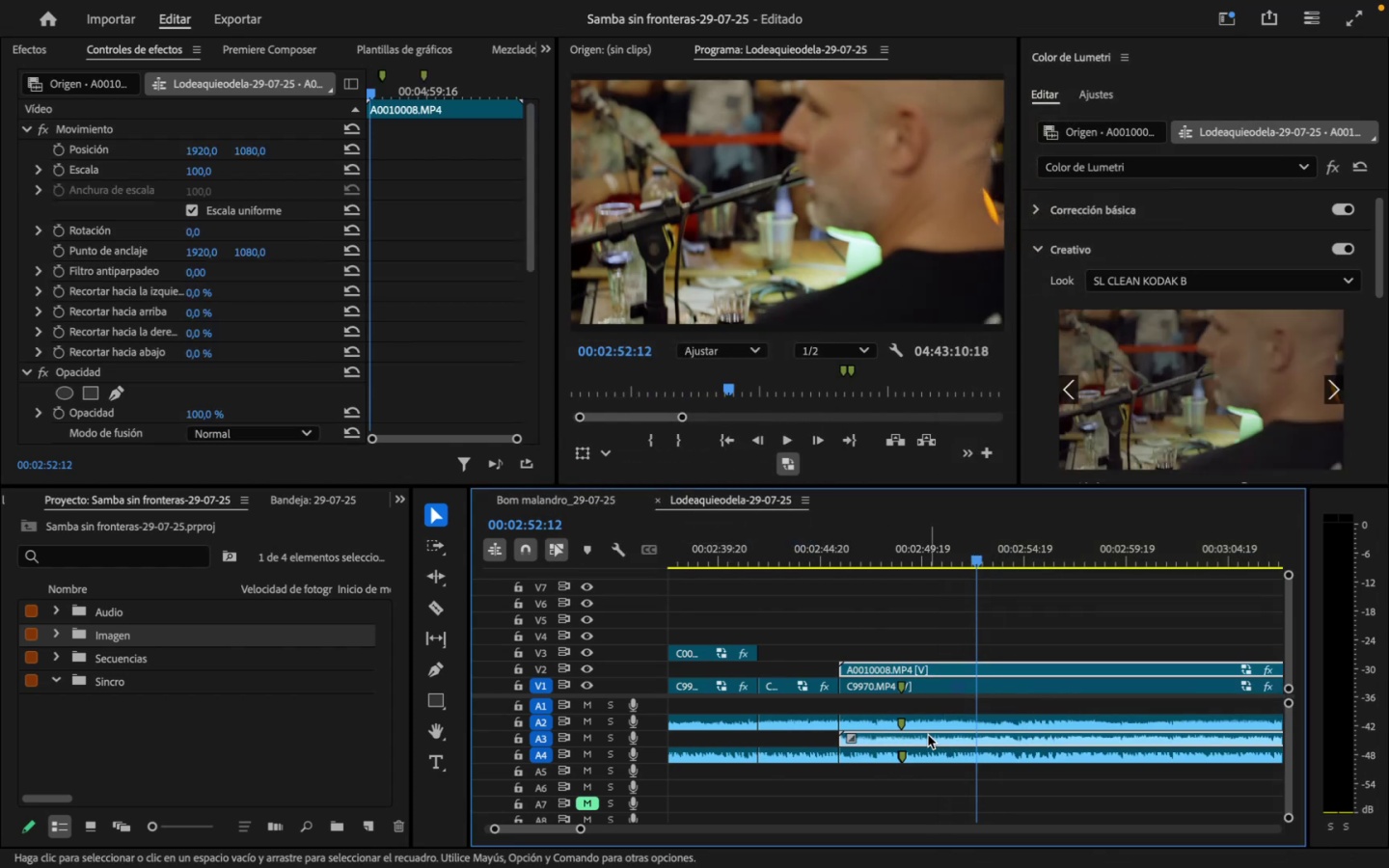 
right_click([928, 735])
 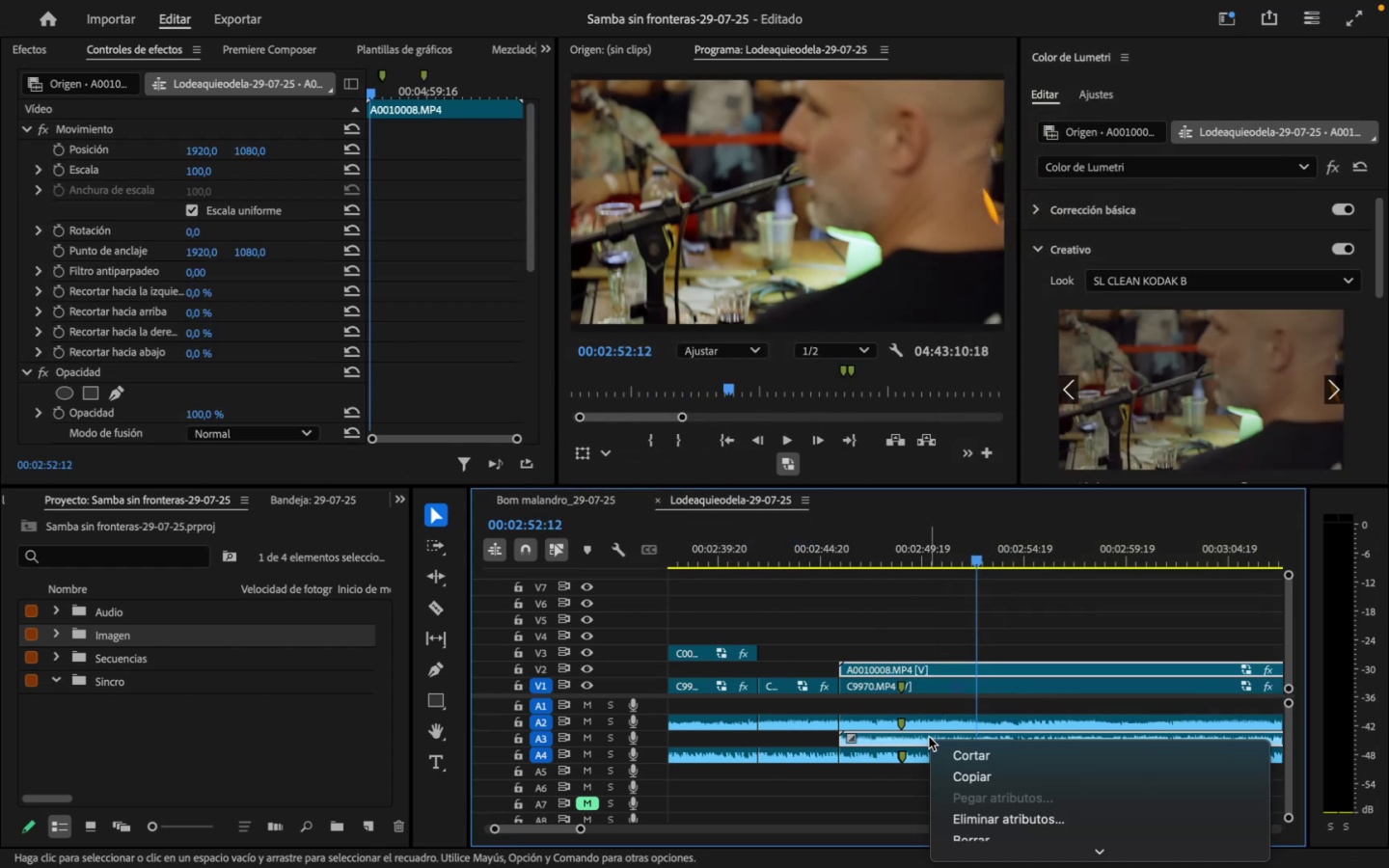 
mouse_move([1036, 847])
 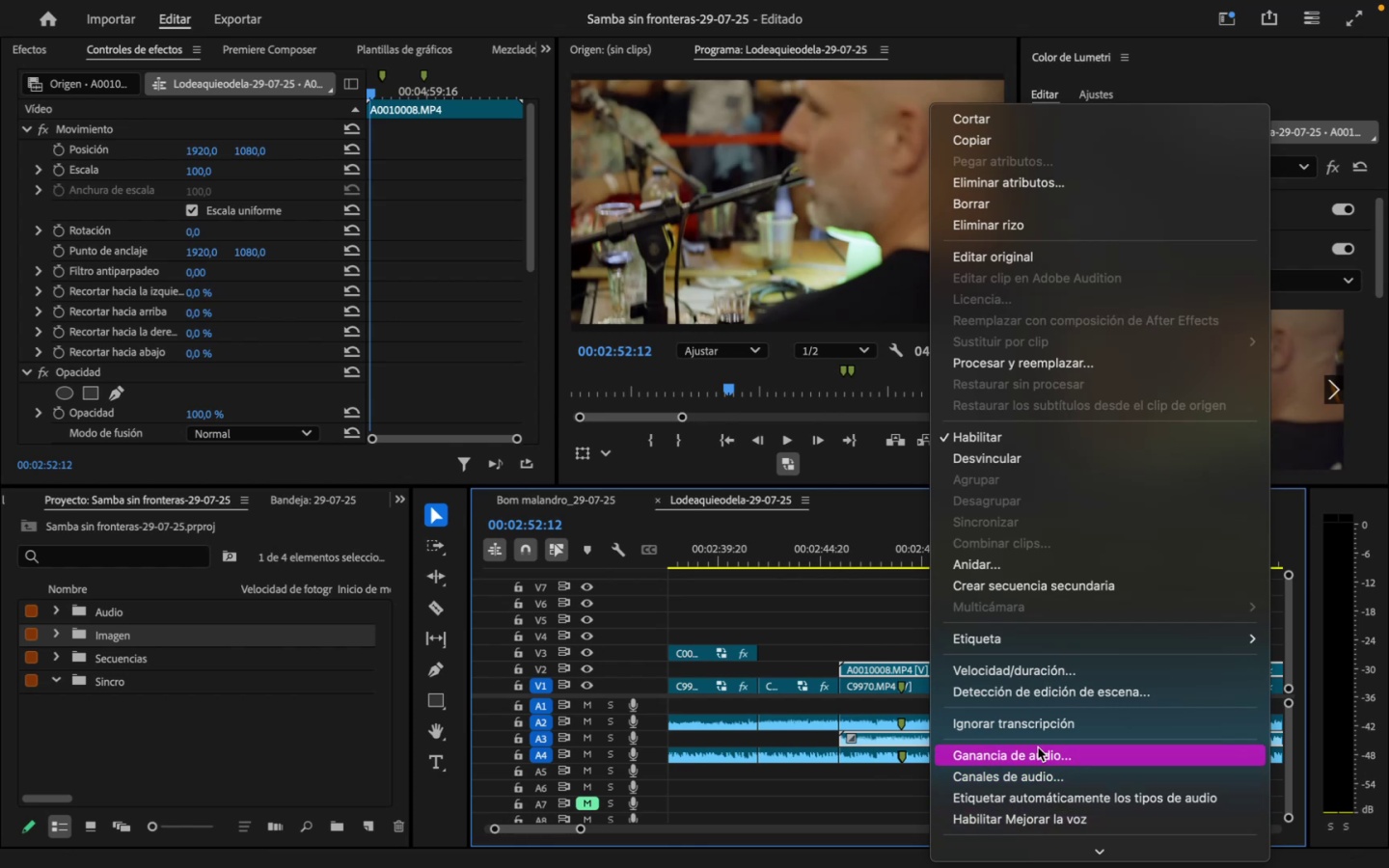 
left_click([1038, 746])
 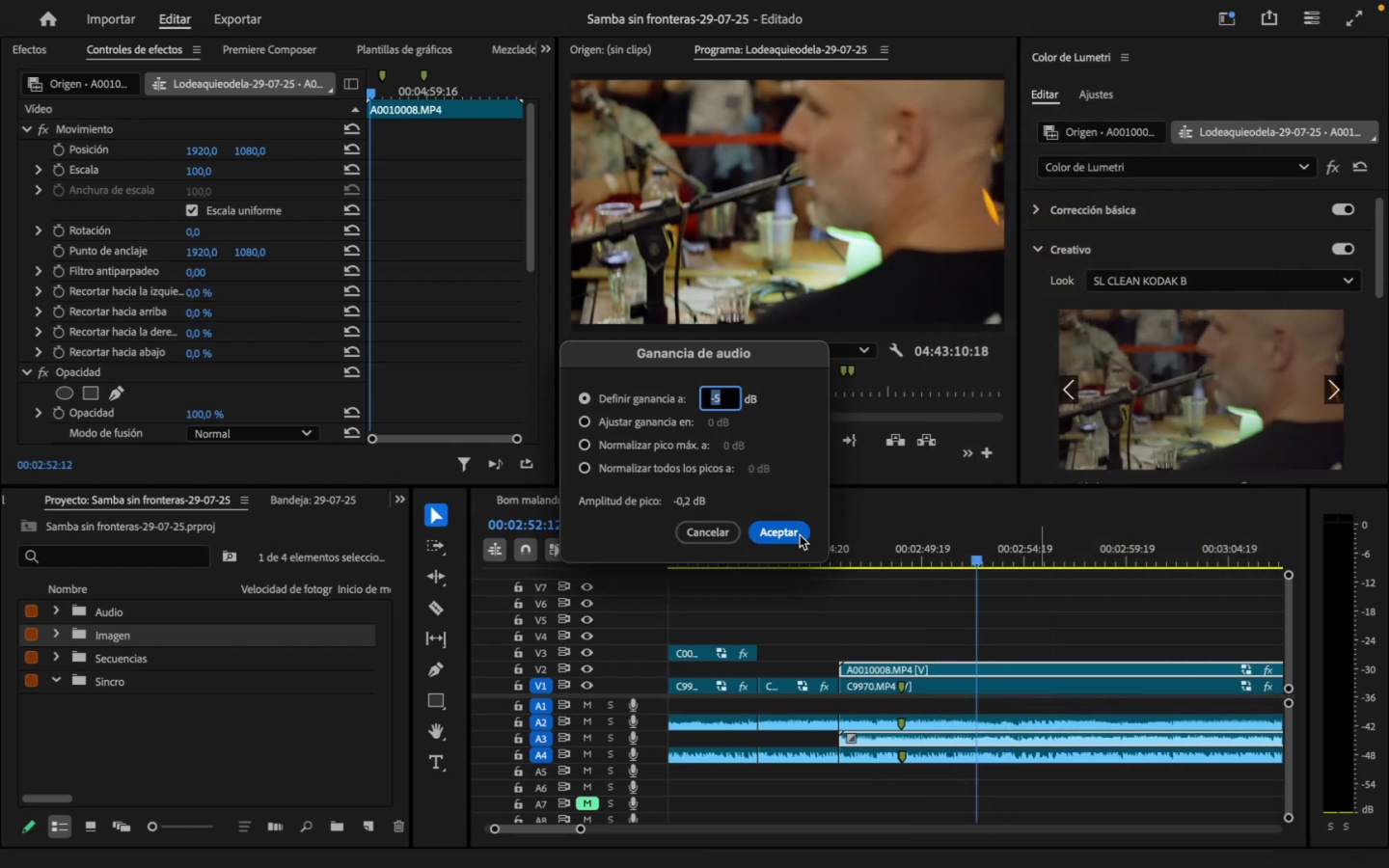 
left_click([799, 533])
 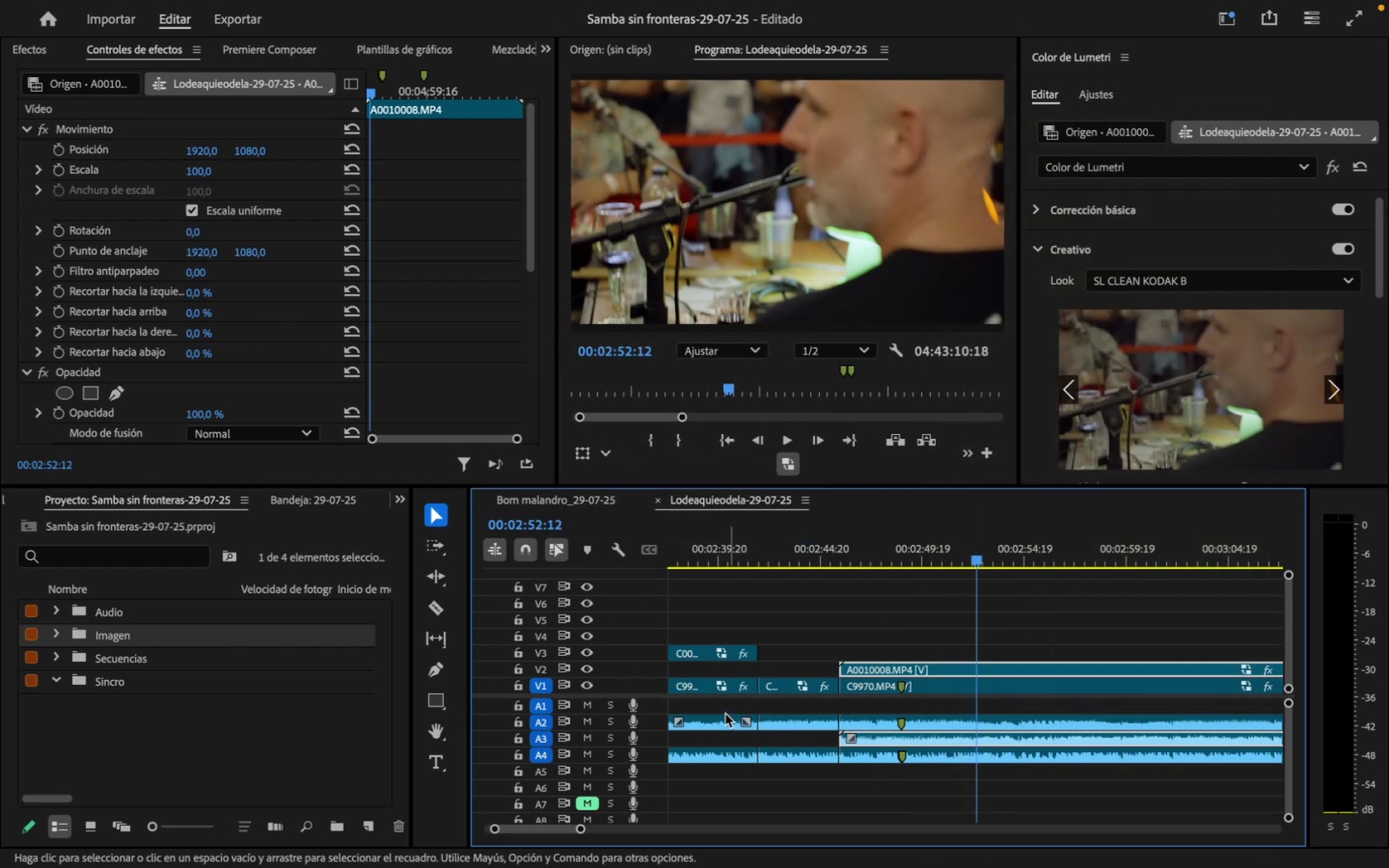 
left_click([700, 685])
 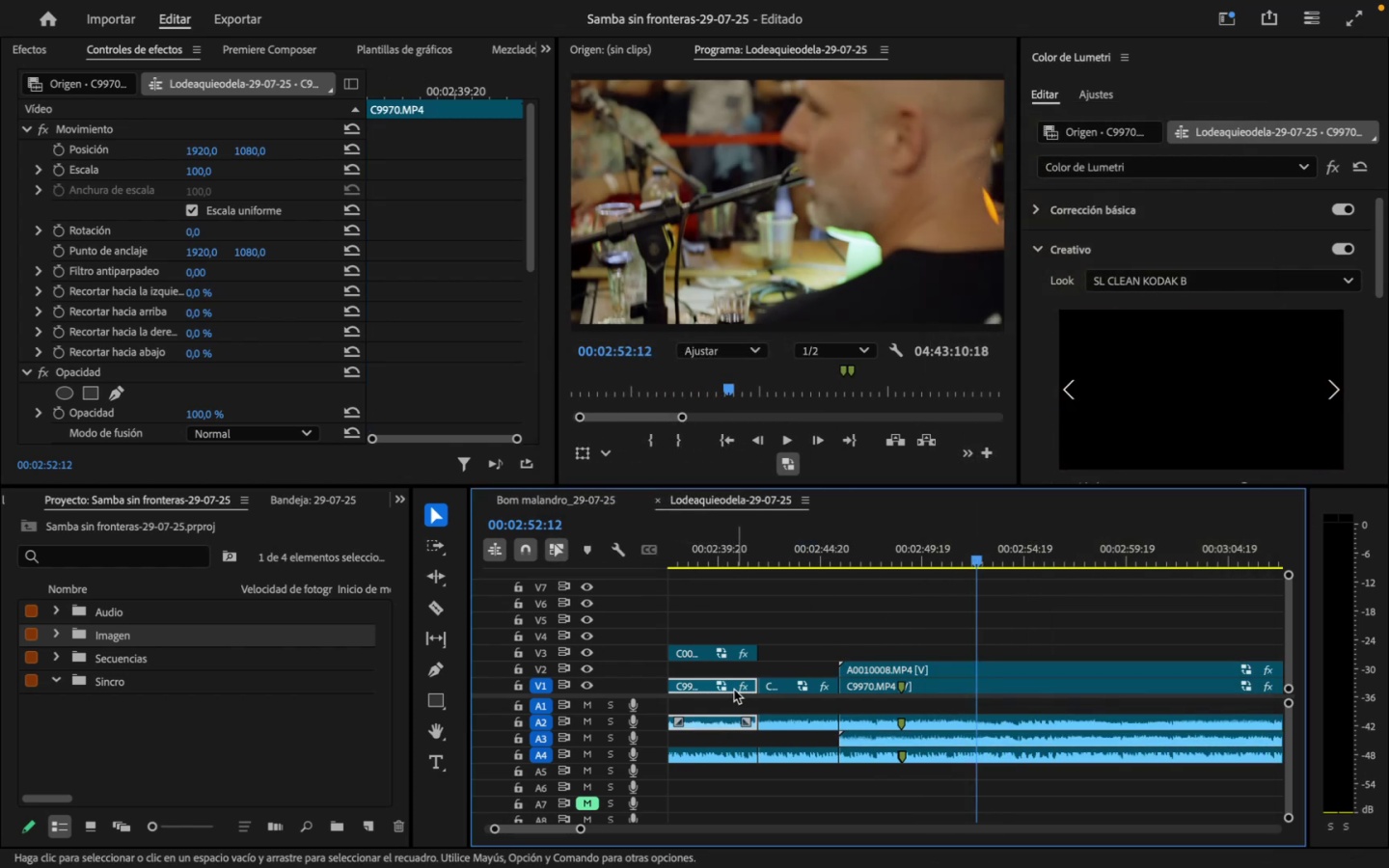 
mouse_move([734, 724])
 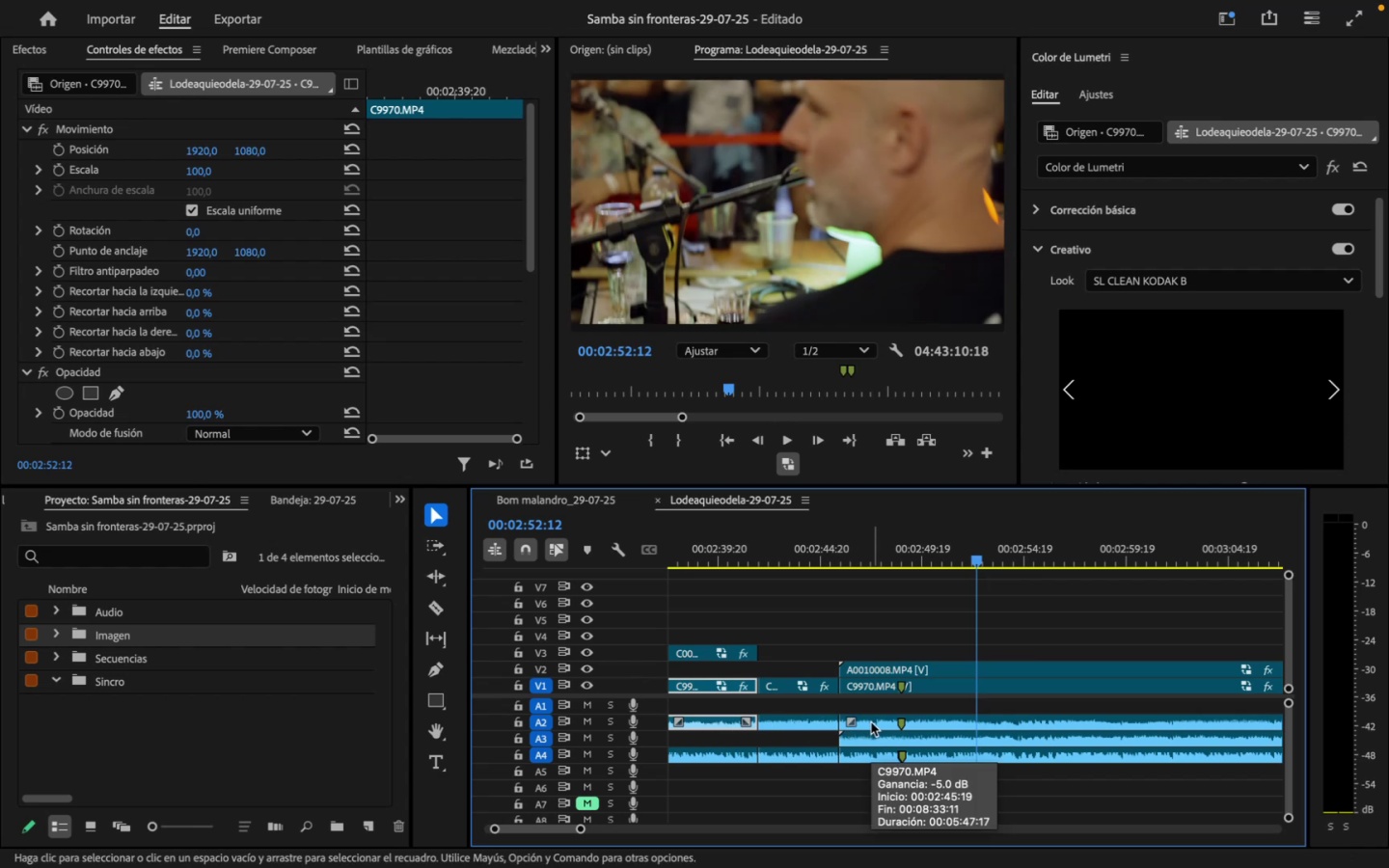 
left_click([871, 722])
 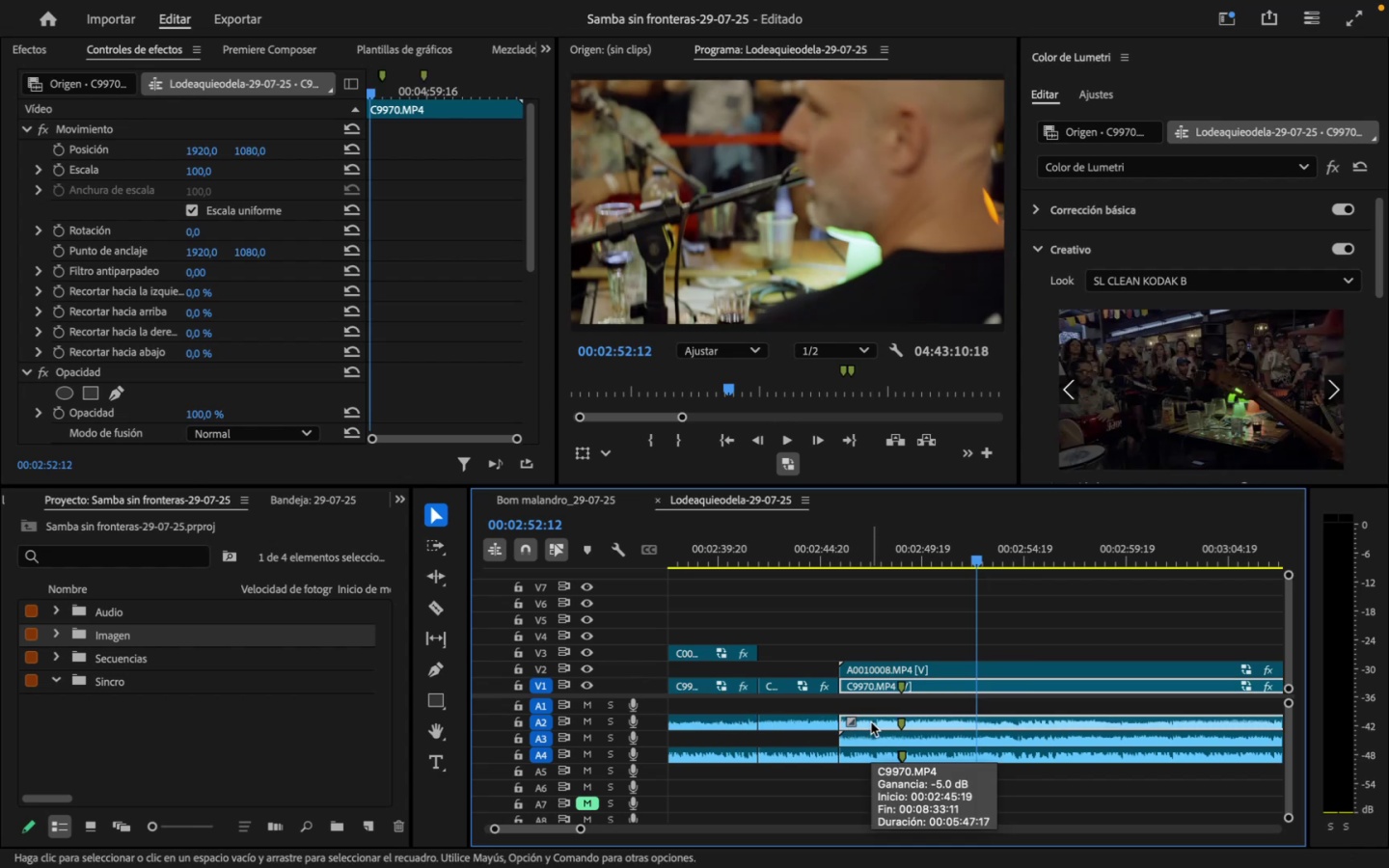 
right_click([871, 722])
 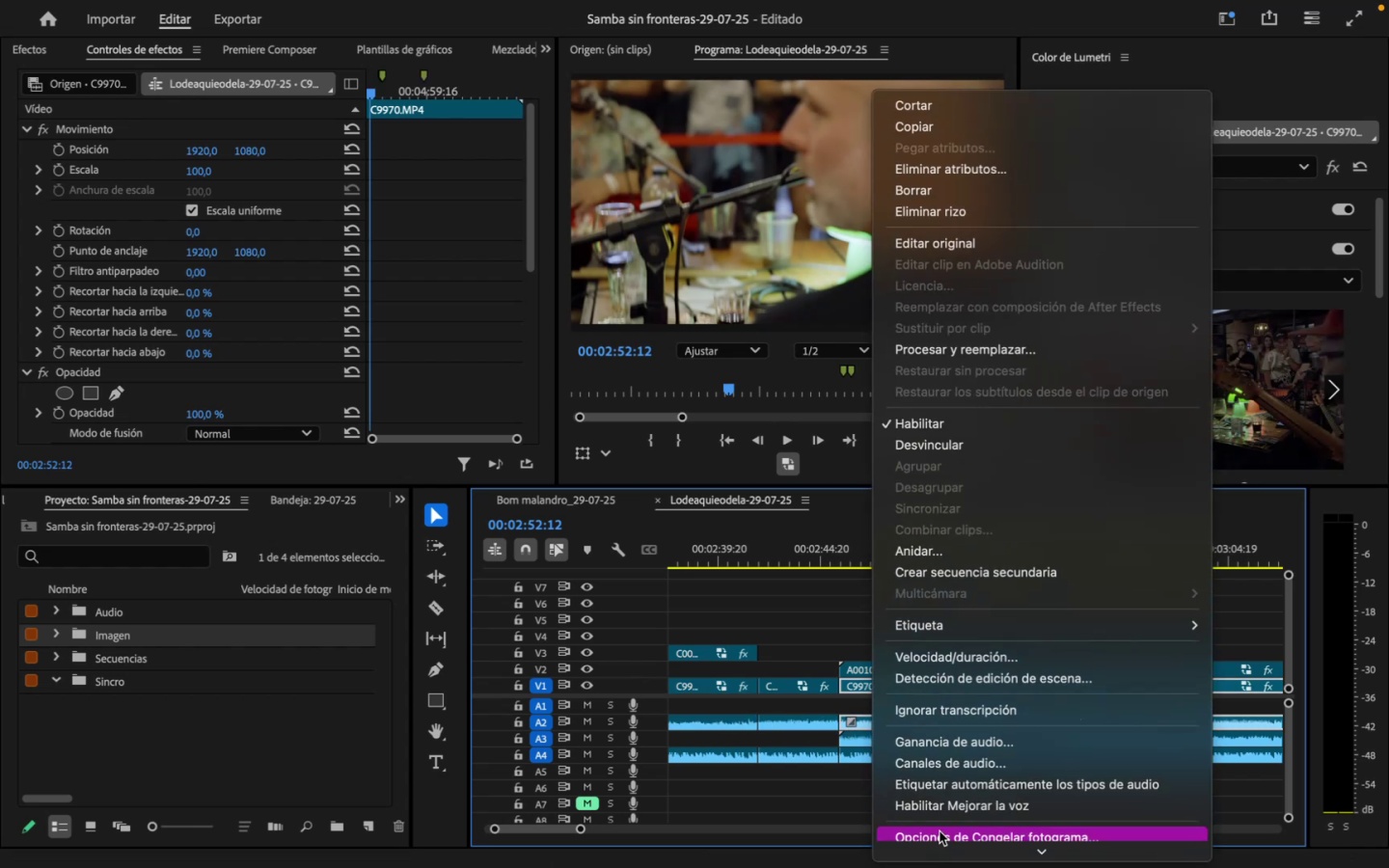 
left_click([959, 742])
 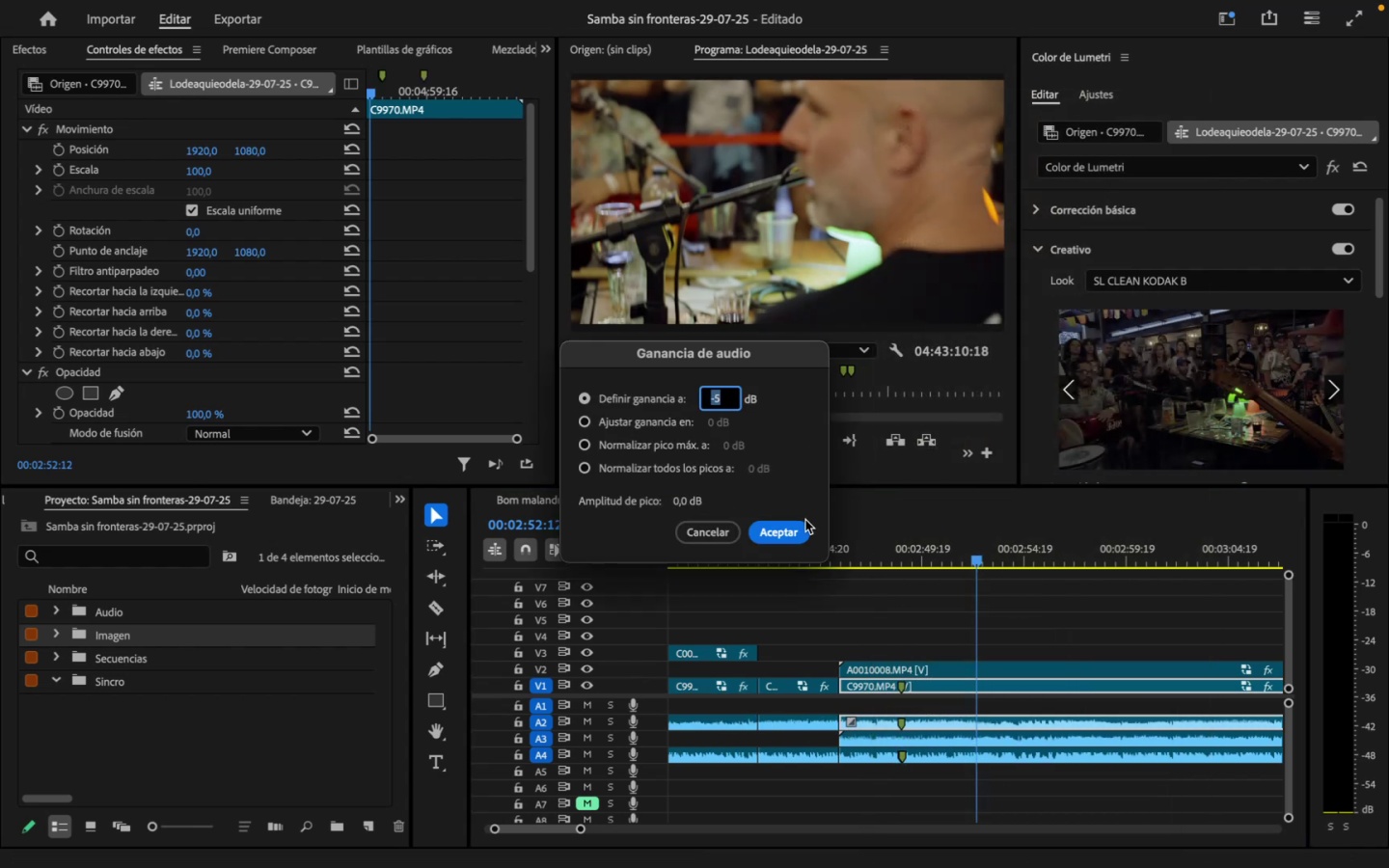 
left_click([799, 529])
 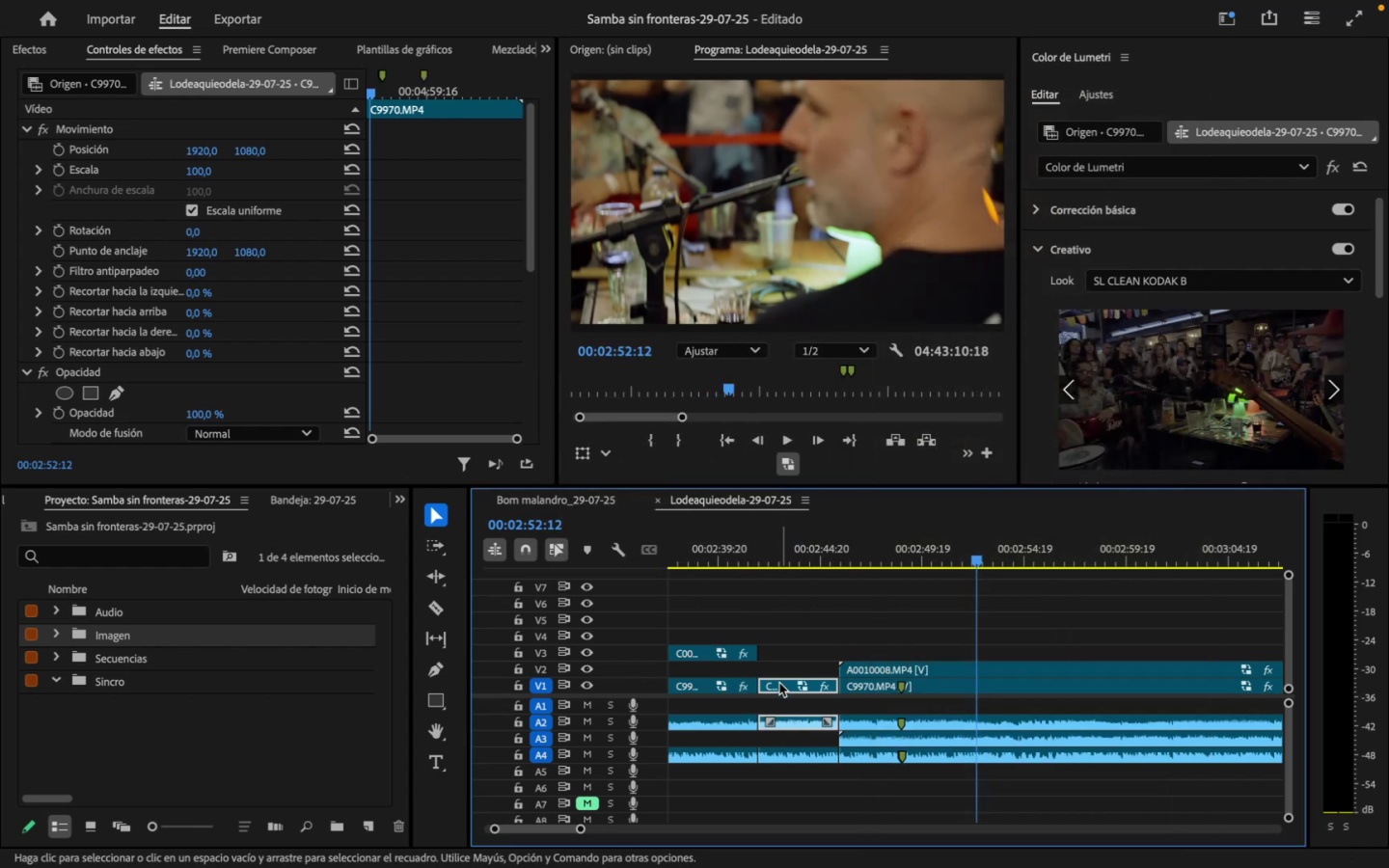 
right_click([779, 682])
 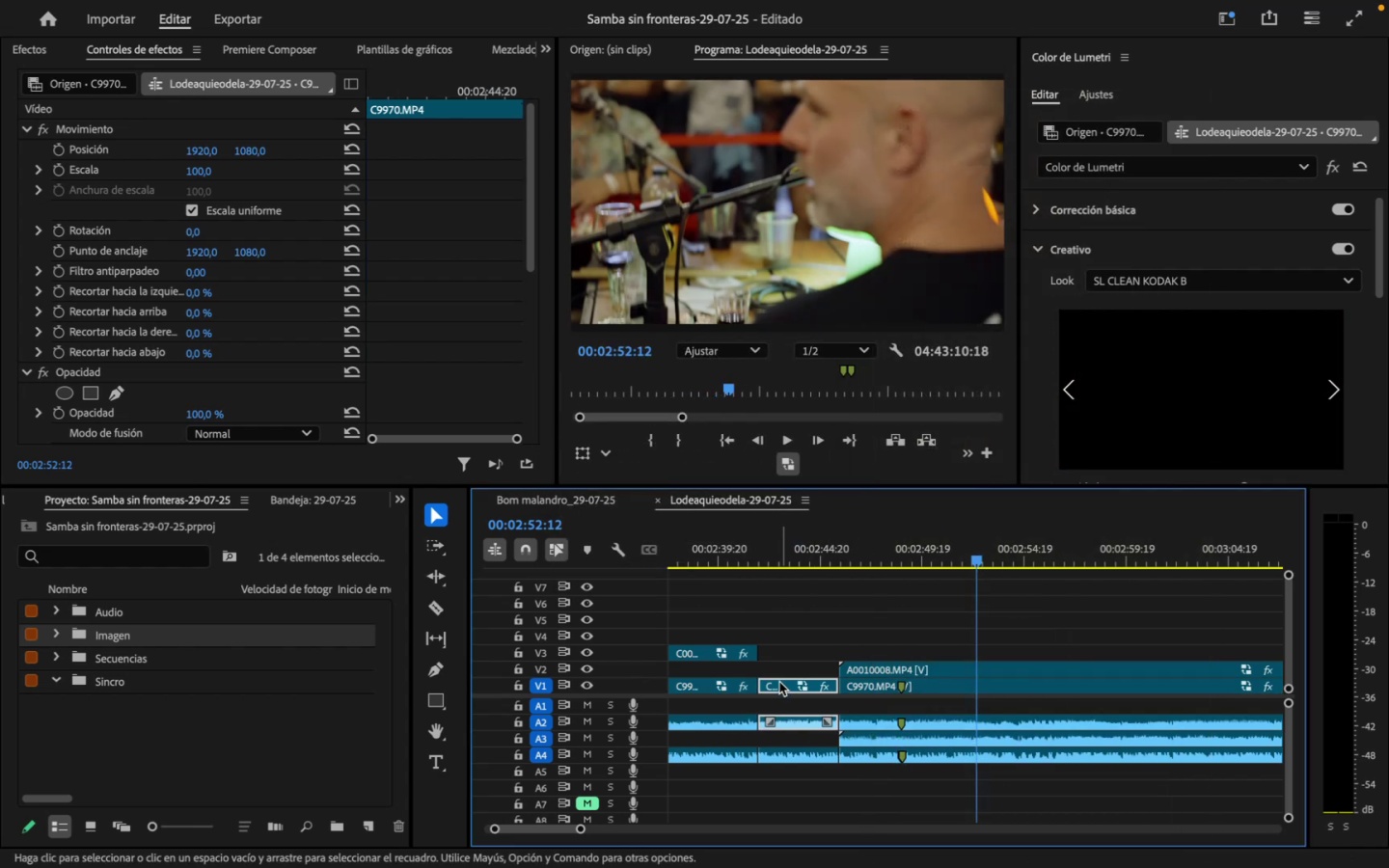 
right_click([779, 682])
 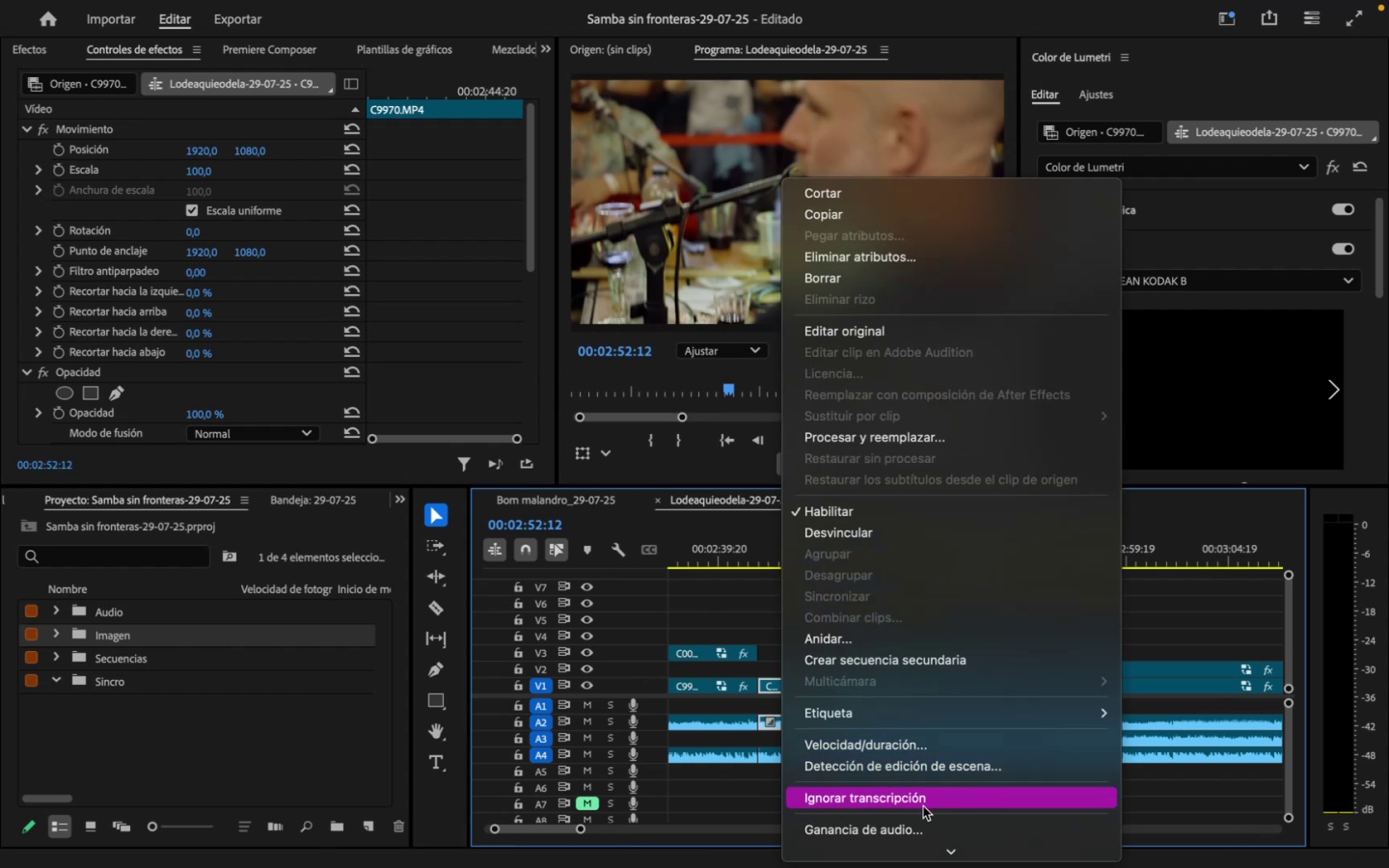 
left_click([925, 820])
 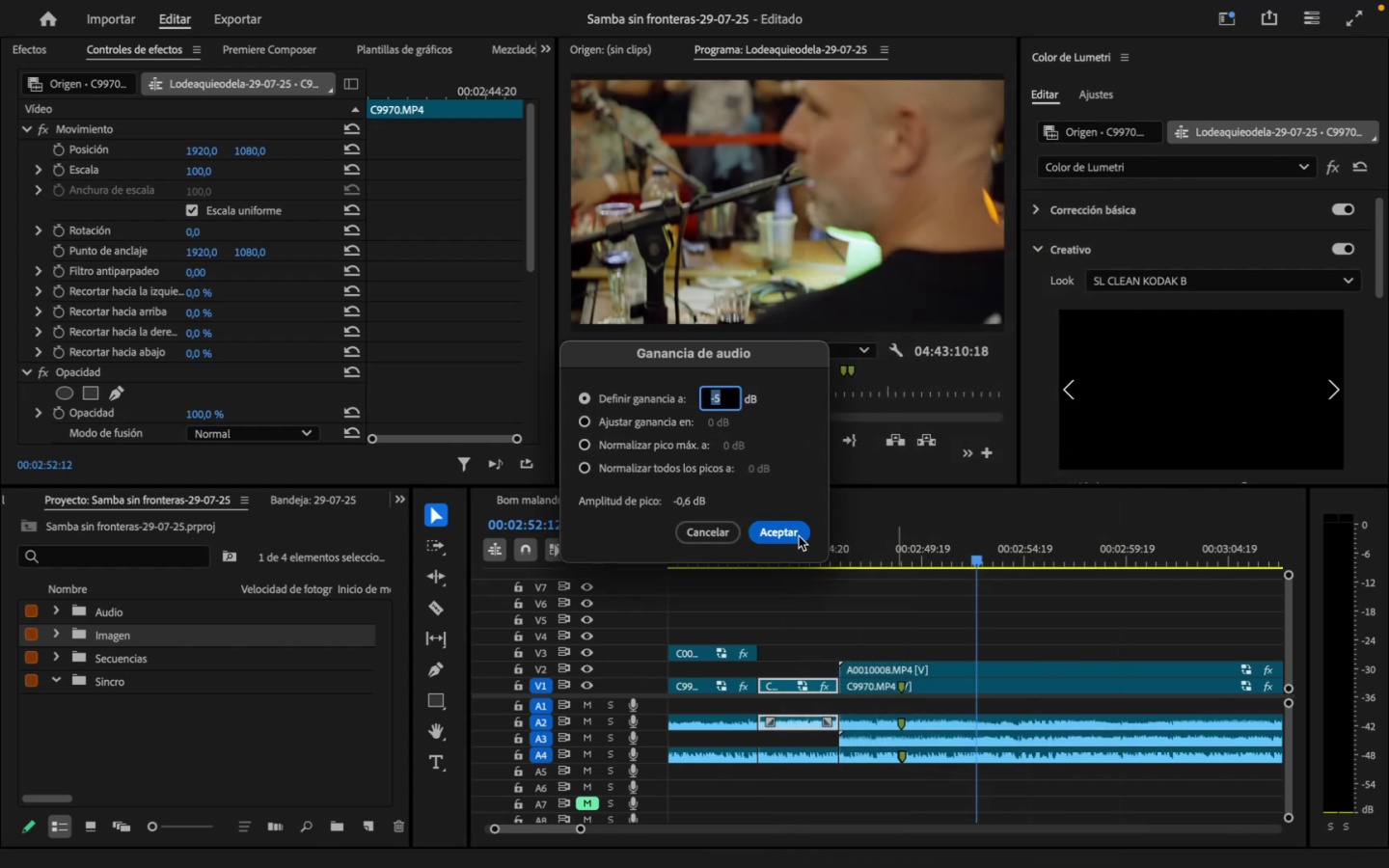 
left_click([795, 536])
 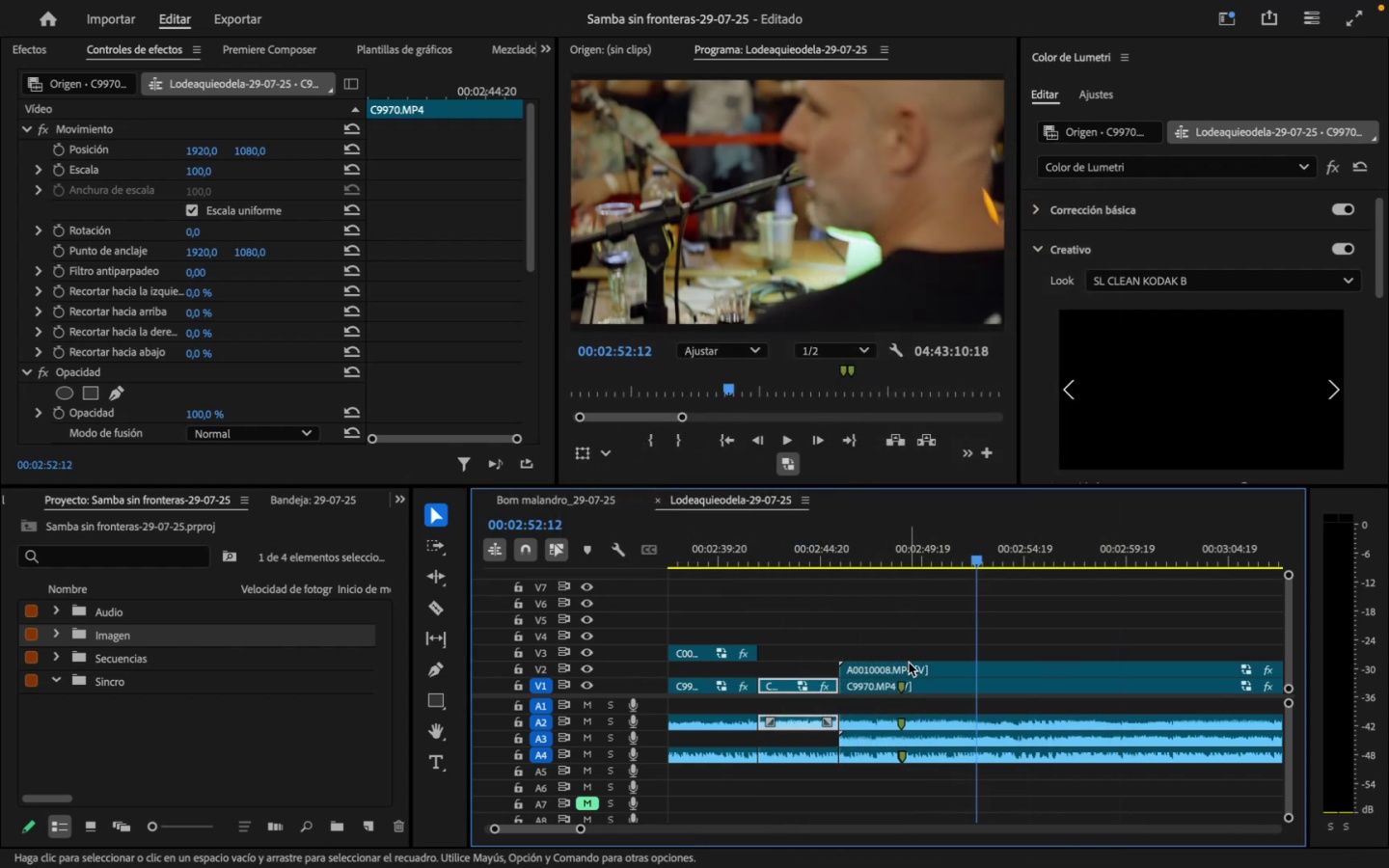 
left_click([911, 675])
 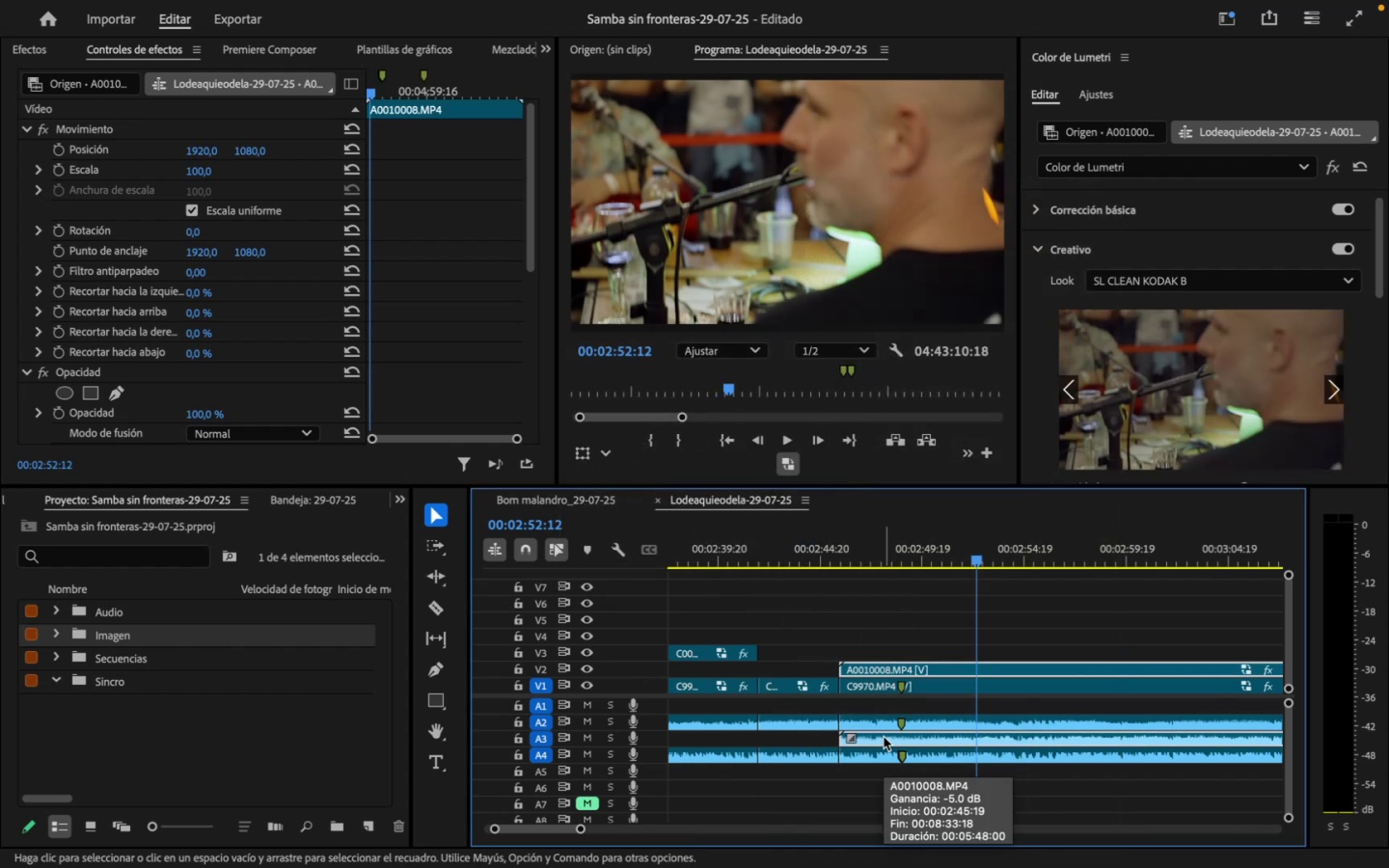 
wait(5.37)
 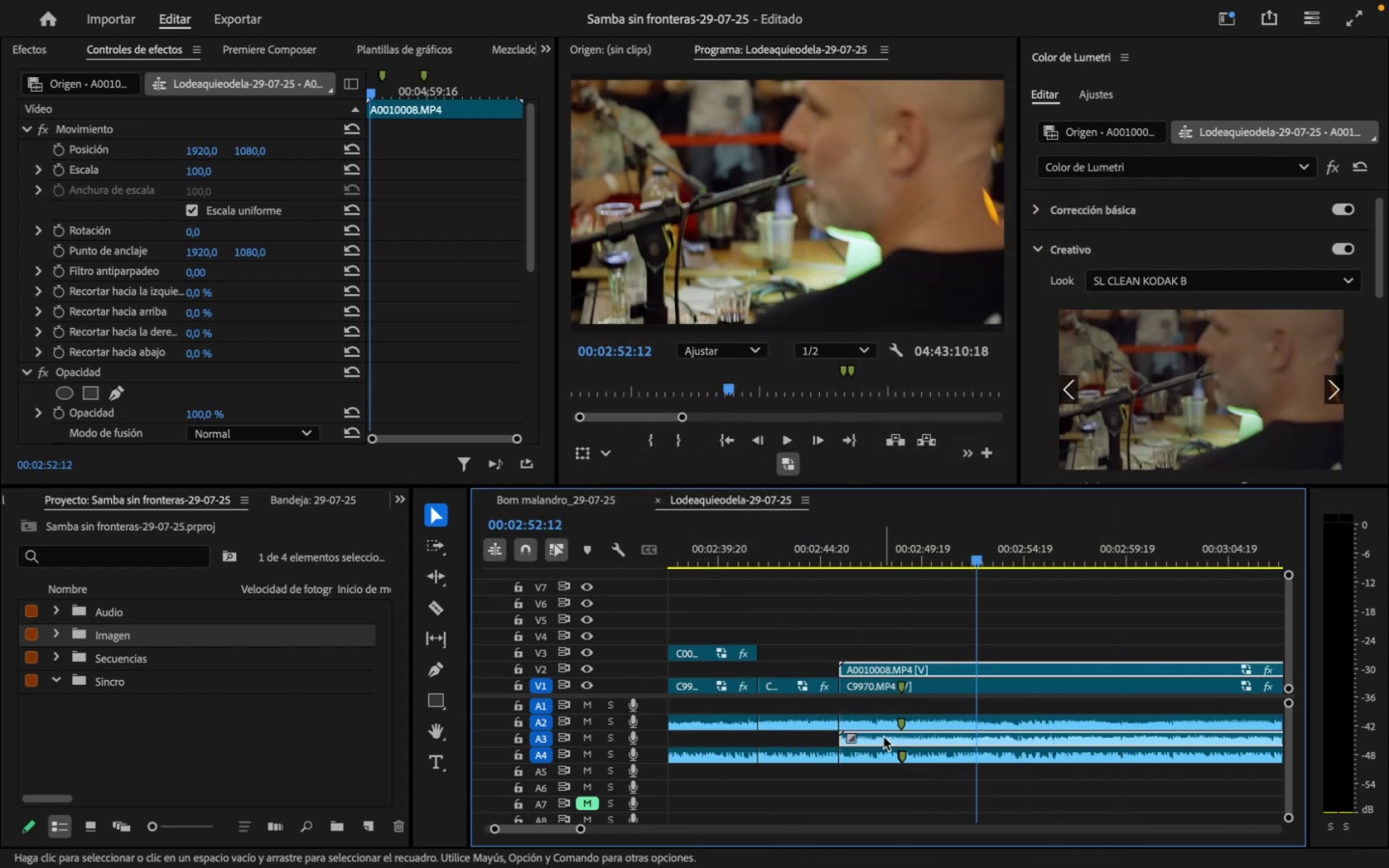 
right_click([884, 735])
 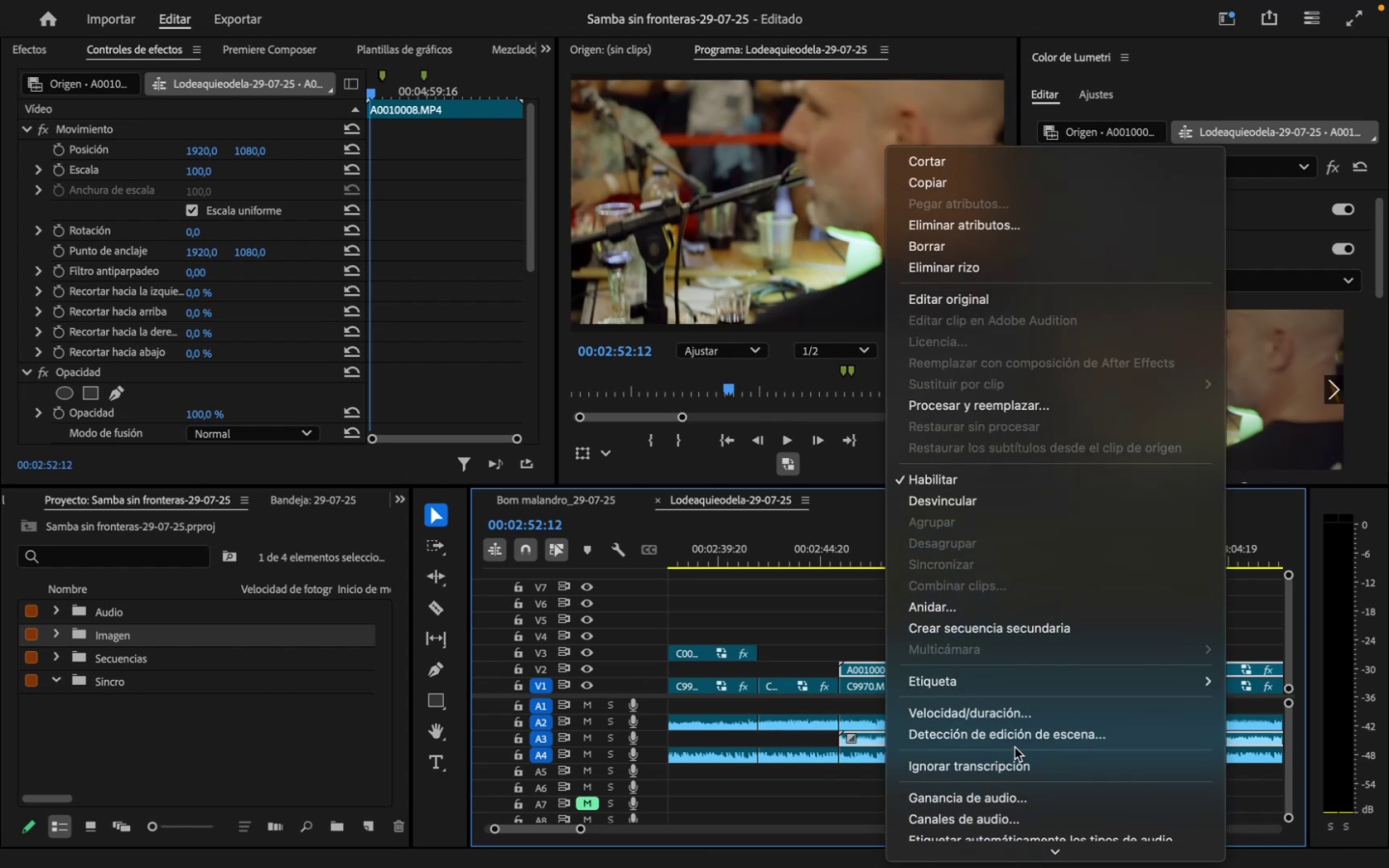 
mouse_move([1009, 690])
 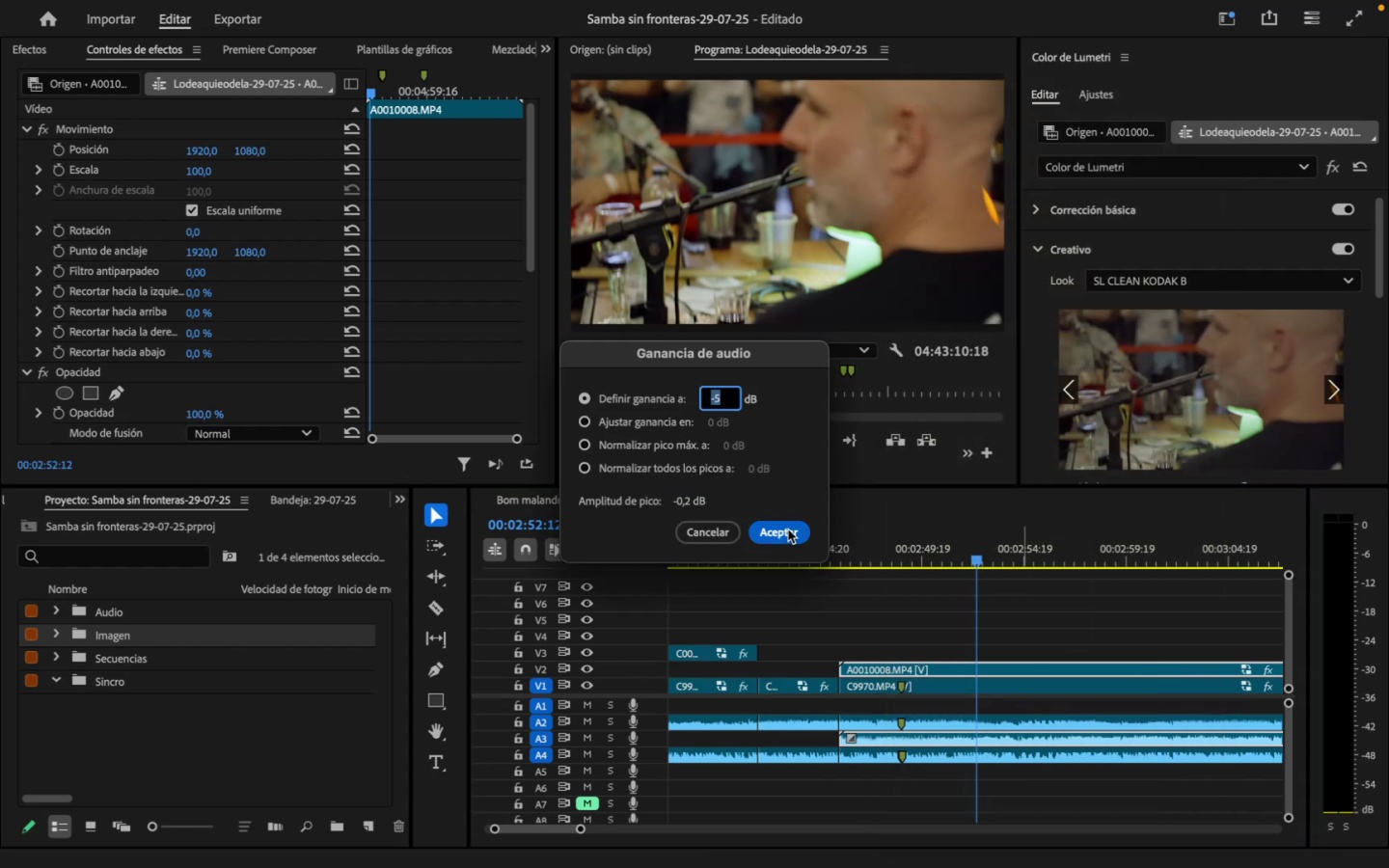 
left_click([788, 529])
 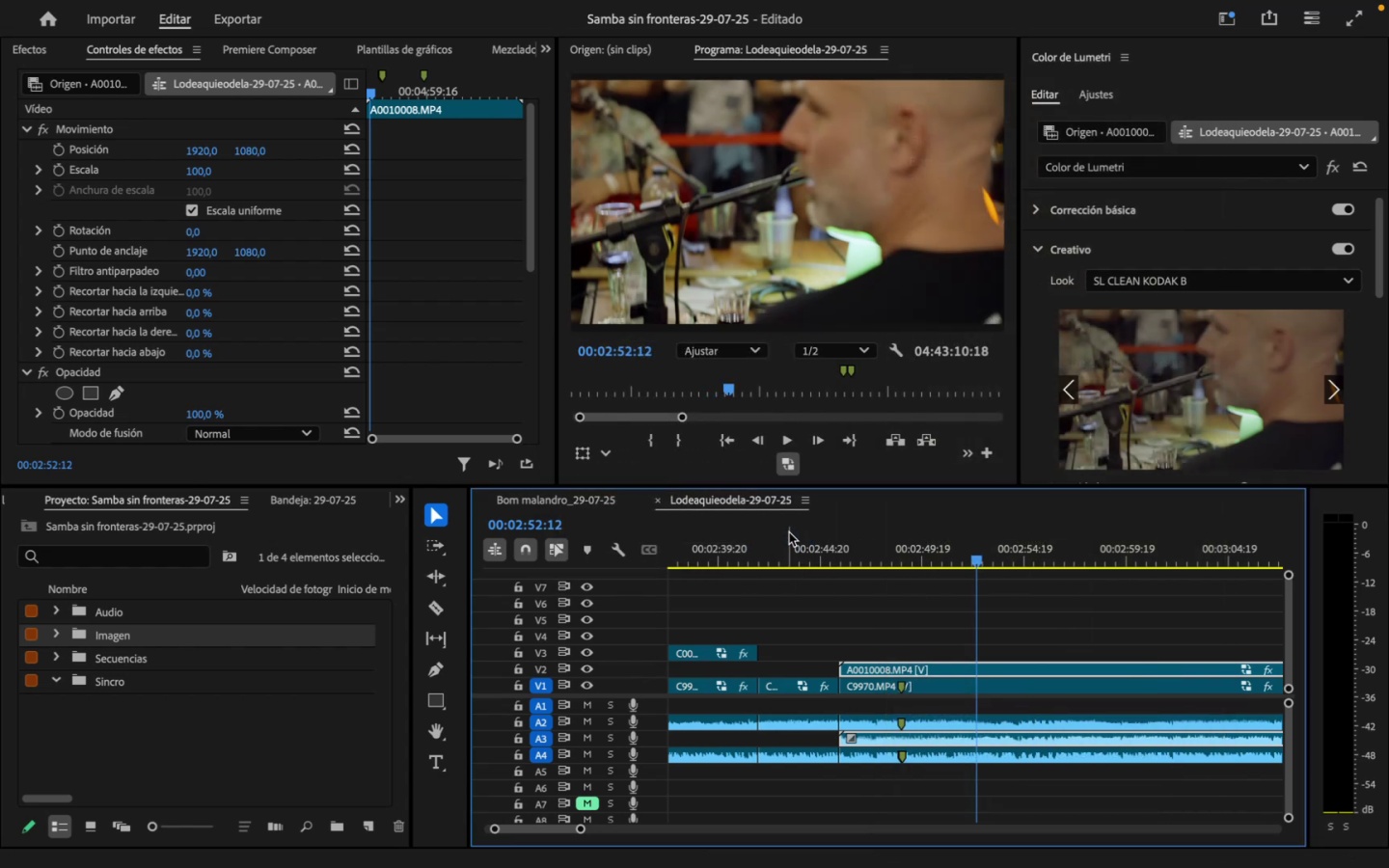 
key(Space)
 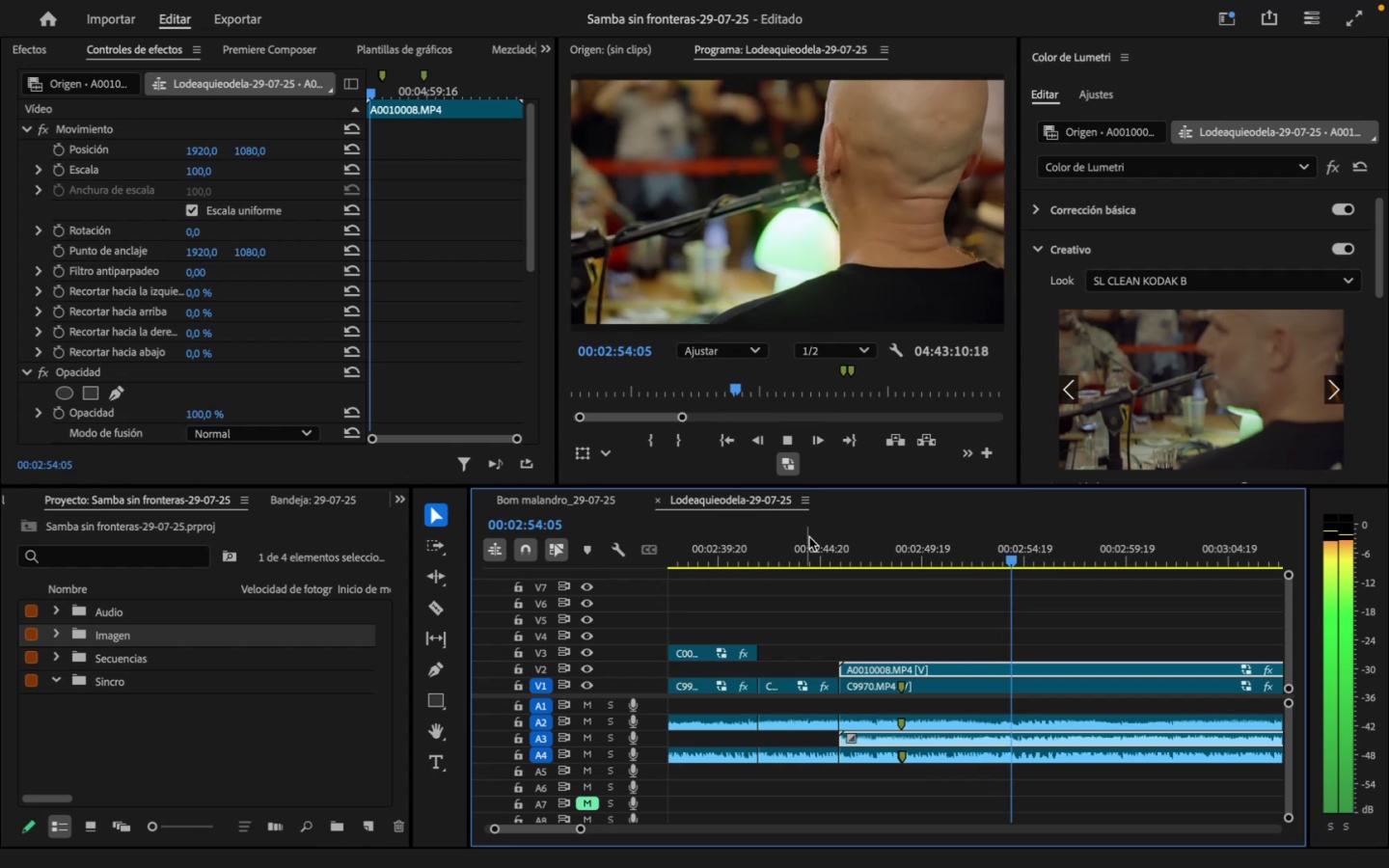 
key(Space)
 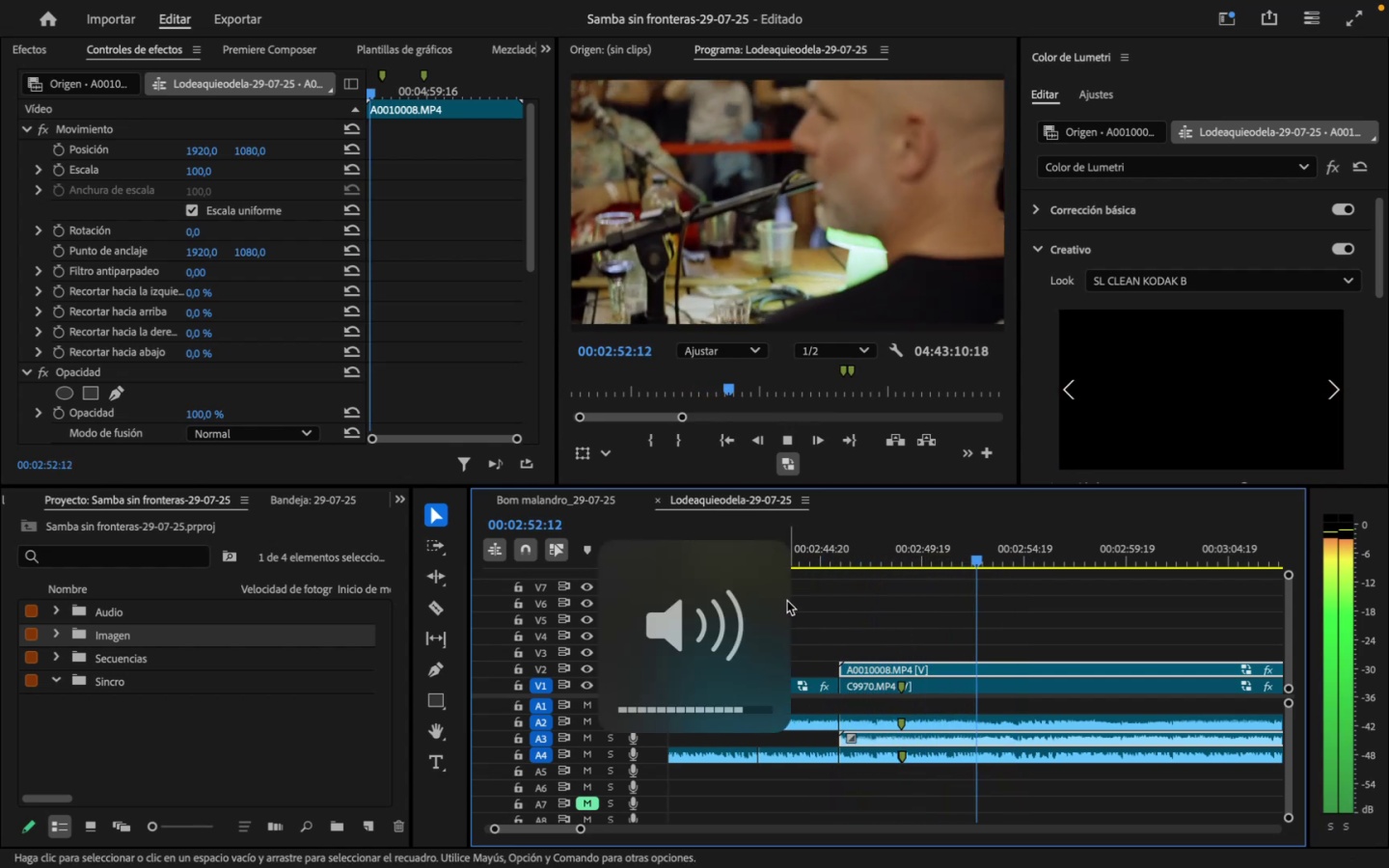 
wait(13.24)
 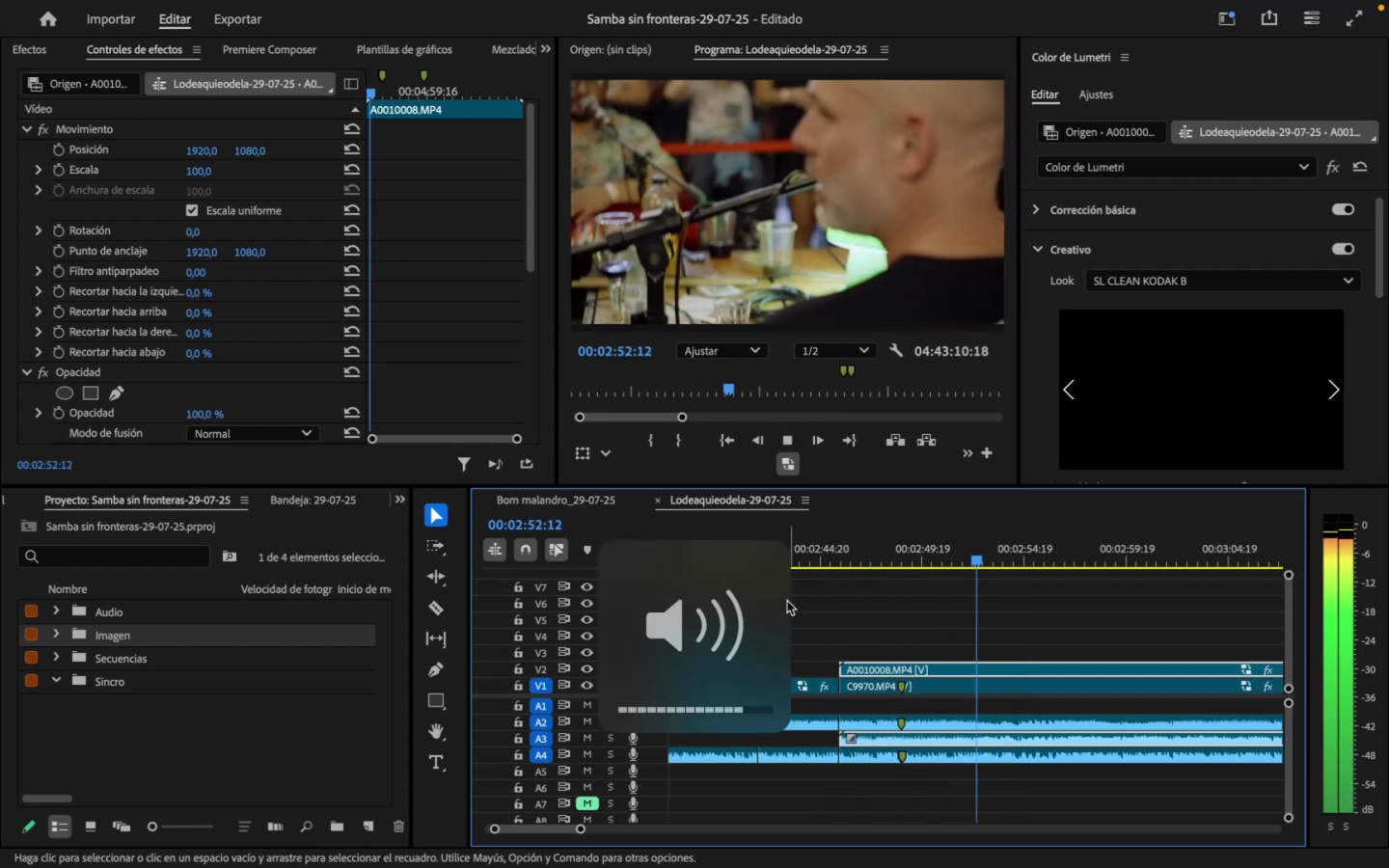 
key(Space)
 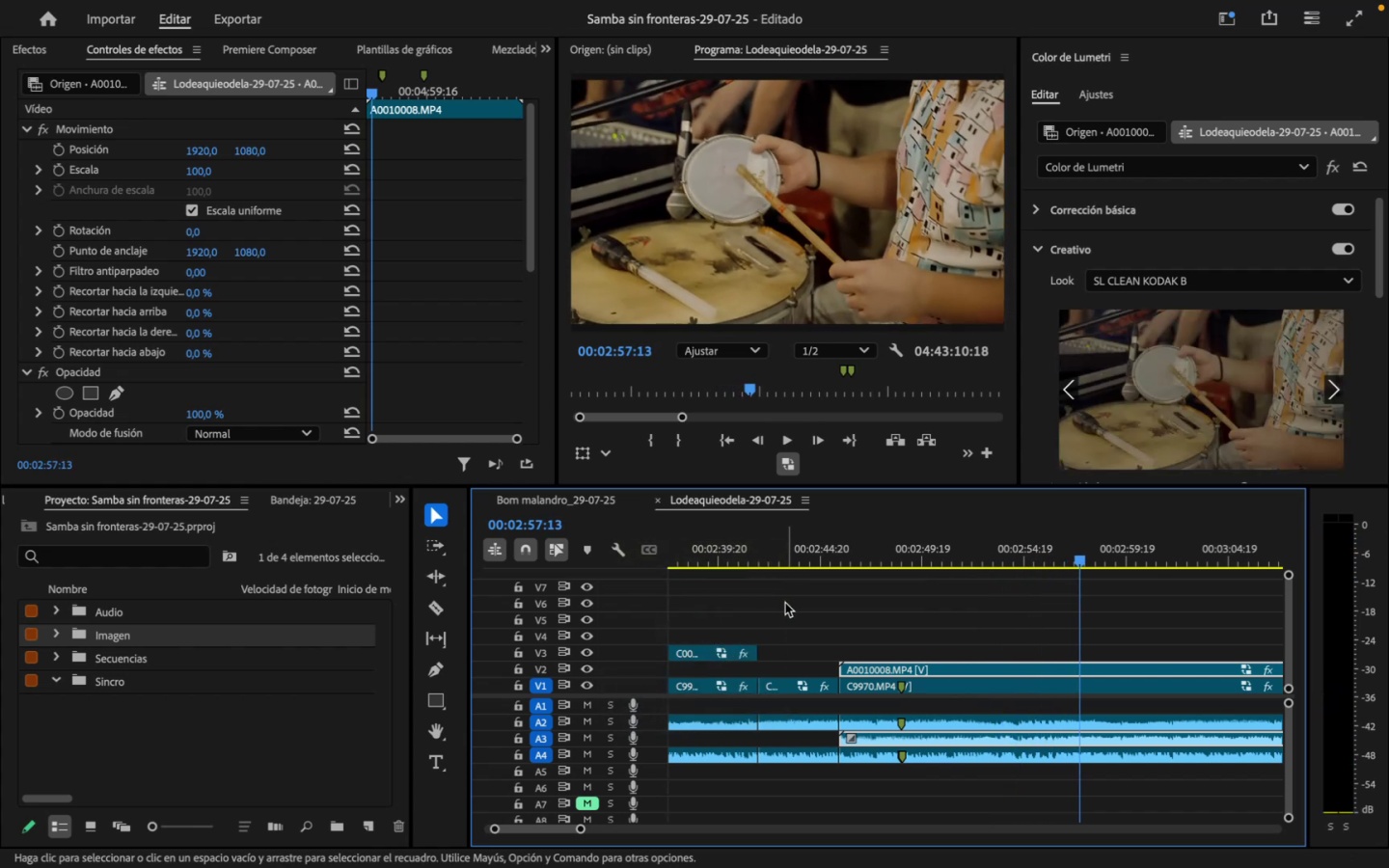 
key(Space)
 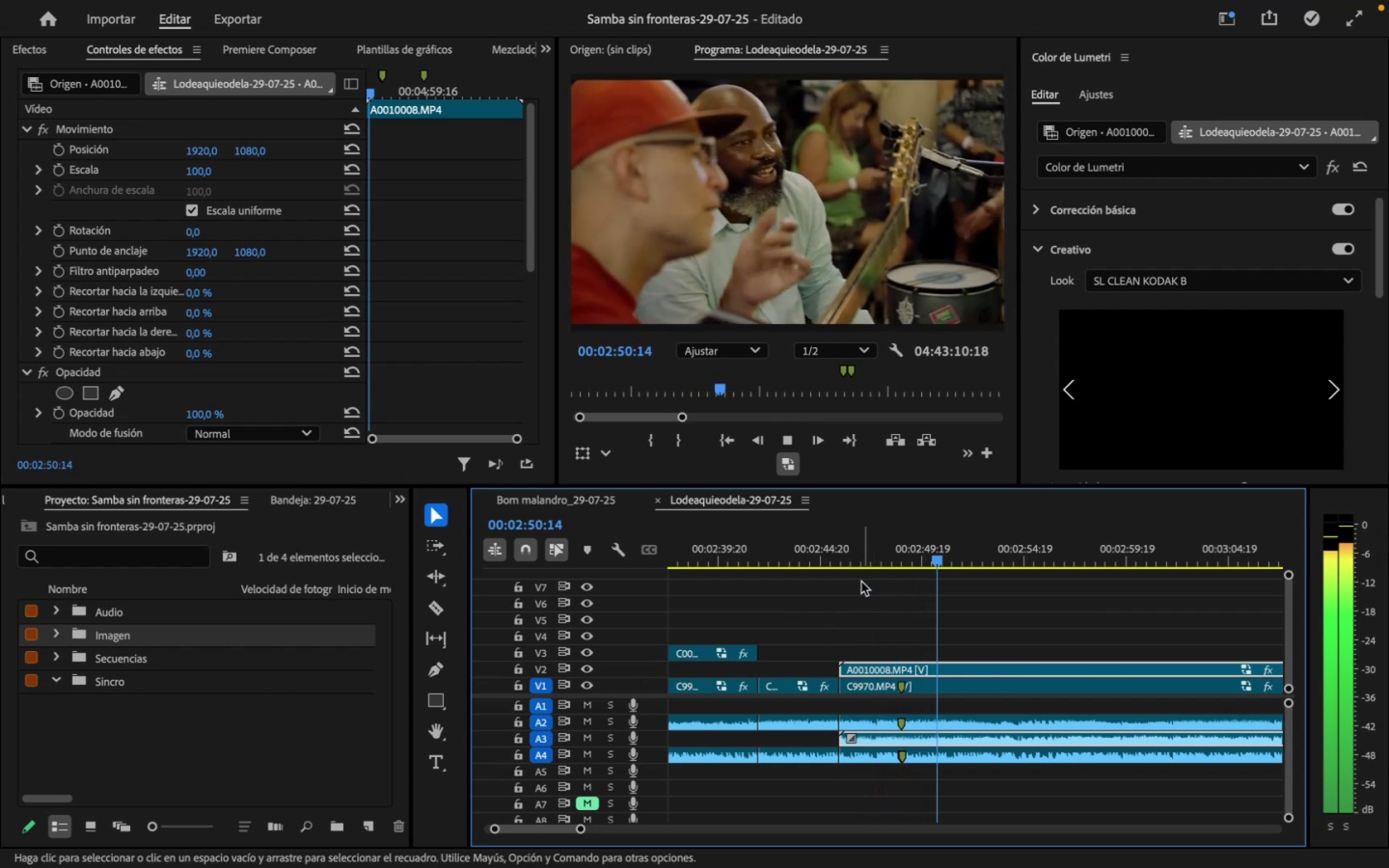 
wait(10.59)
 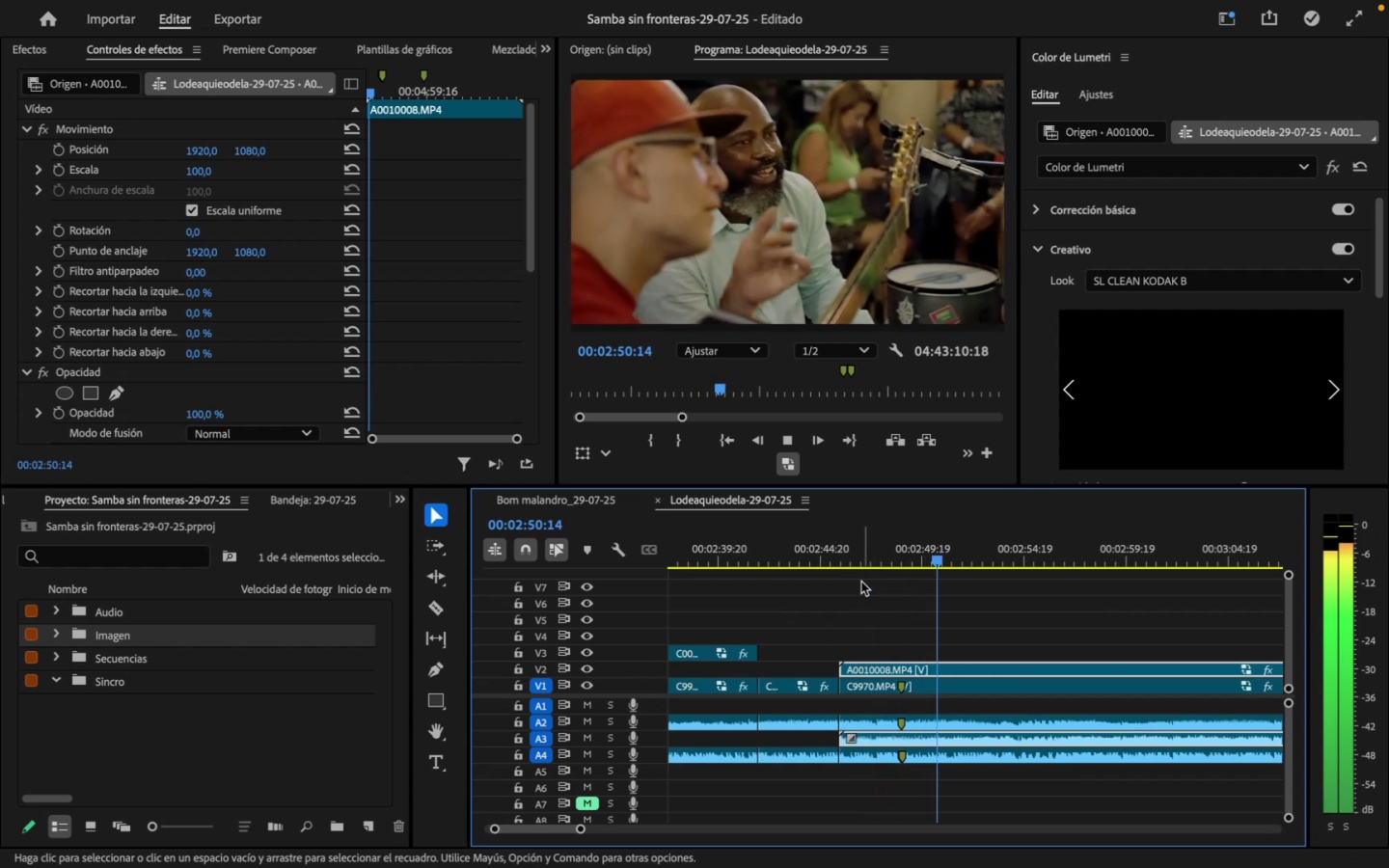 
key(Space)
 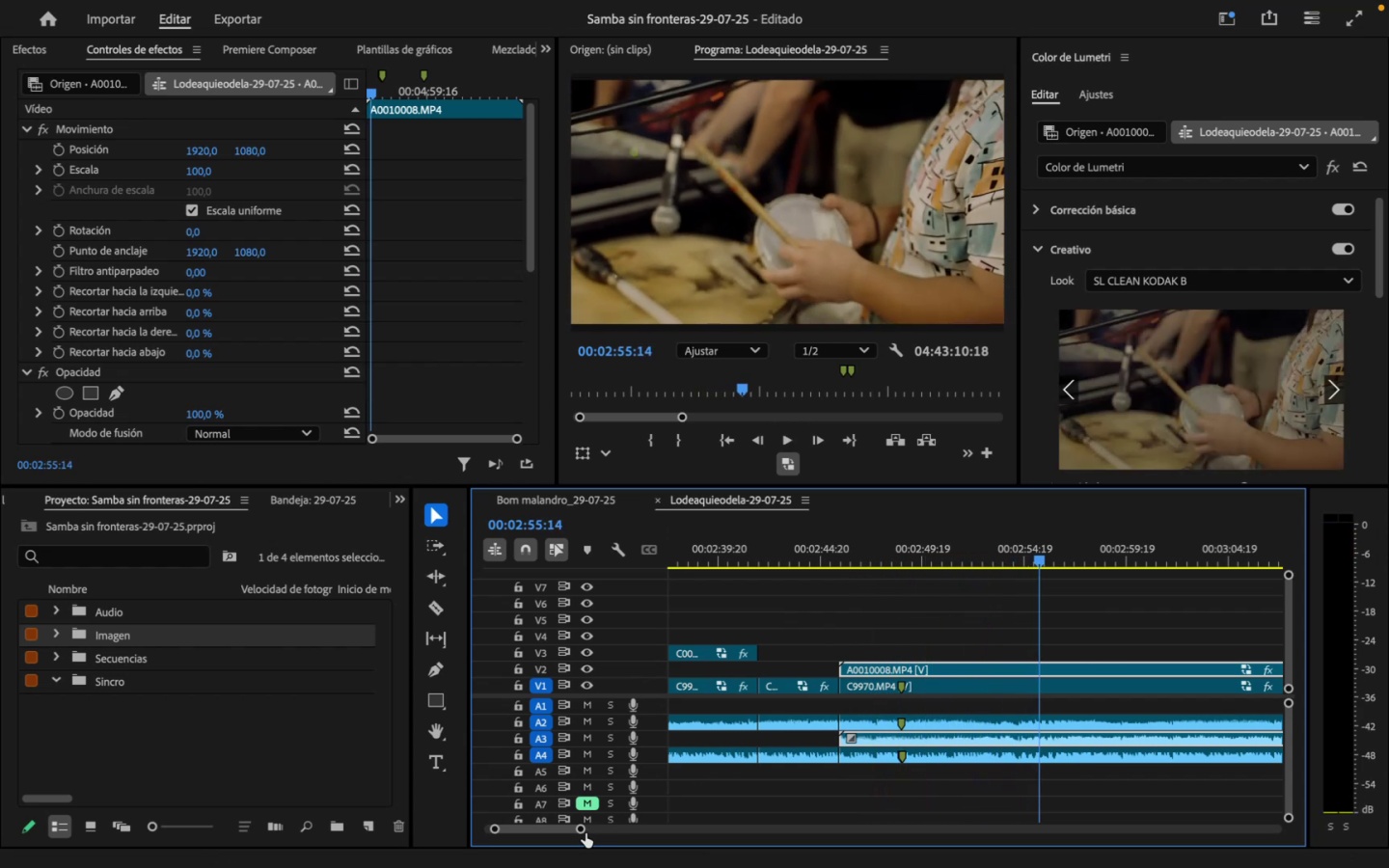 
left_click_drag(start_coordinate=[585, 832], to_coordinate=[703, 842])
 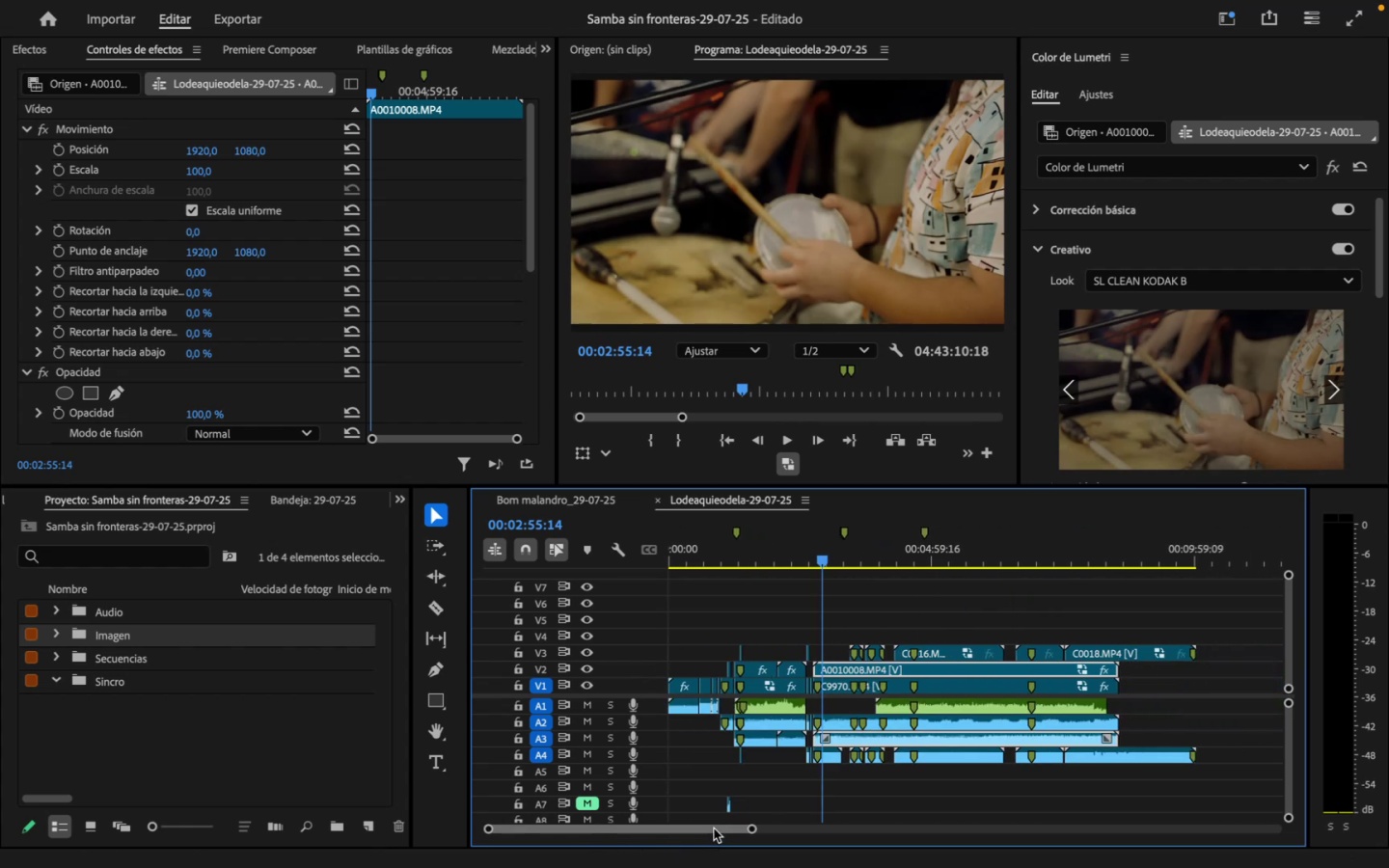 
key(Meta+CommandLeft)
 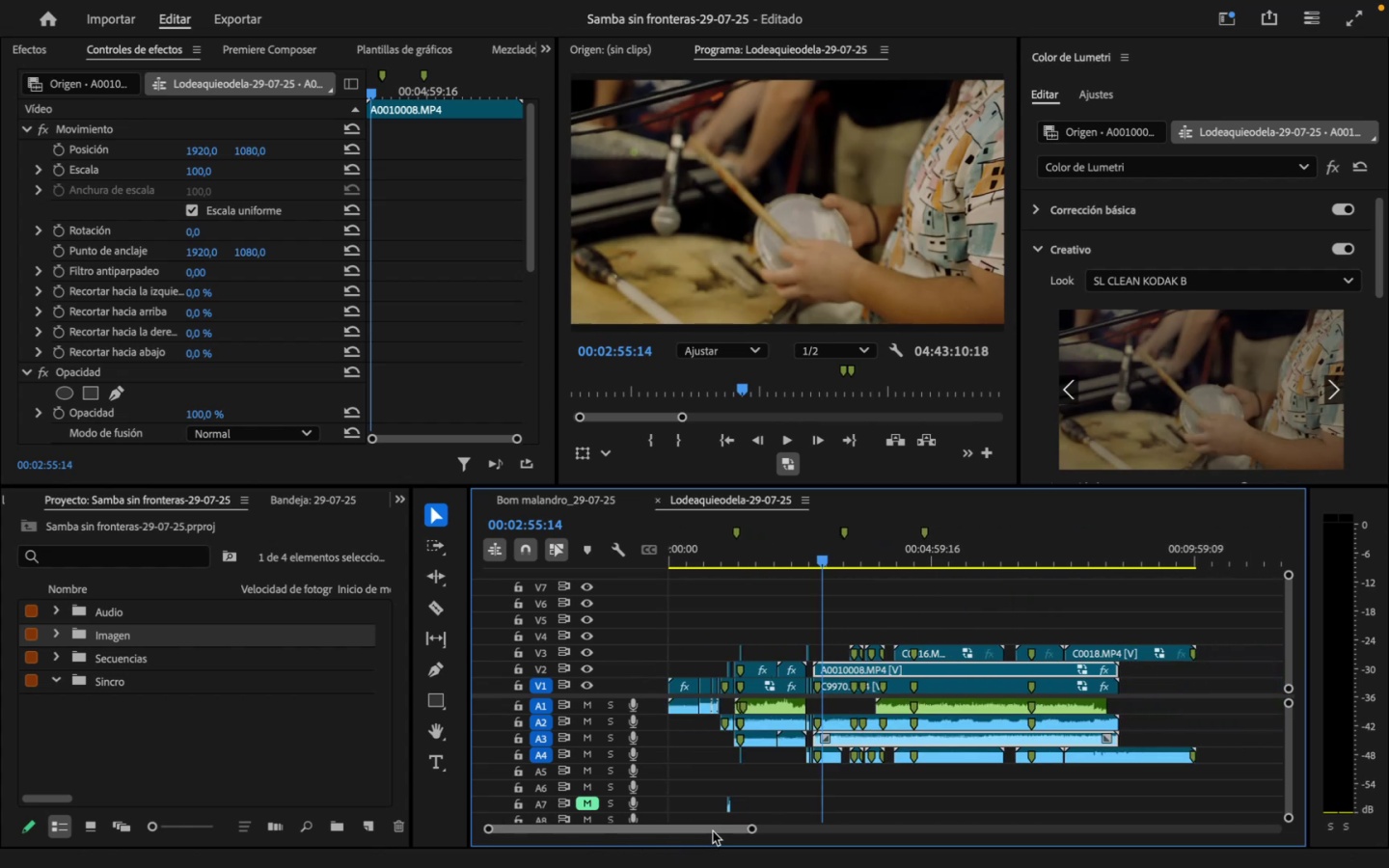 
key(Meta+S)
 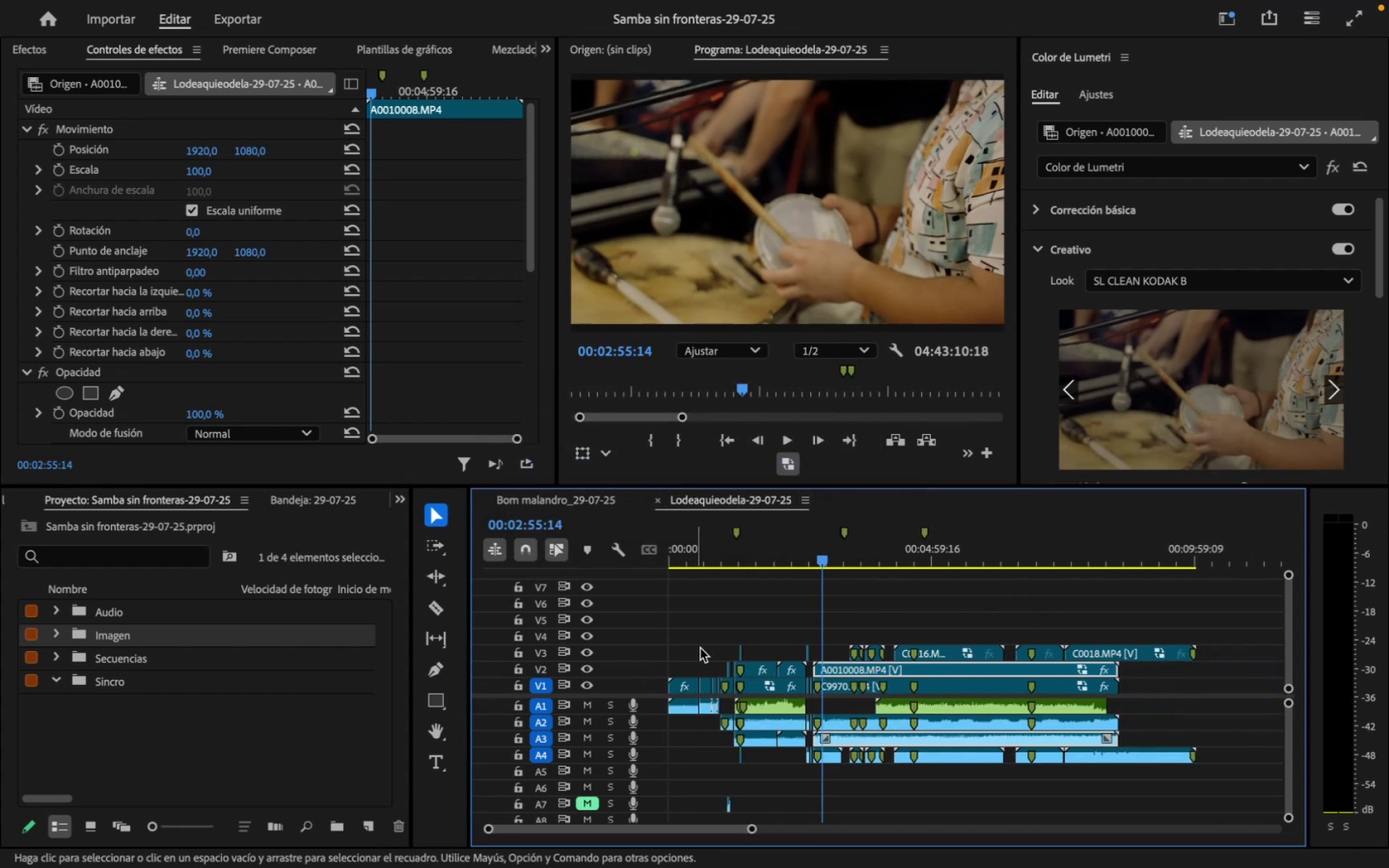 
left_click_drag(start_coordinate=[710, 544], to_coordinate=[654, 550])
 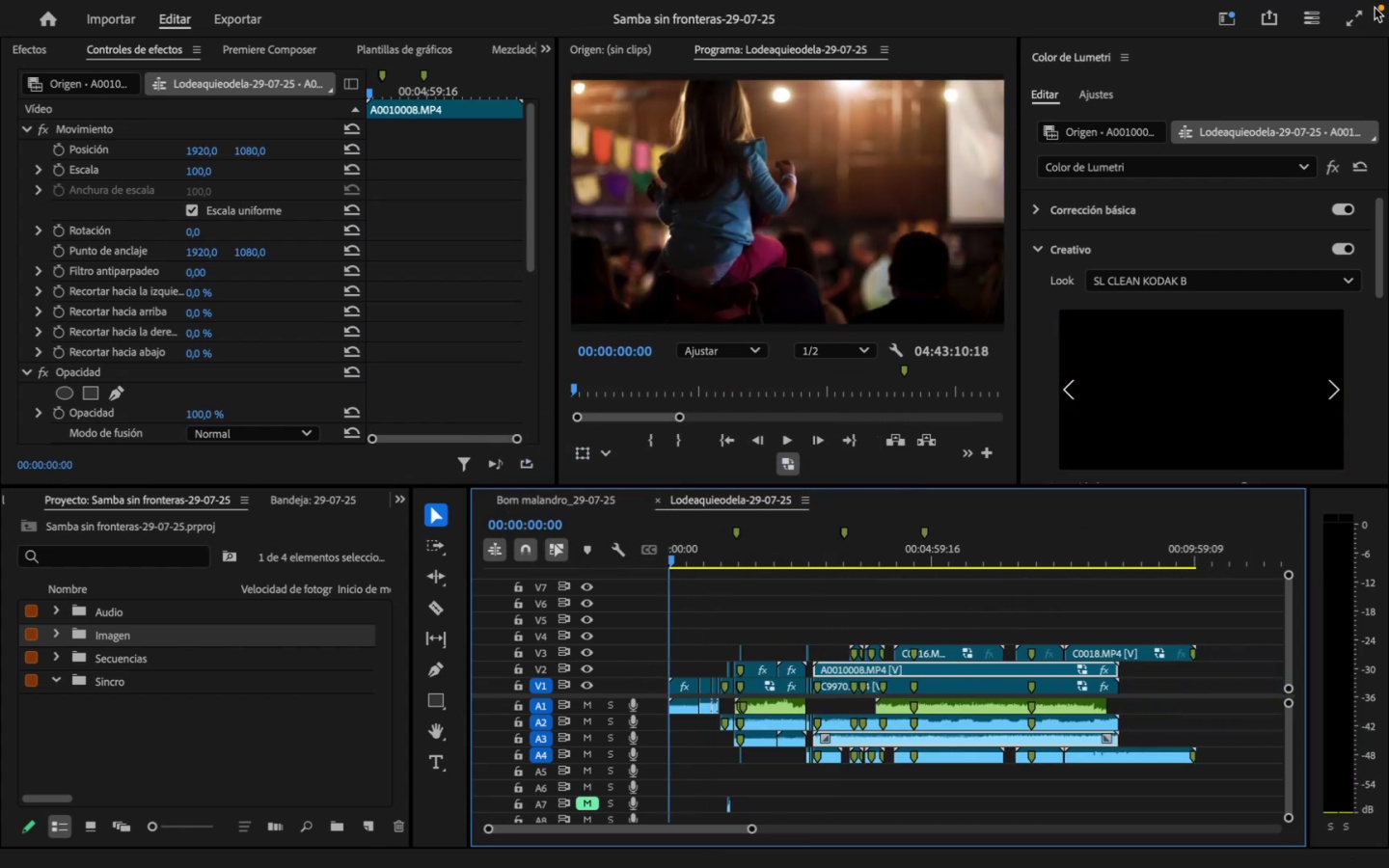 
left_click([1354, 17])
 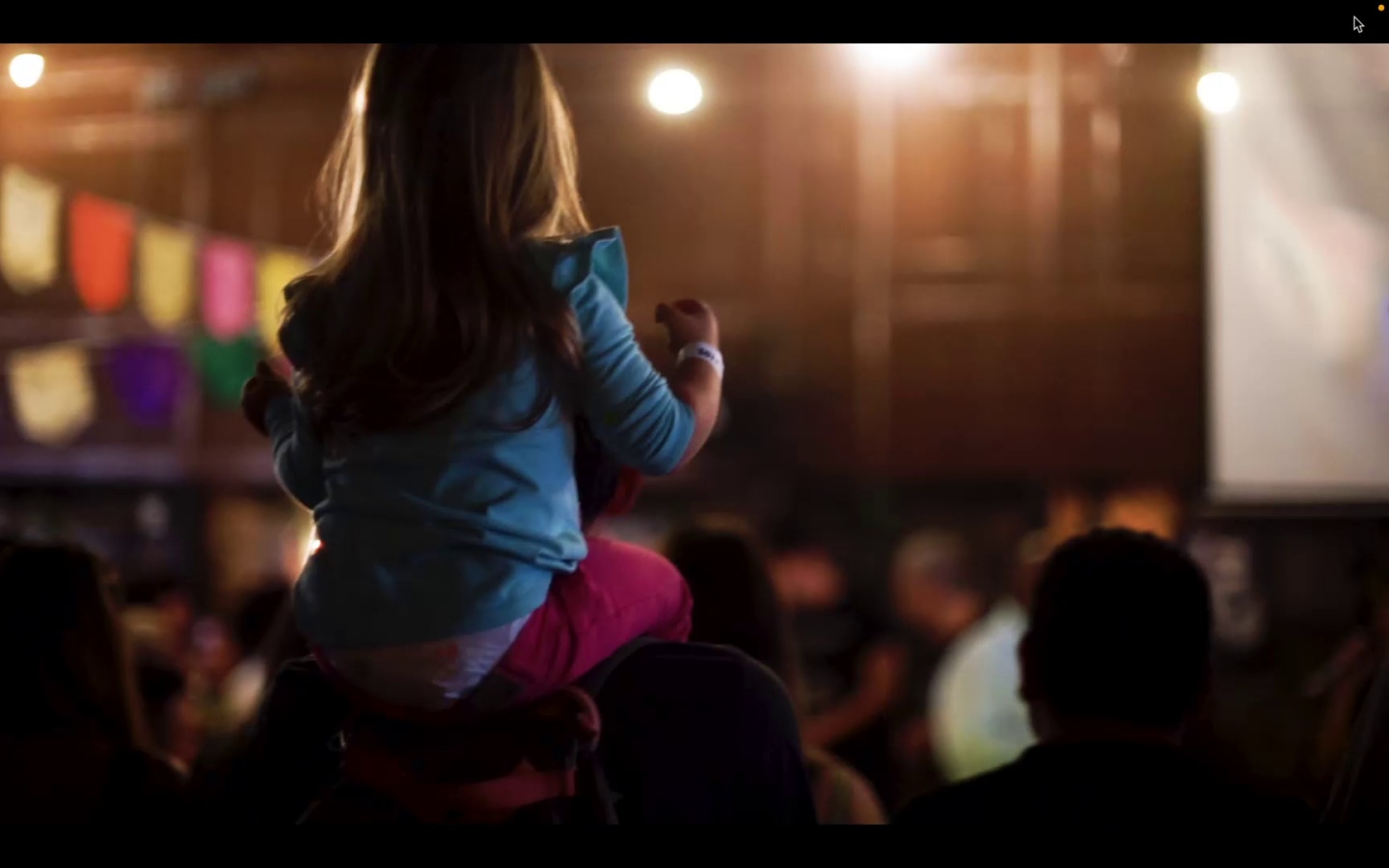 
key(Space)
 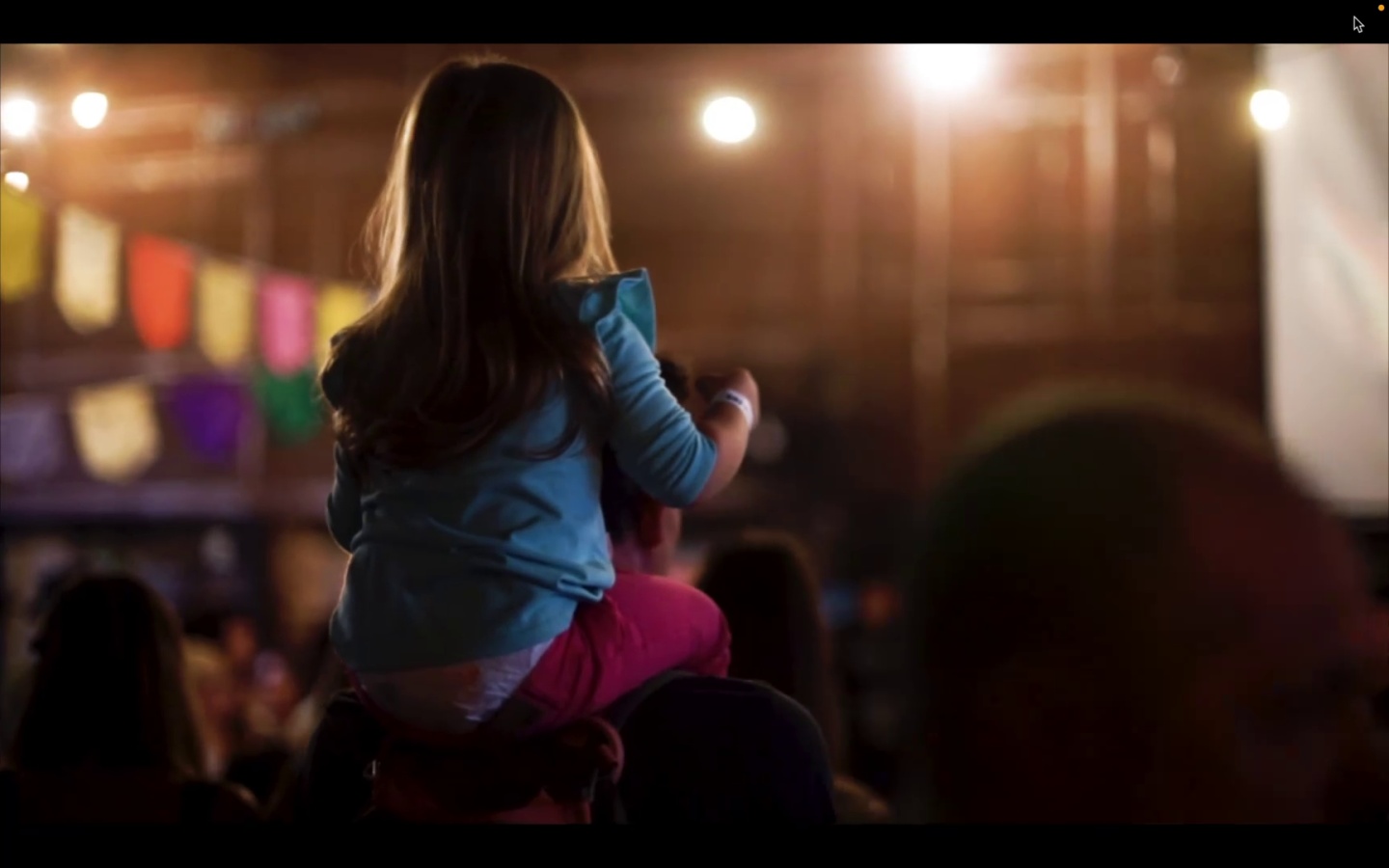 
type(ll)
 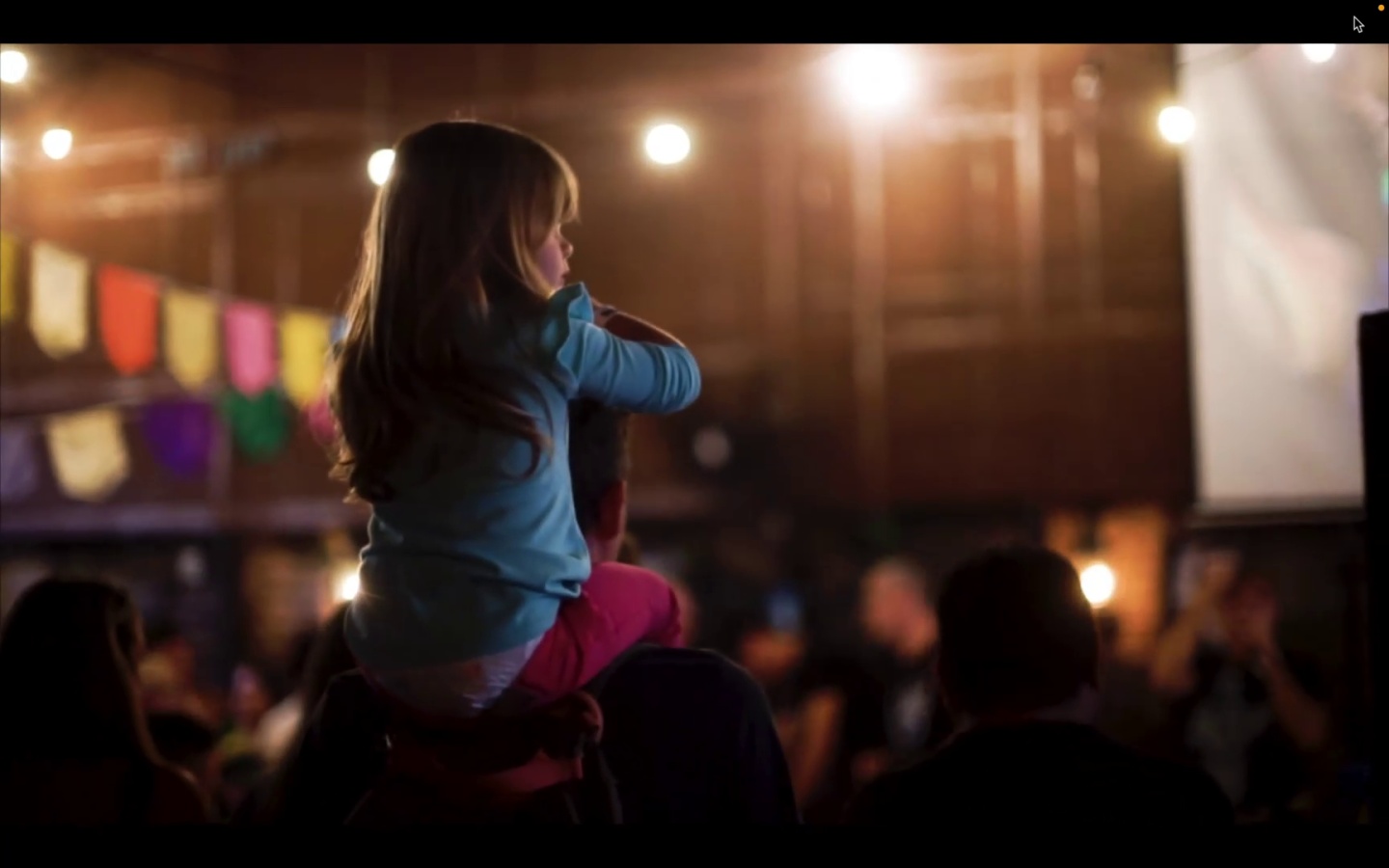 
wait(6.75)
 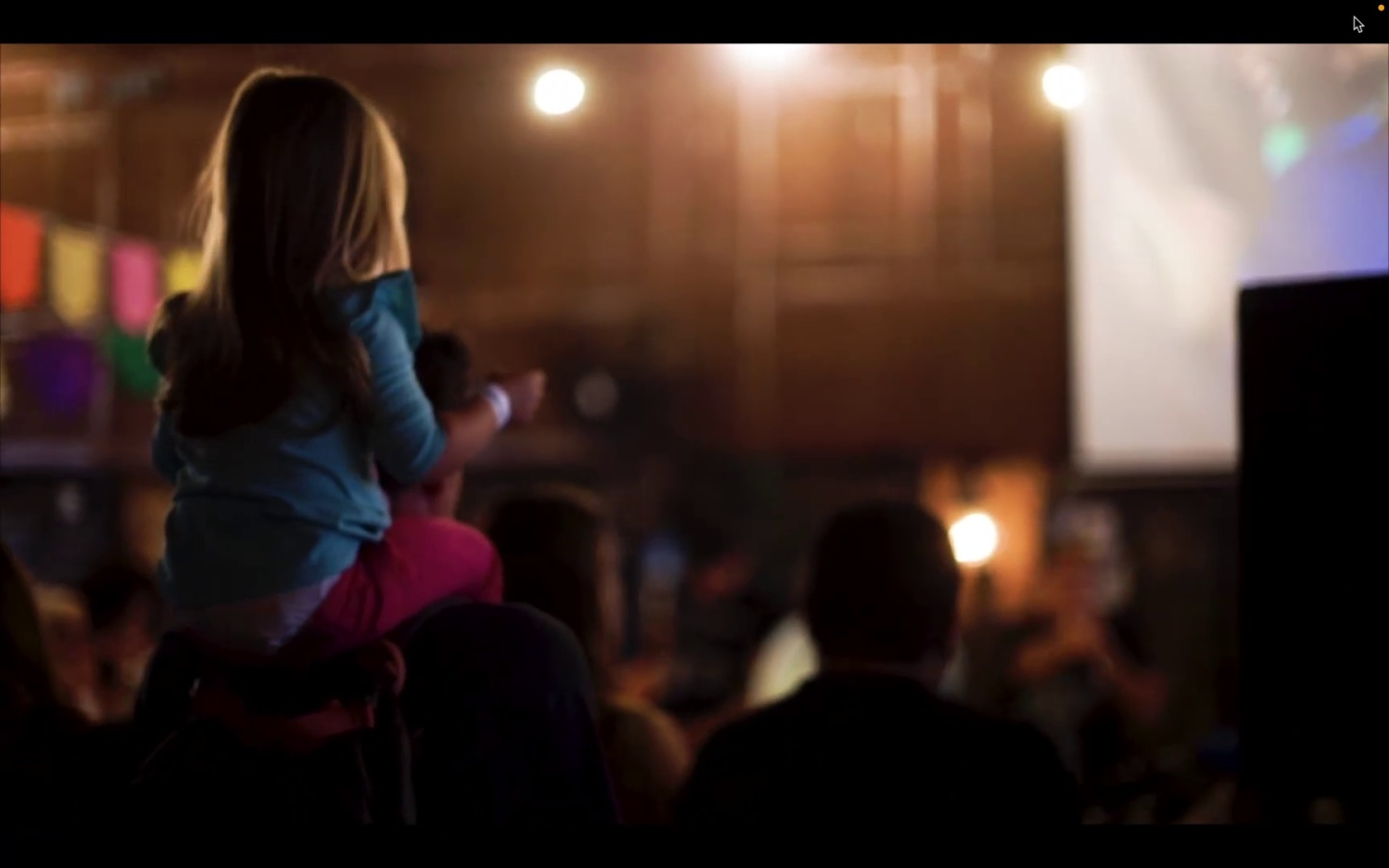 
key(Space)
 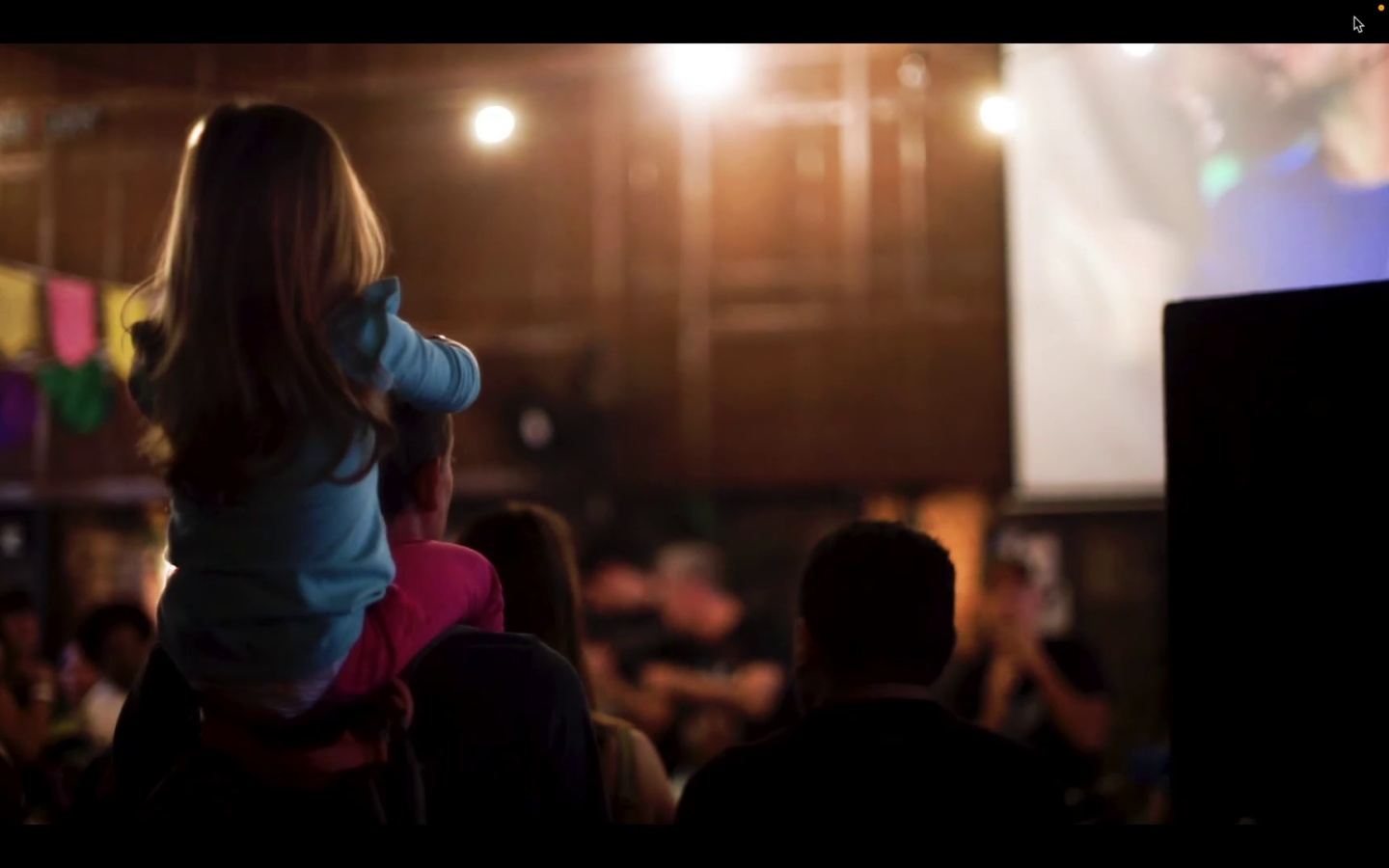 
wait(6.43)
 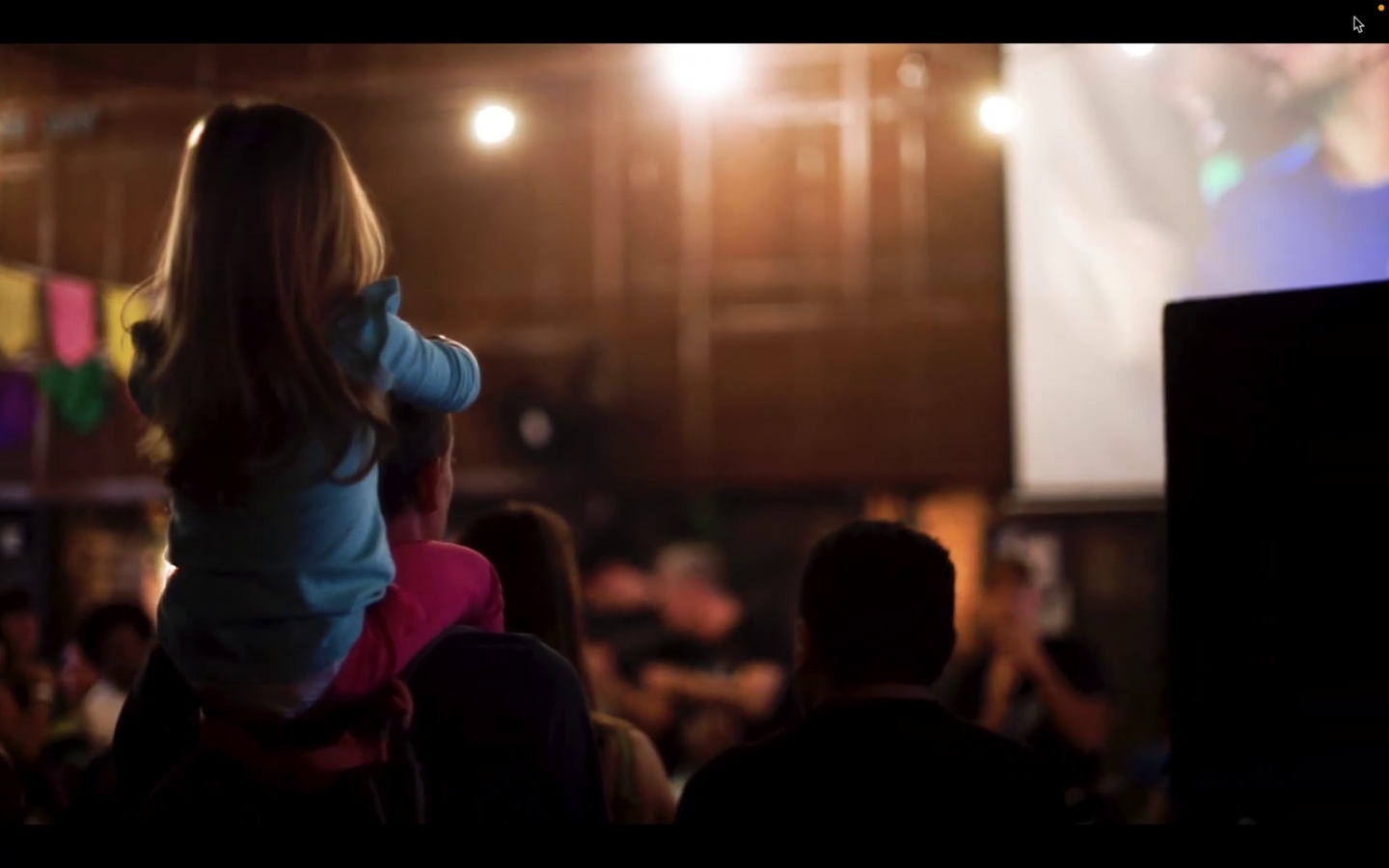 
key(Space)
 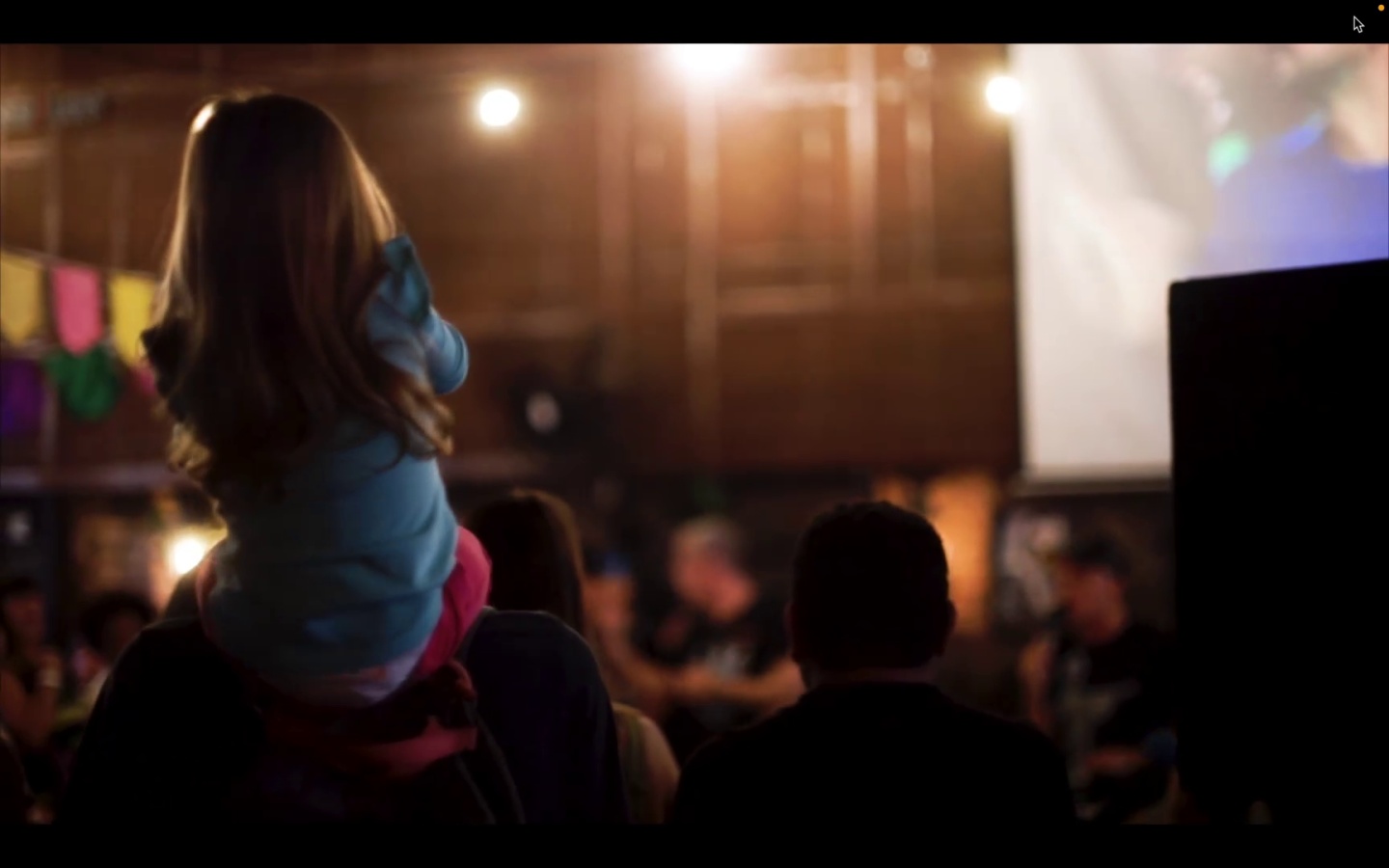 
key(Space)
 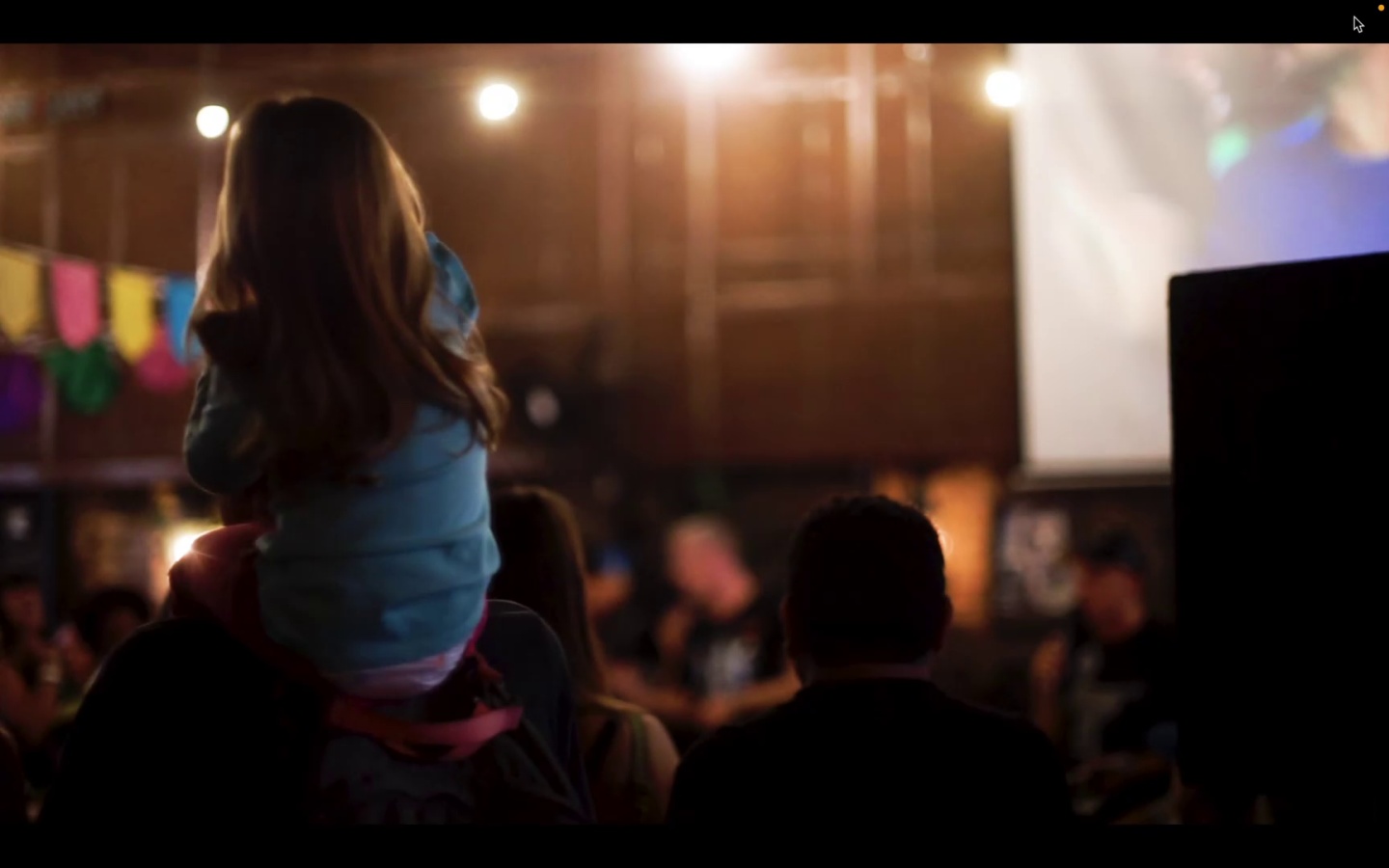 
wait(10.62)
 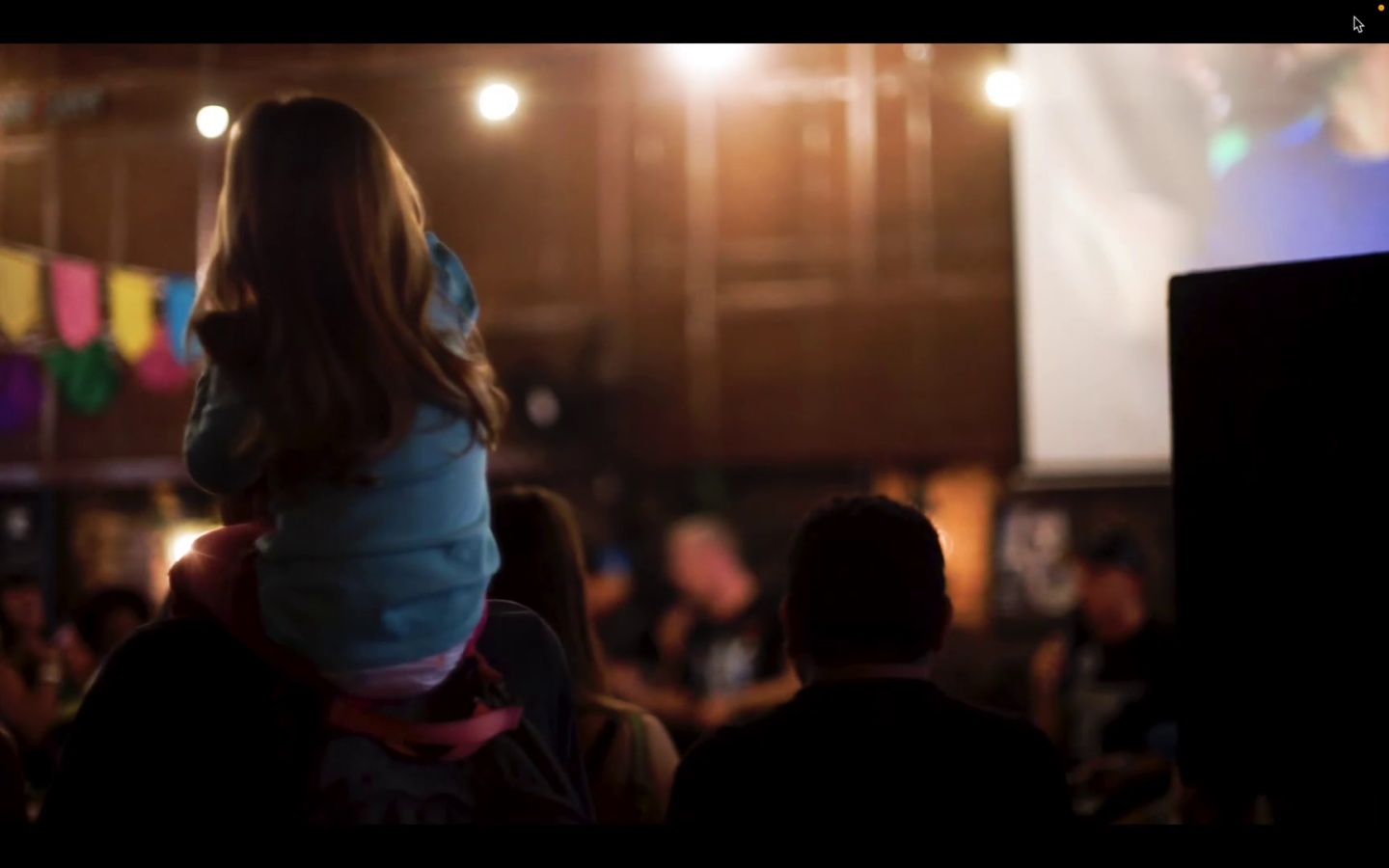 
key(Space)
 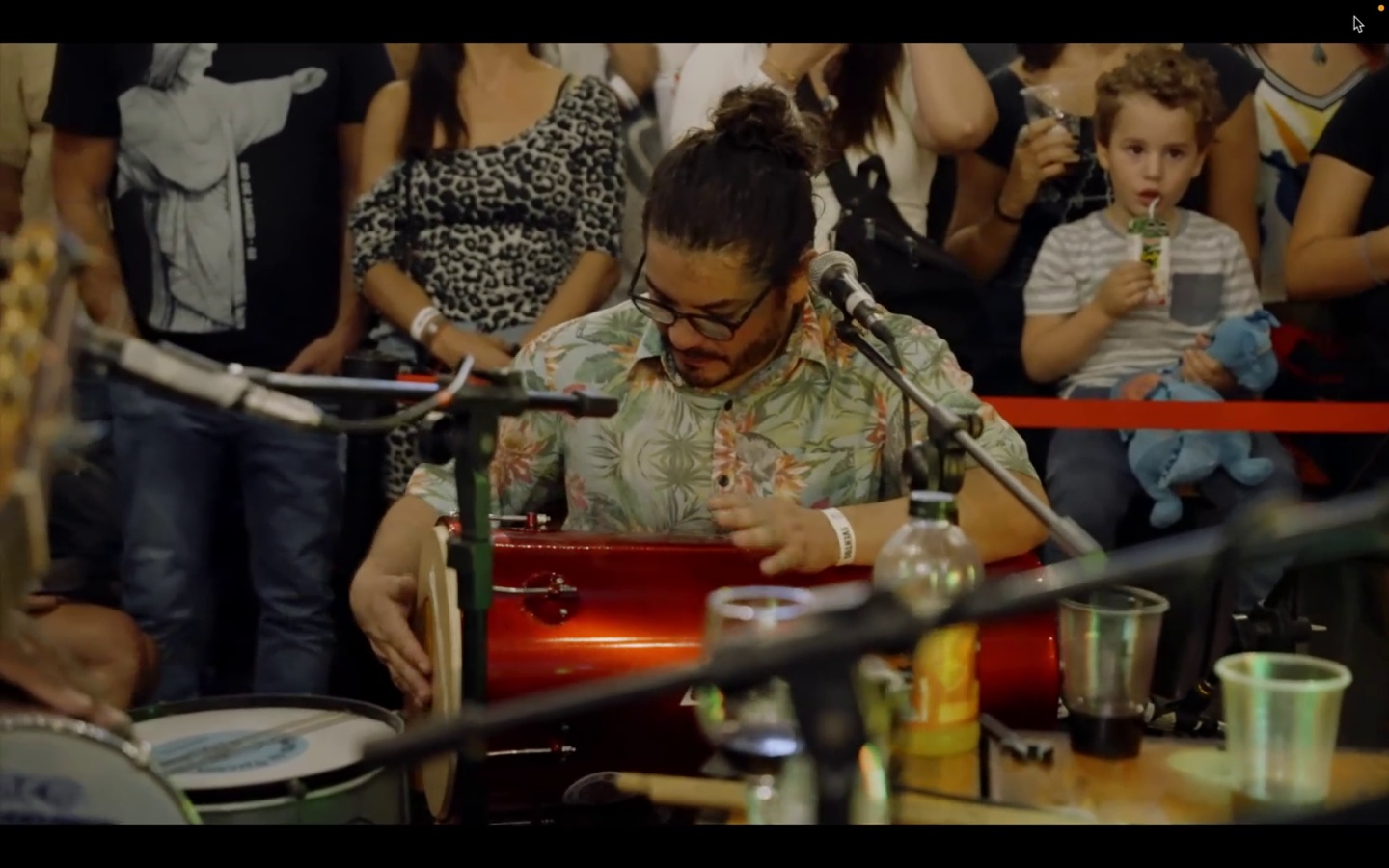 
wait(107.71)
 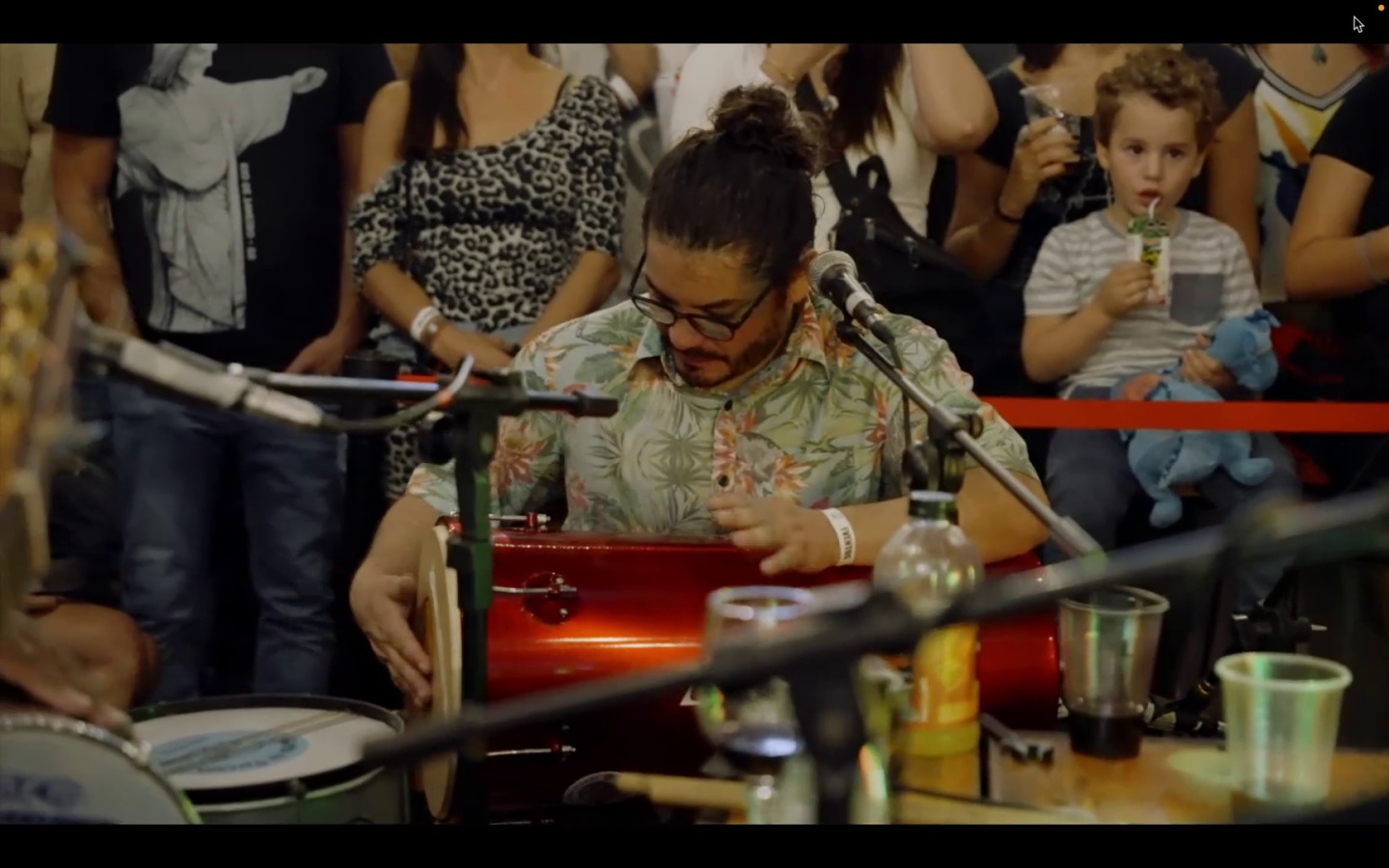 
key(Space)
 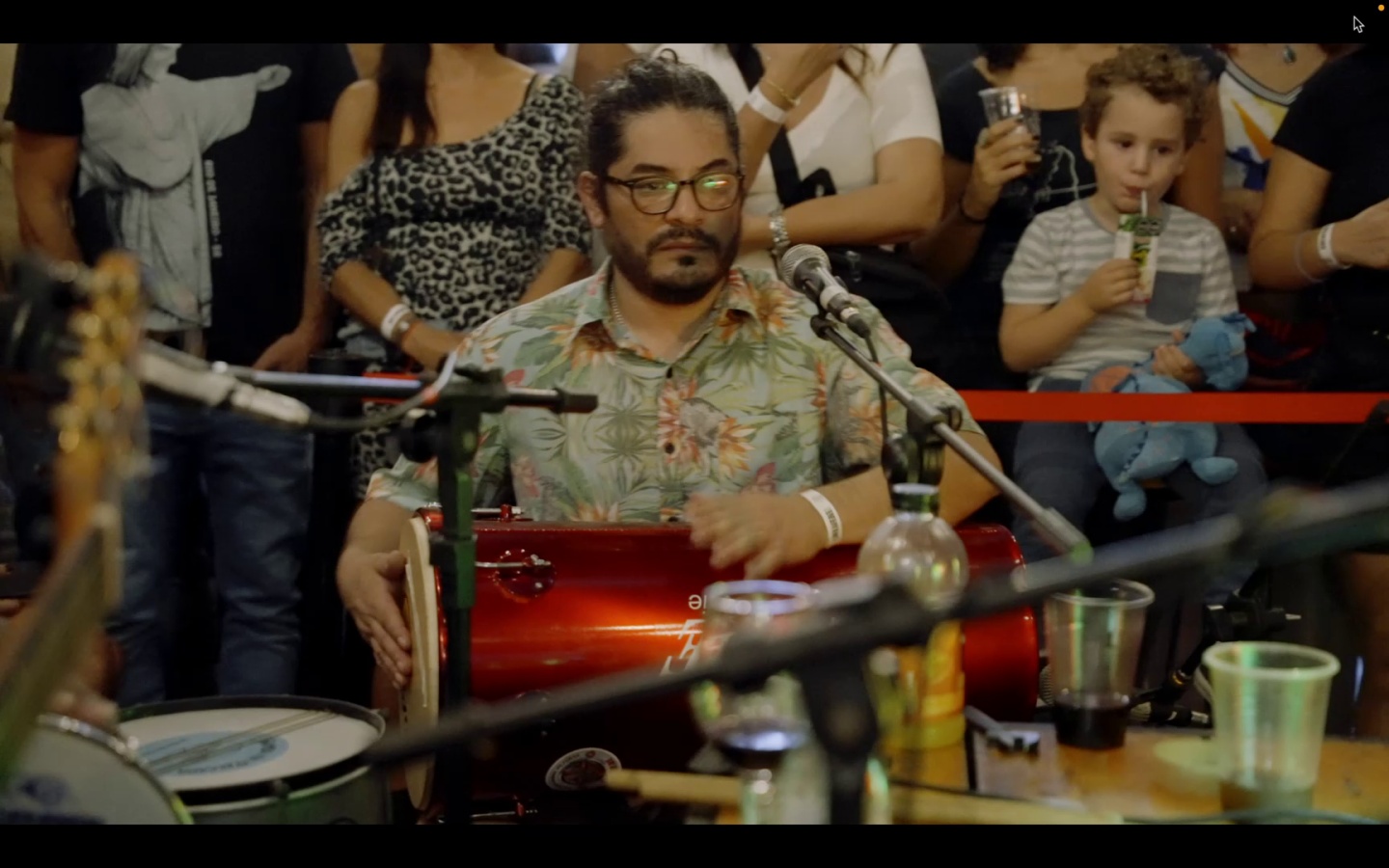 
wait(87.3)
 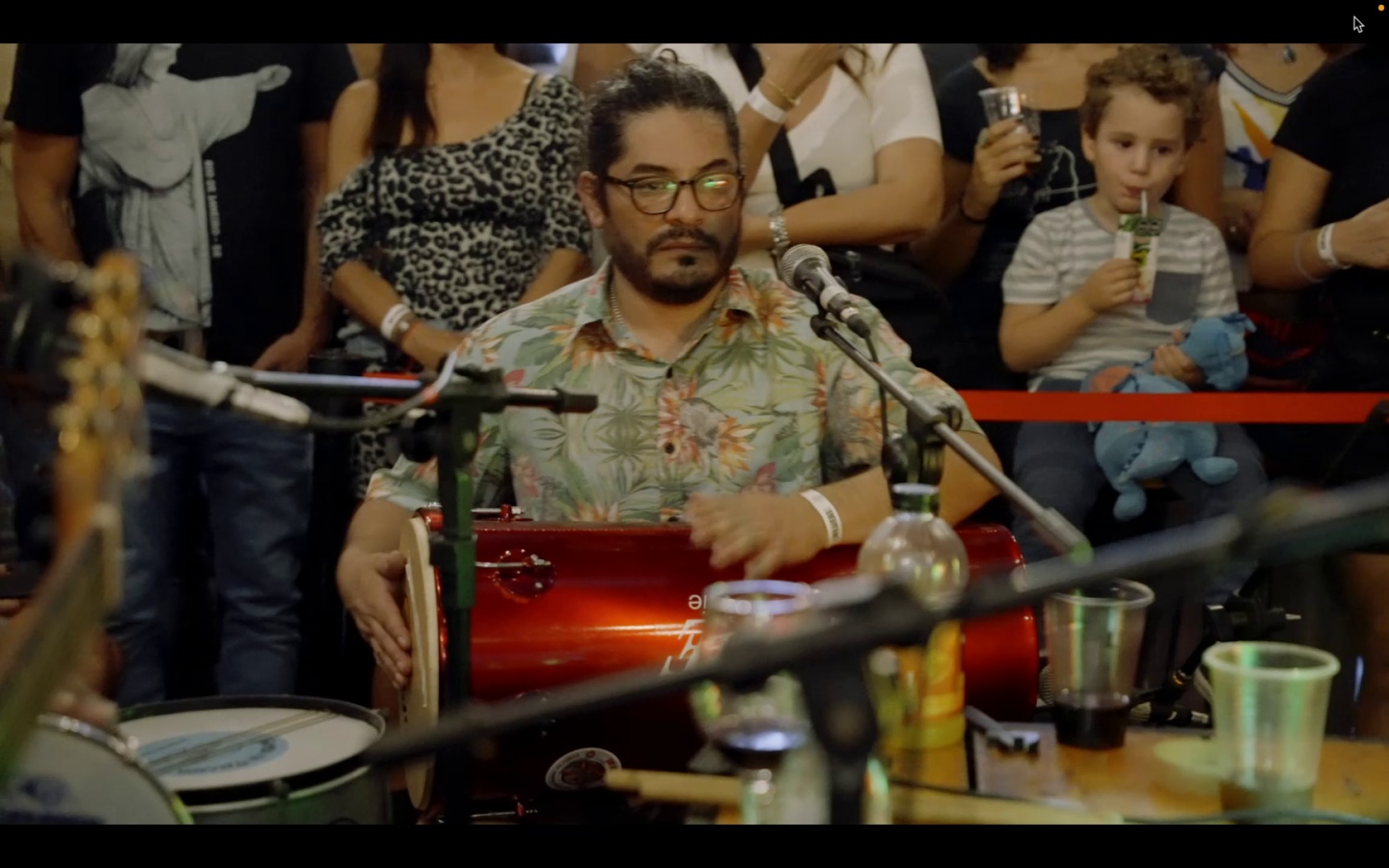 
key(Space)
 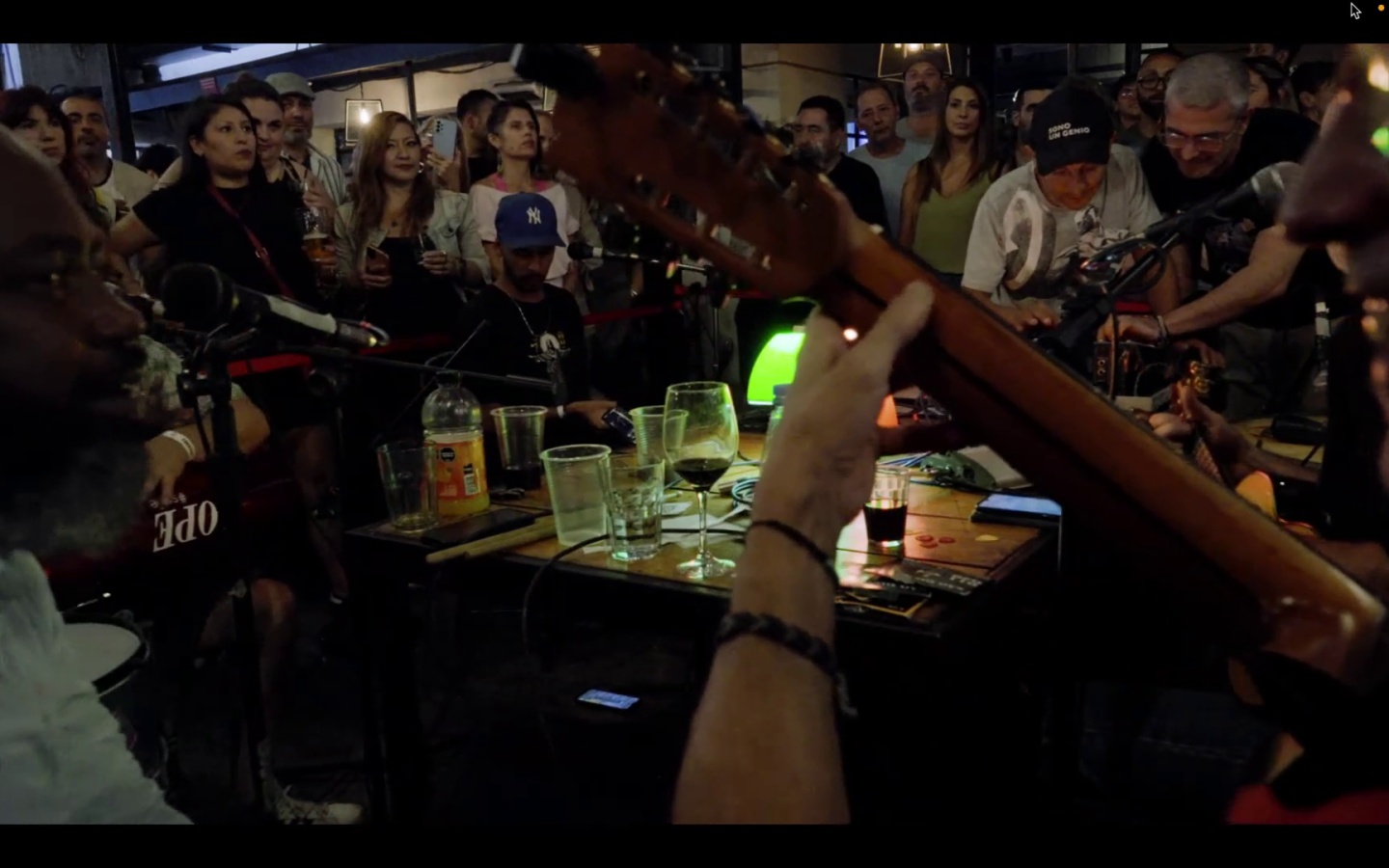 
wait(30.22)
 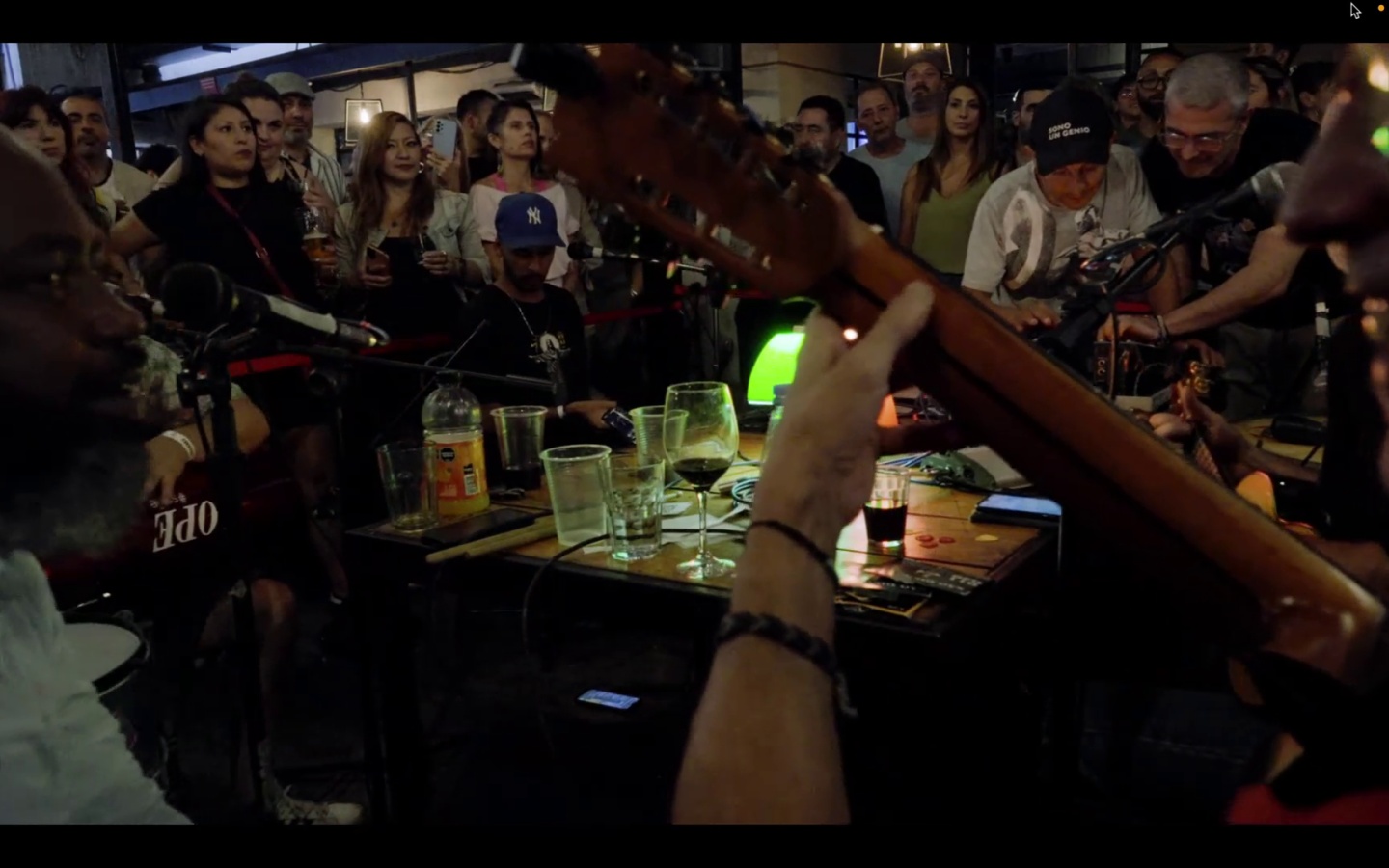 
key(Space)
 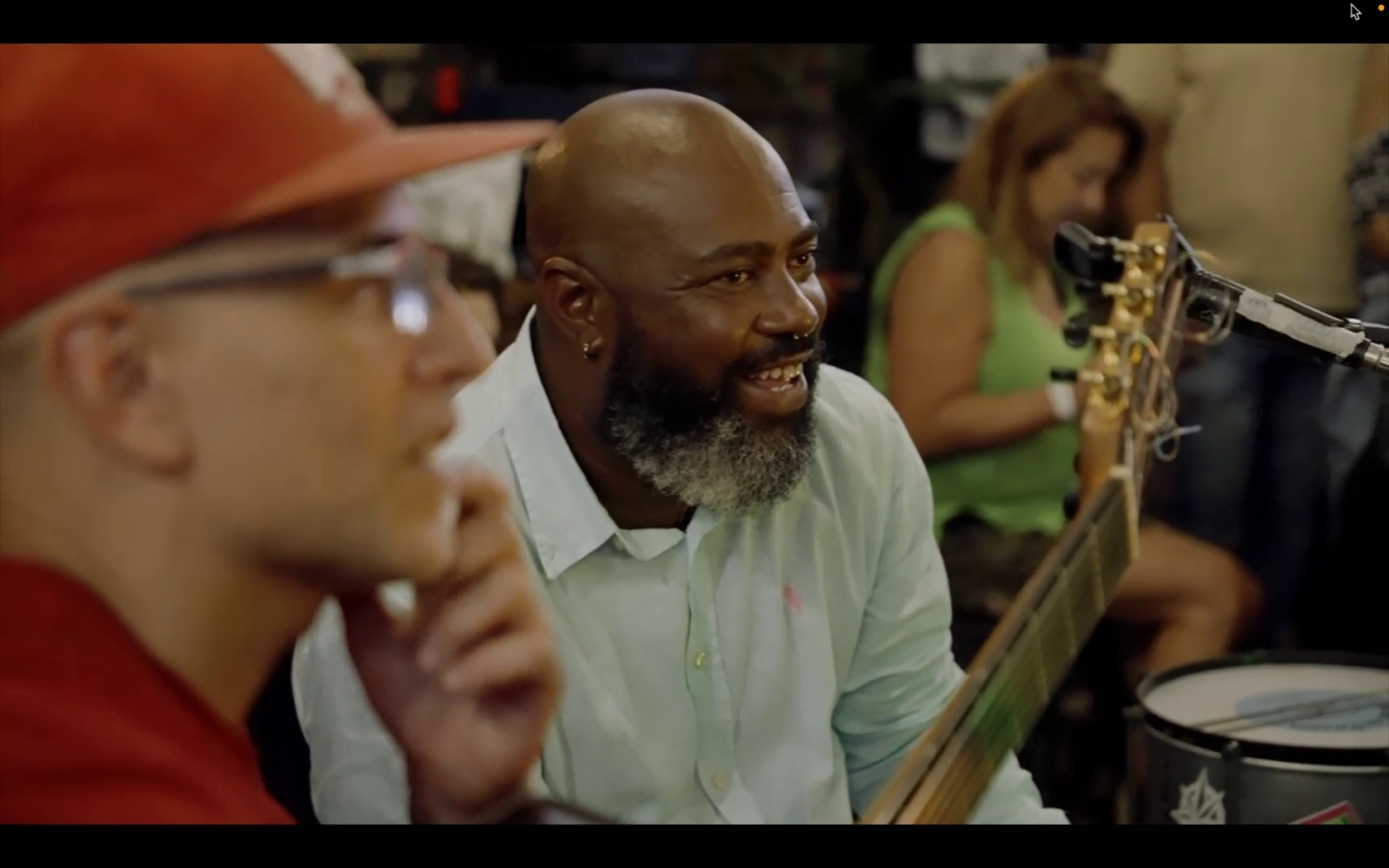 
key(Escape)
 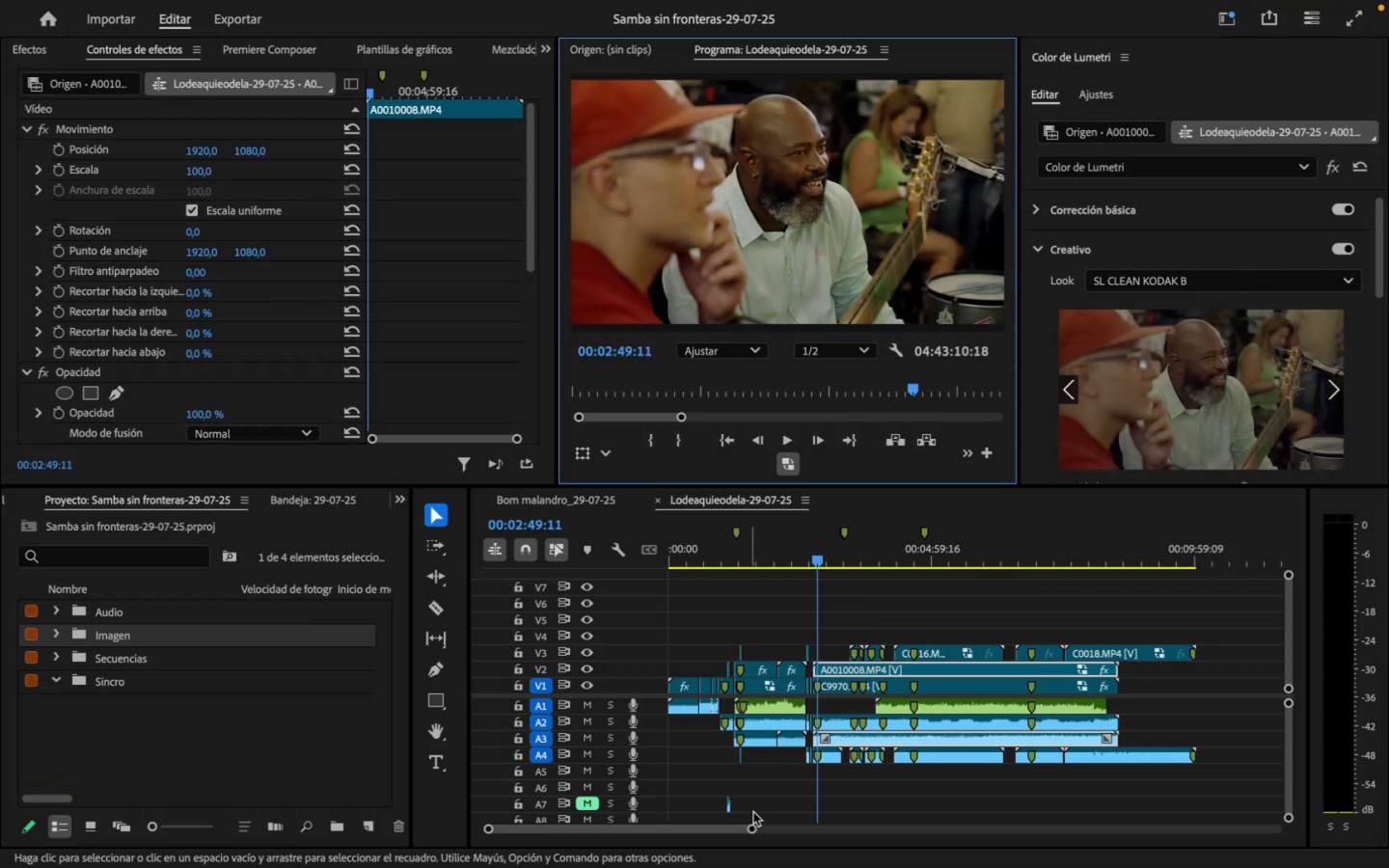 
left_click_drag(start_coordinate=[754, 828], to_coordinate=[695, 864])
 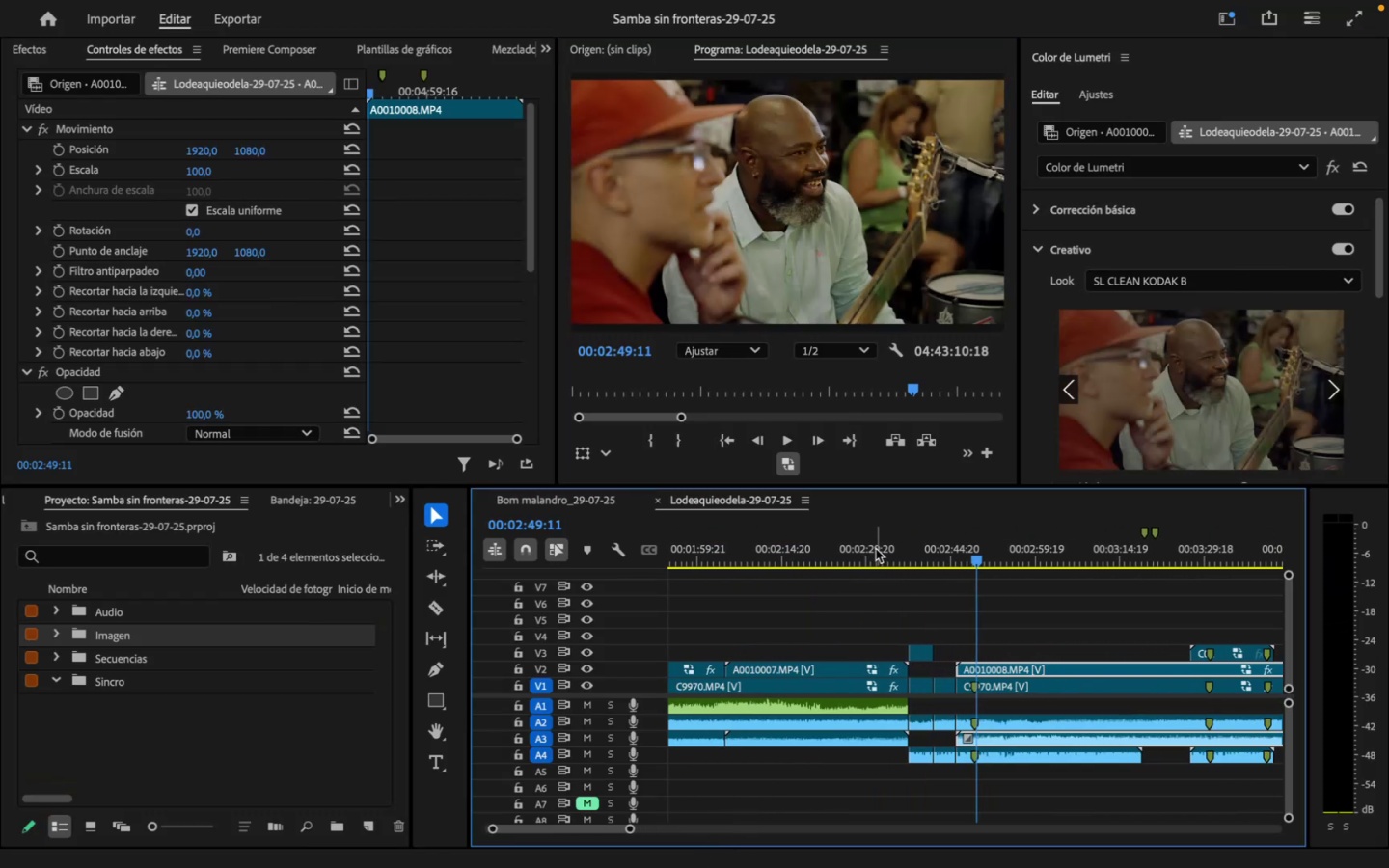 
left_click_drag(start_coordinate=[844, 540], to_coordinate=[888, 580])
 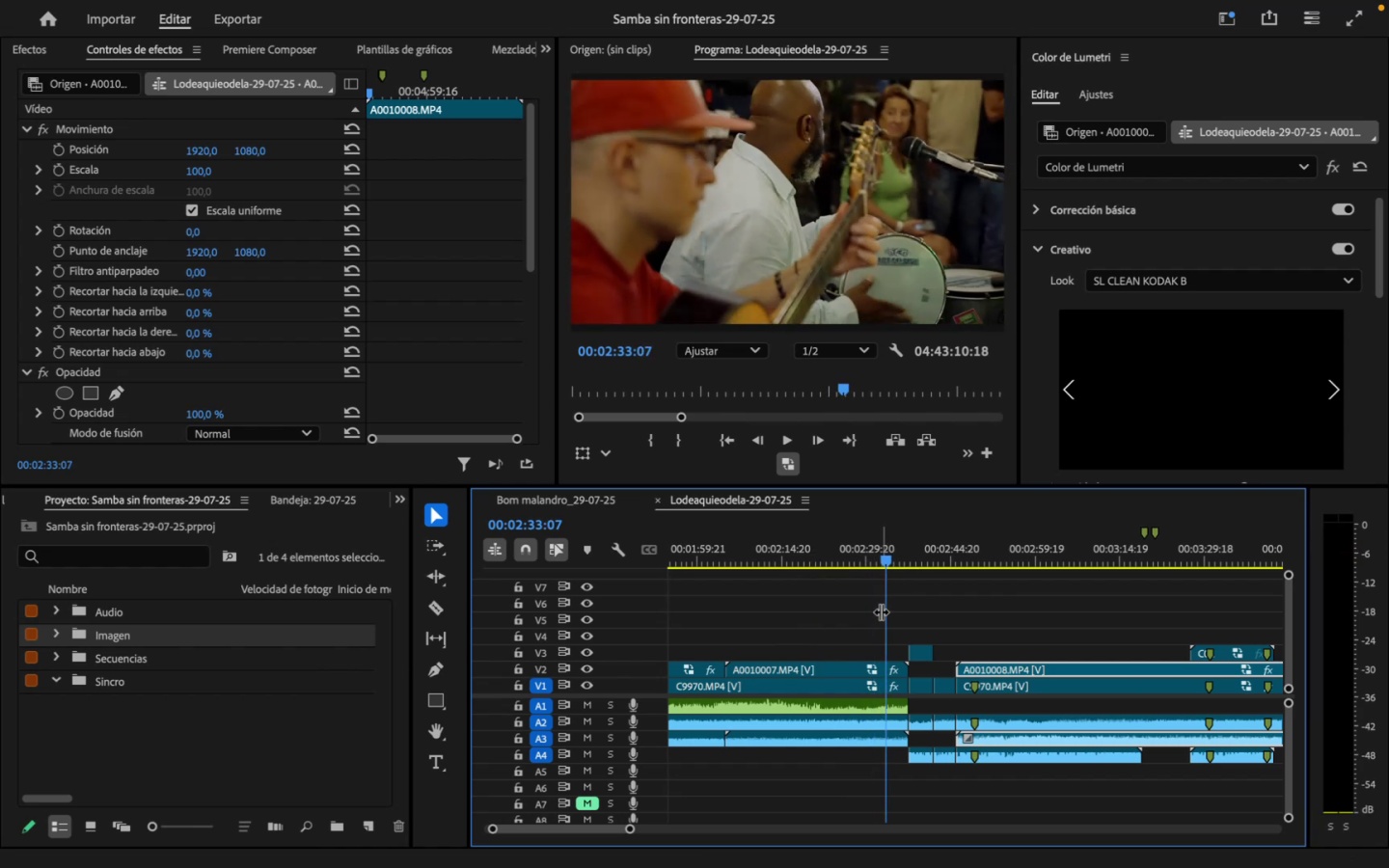 
key(ArrowRight)
 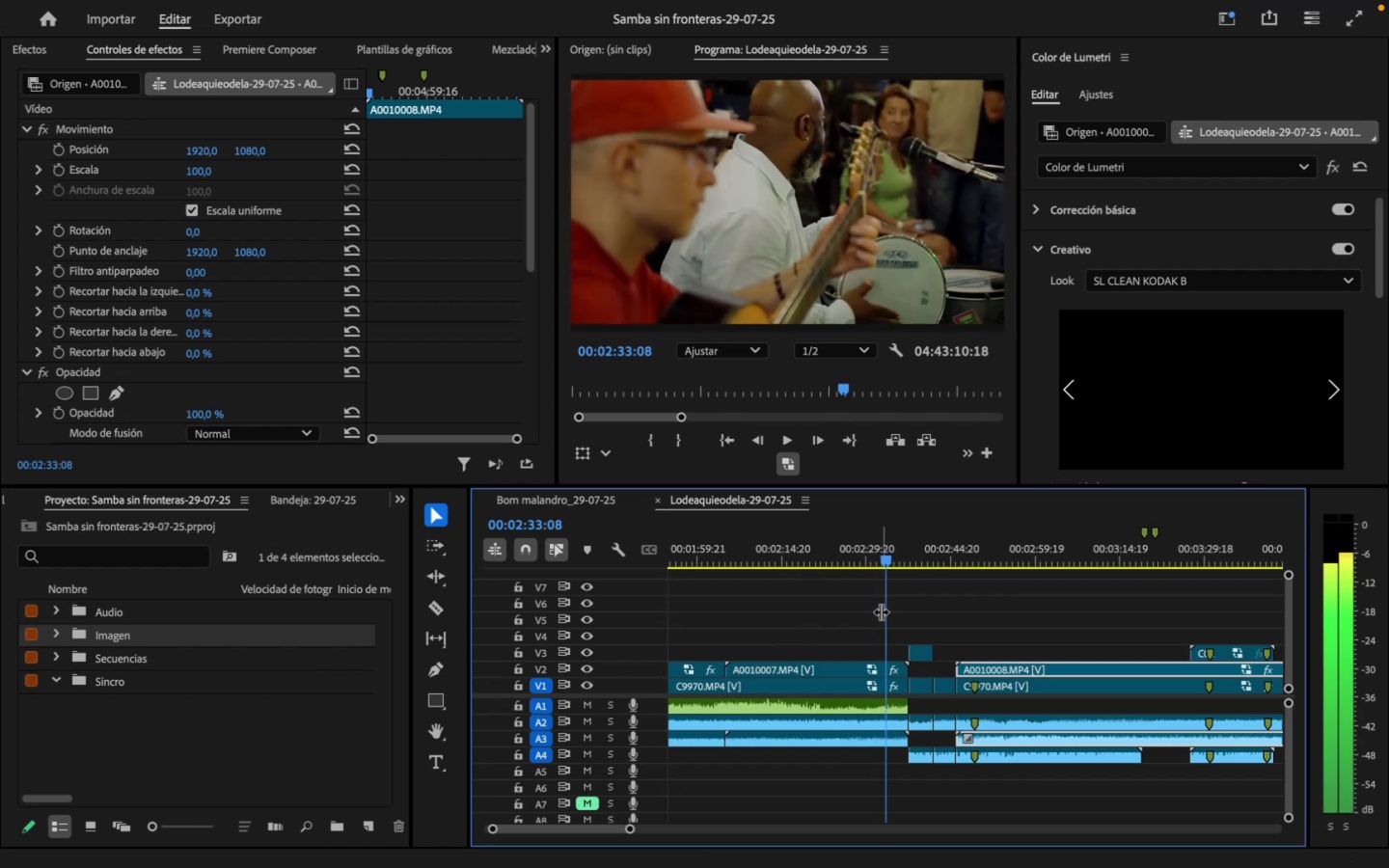 
key(ArrowLeft)
 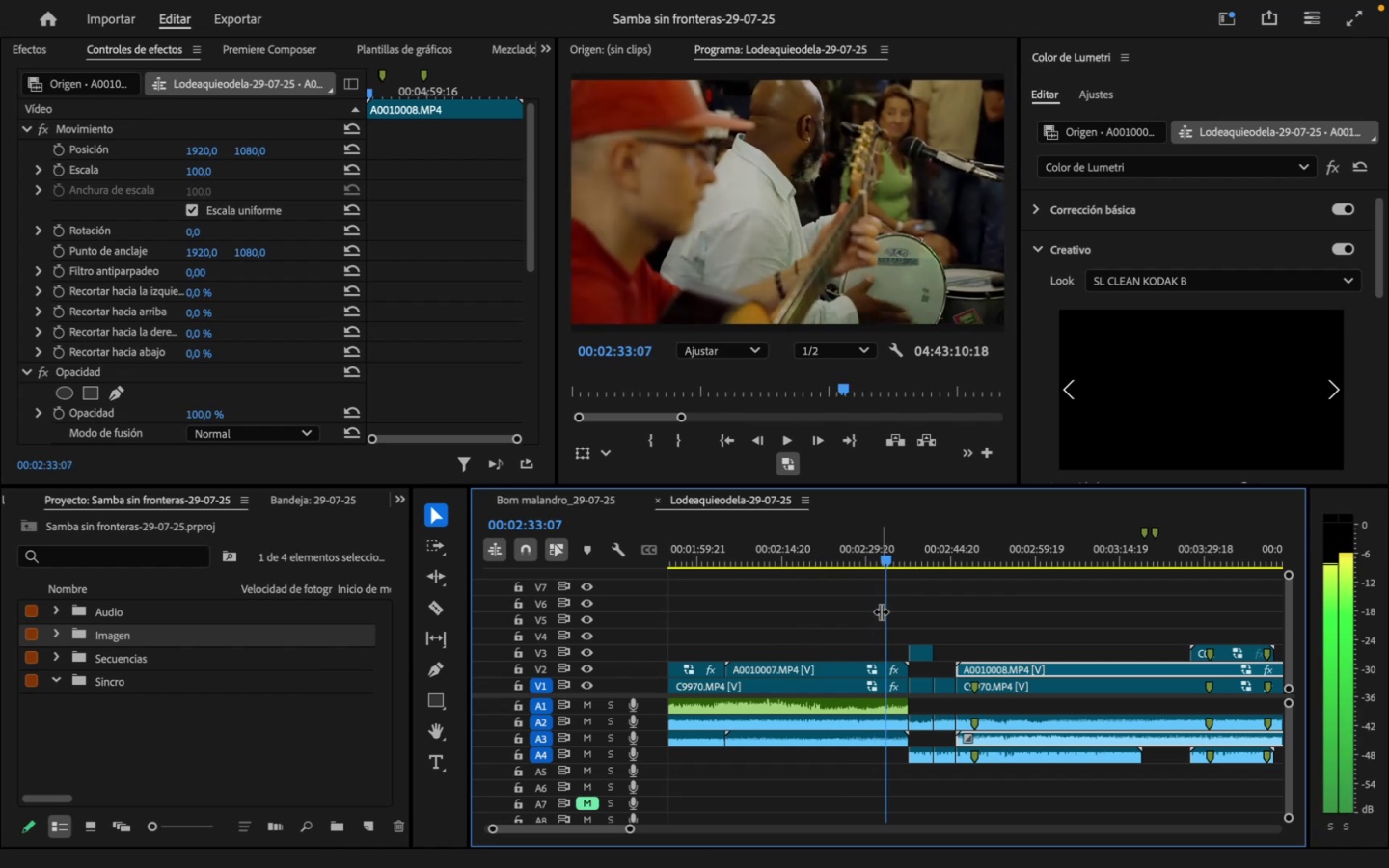 
key(ArrowLeft)
 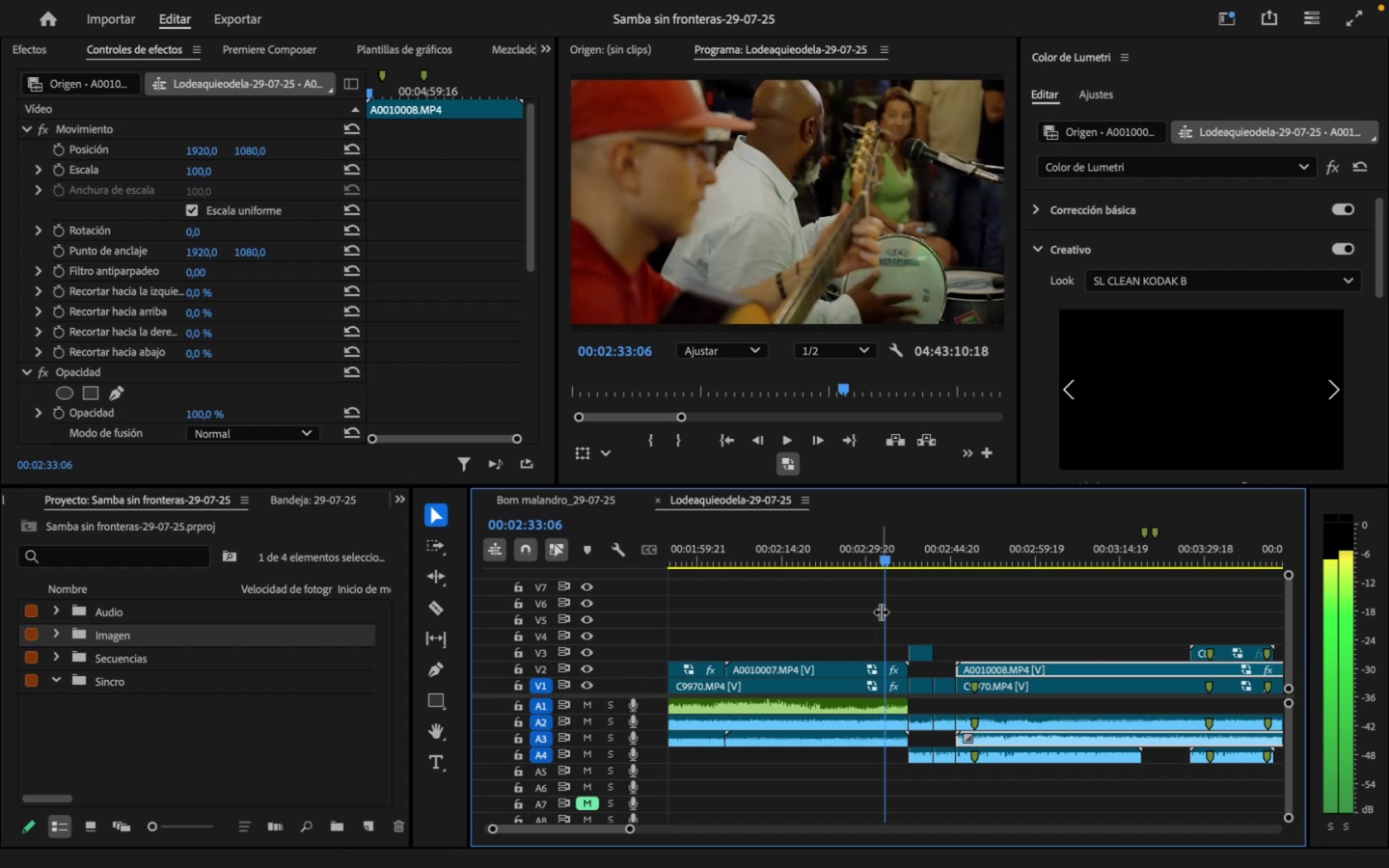 
key(ArrowLeft)
 